 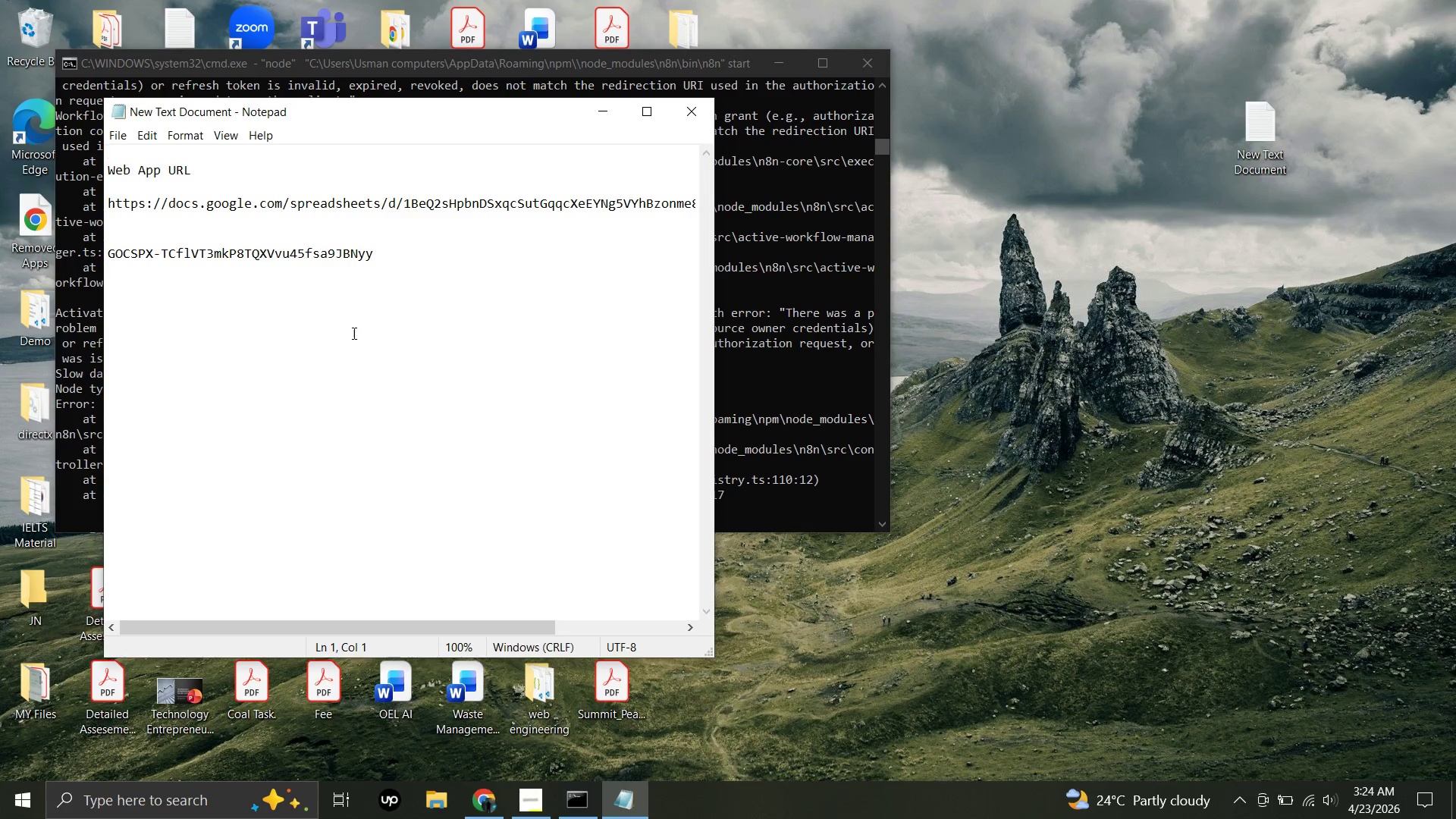 
key(Enter)
 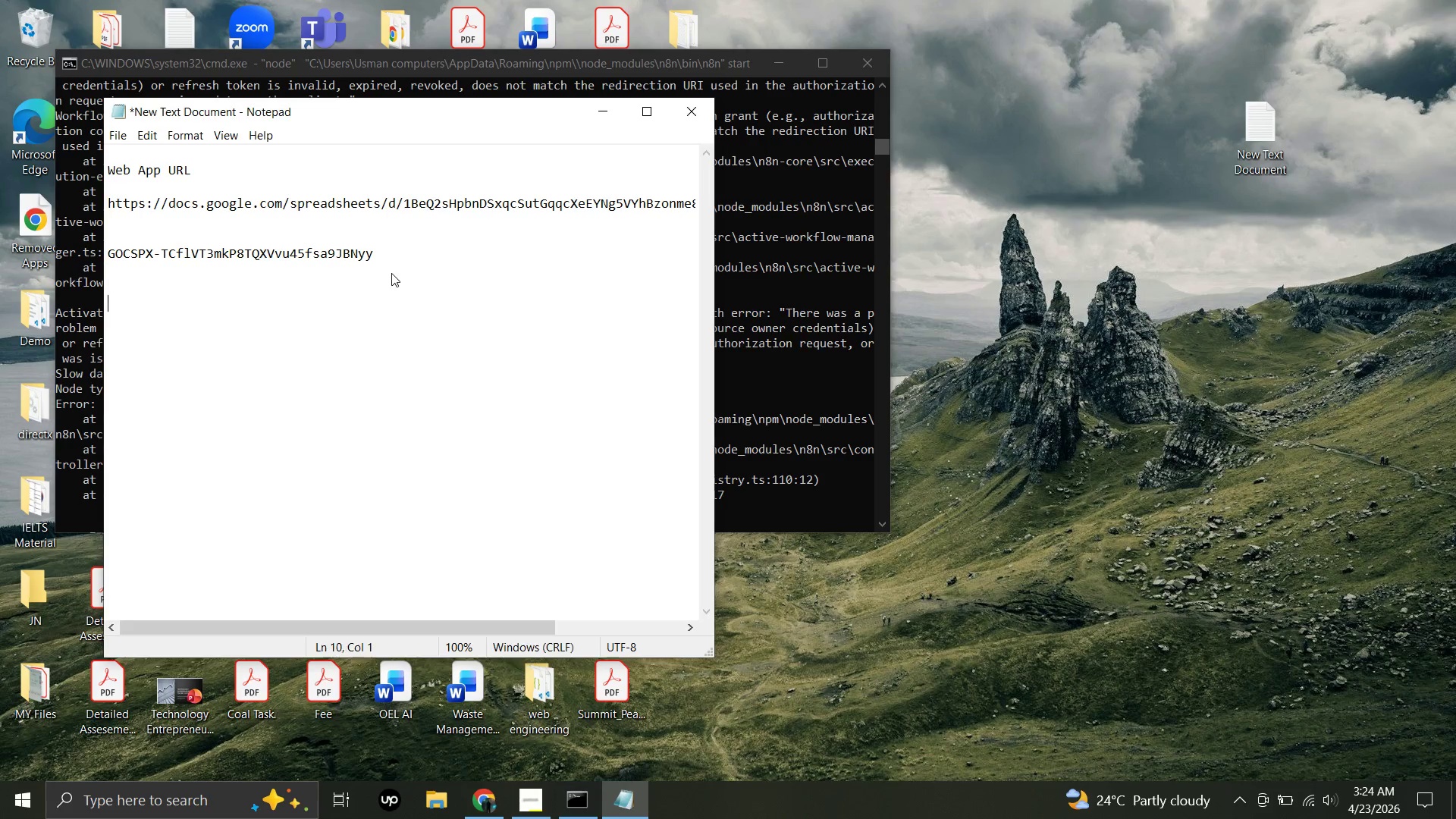 
key(Enter)
 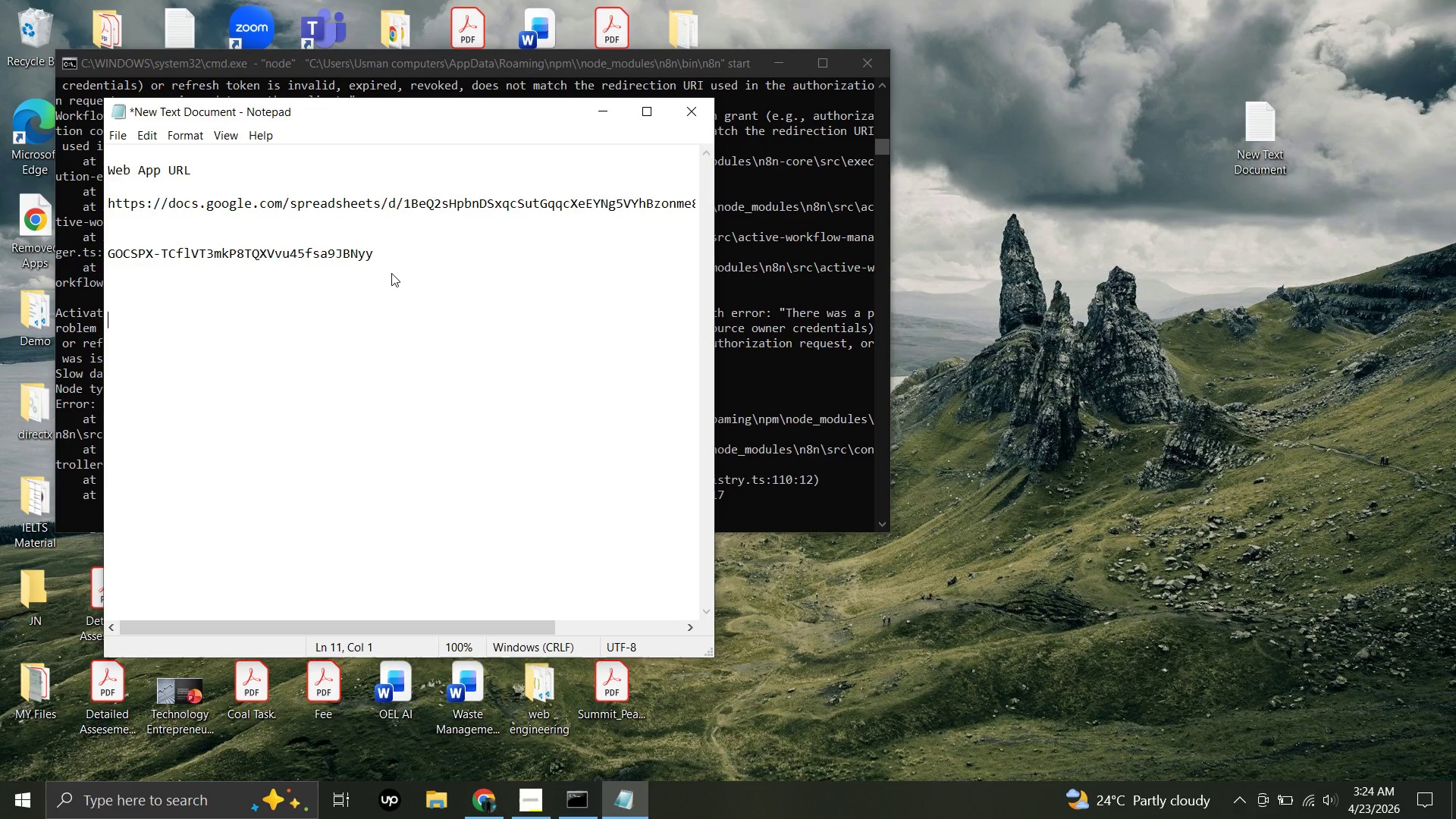 
key(Enter)
 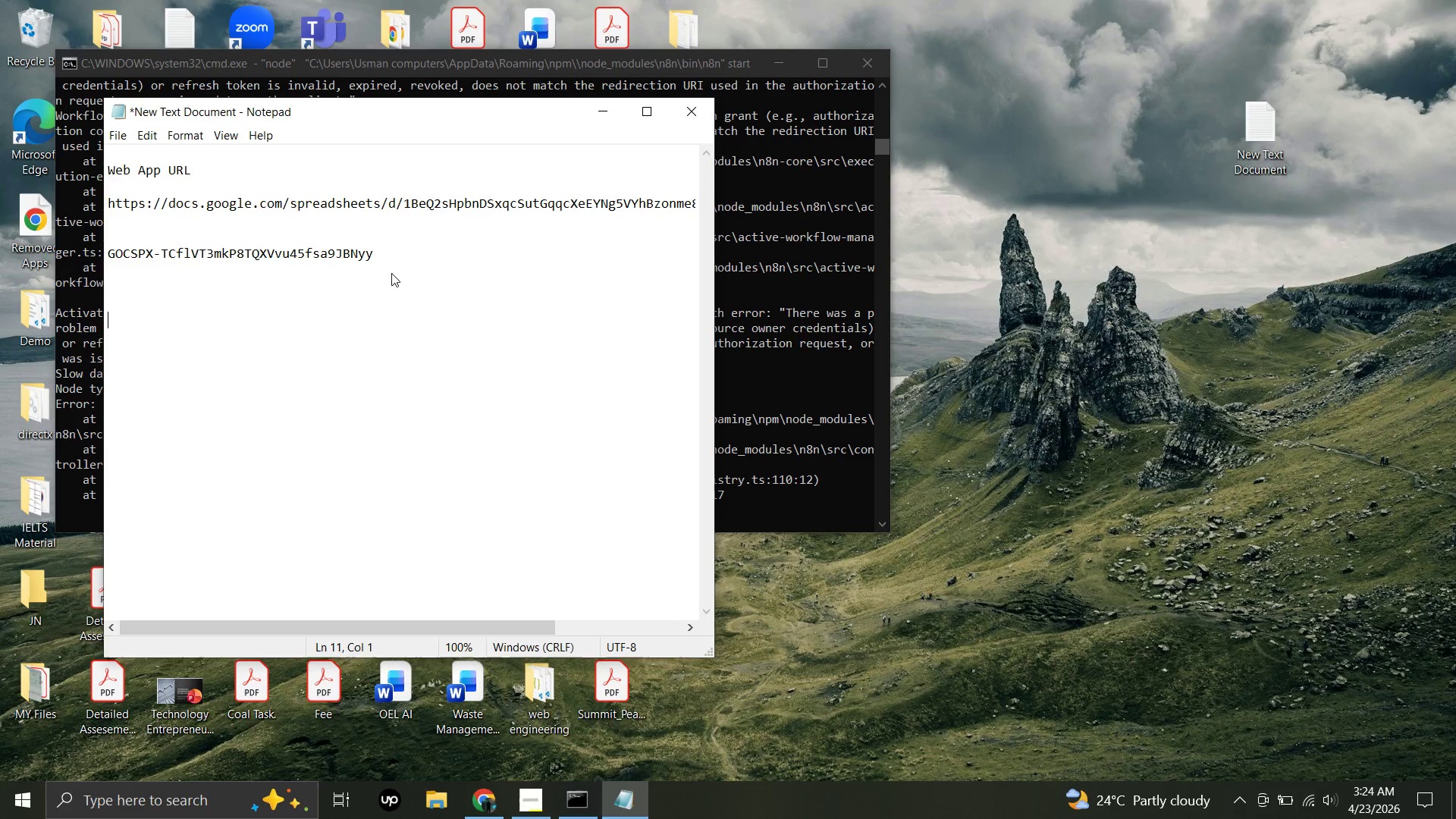 
key(Enter)
 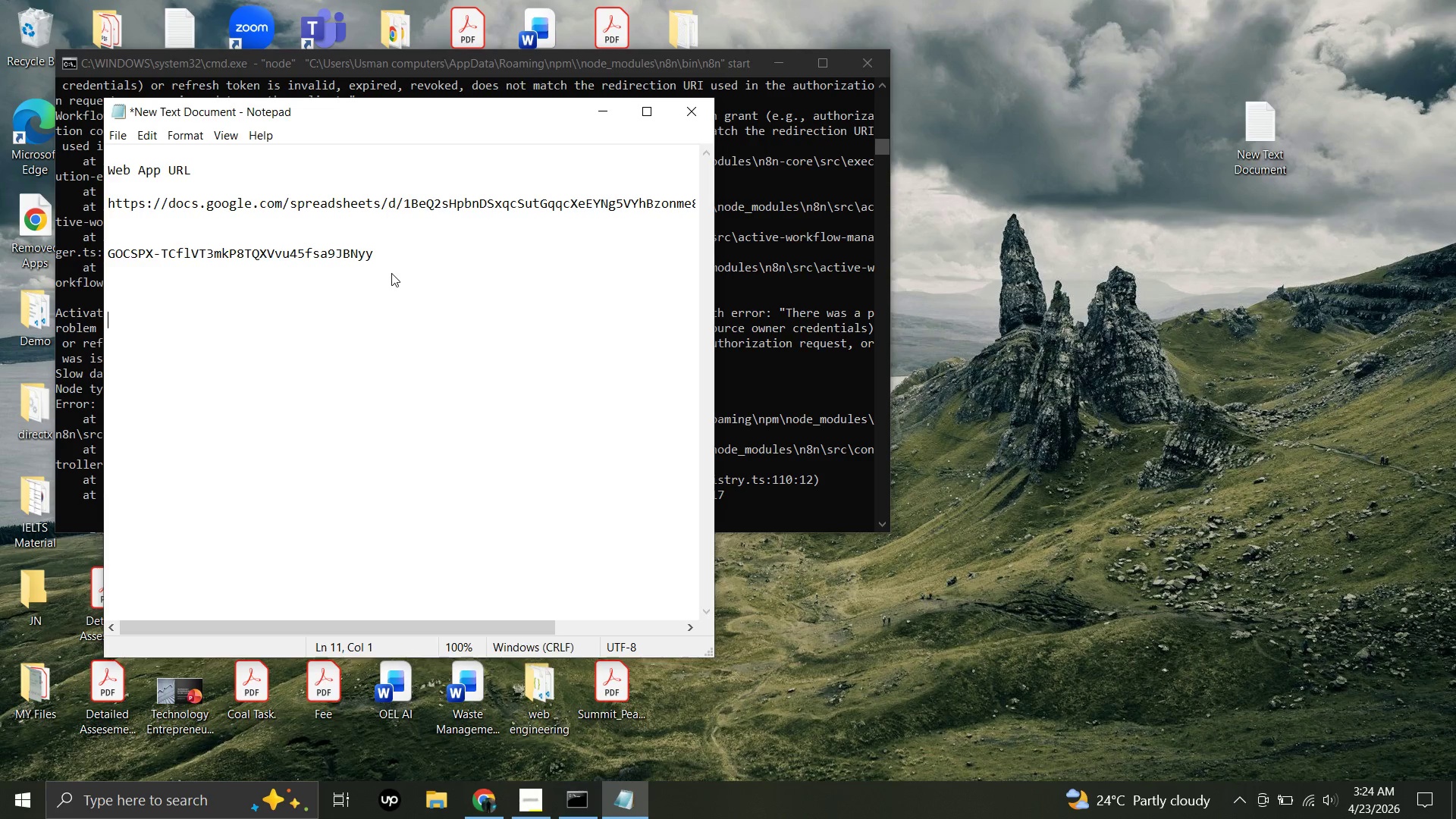 
key(Control+V)
 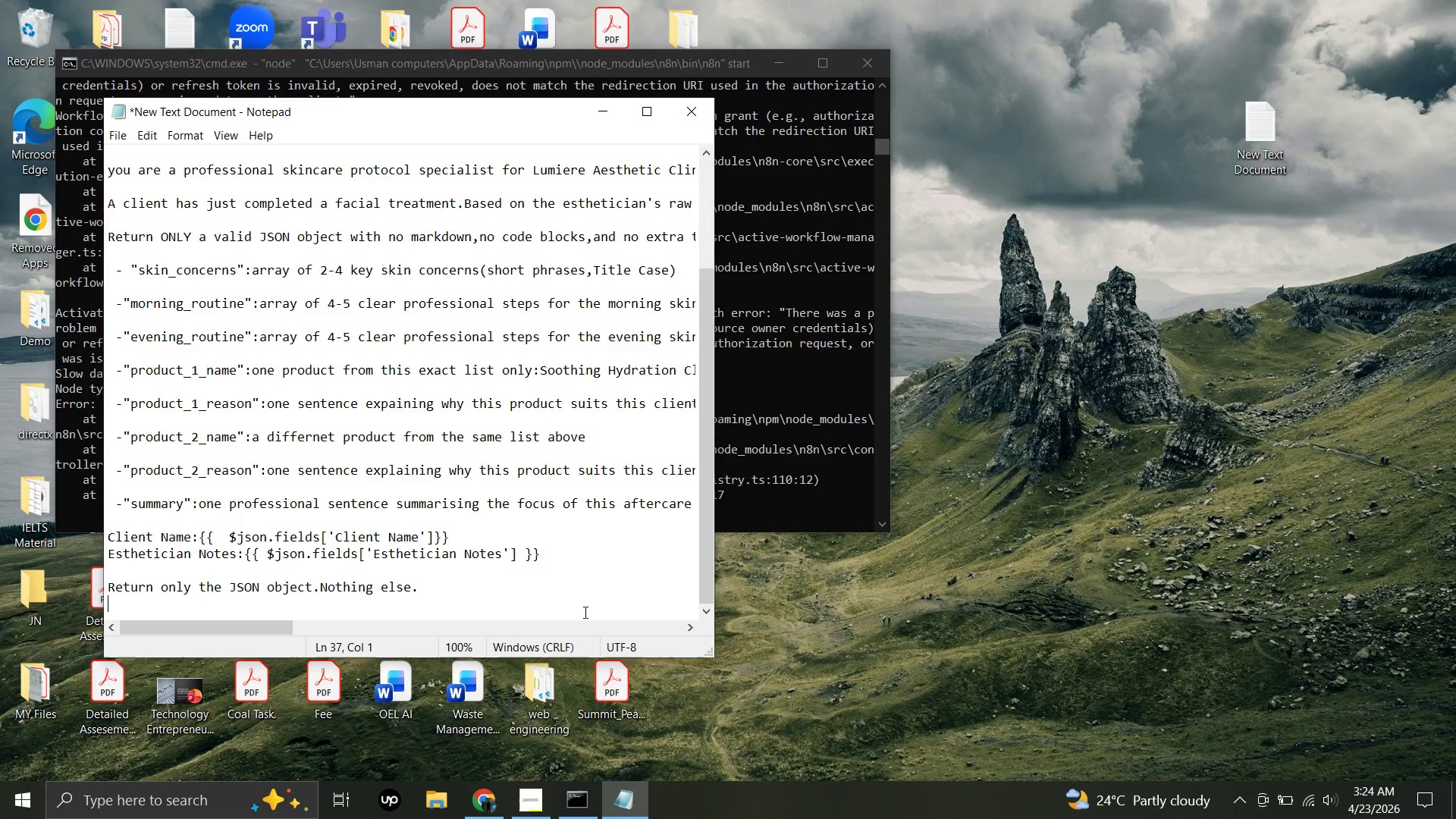 
scroll: coordinate [584, 612], scroll_direction: none, amount: 0.0
 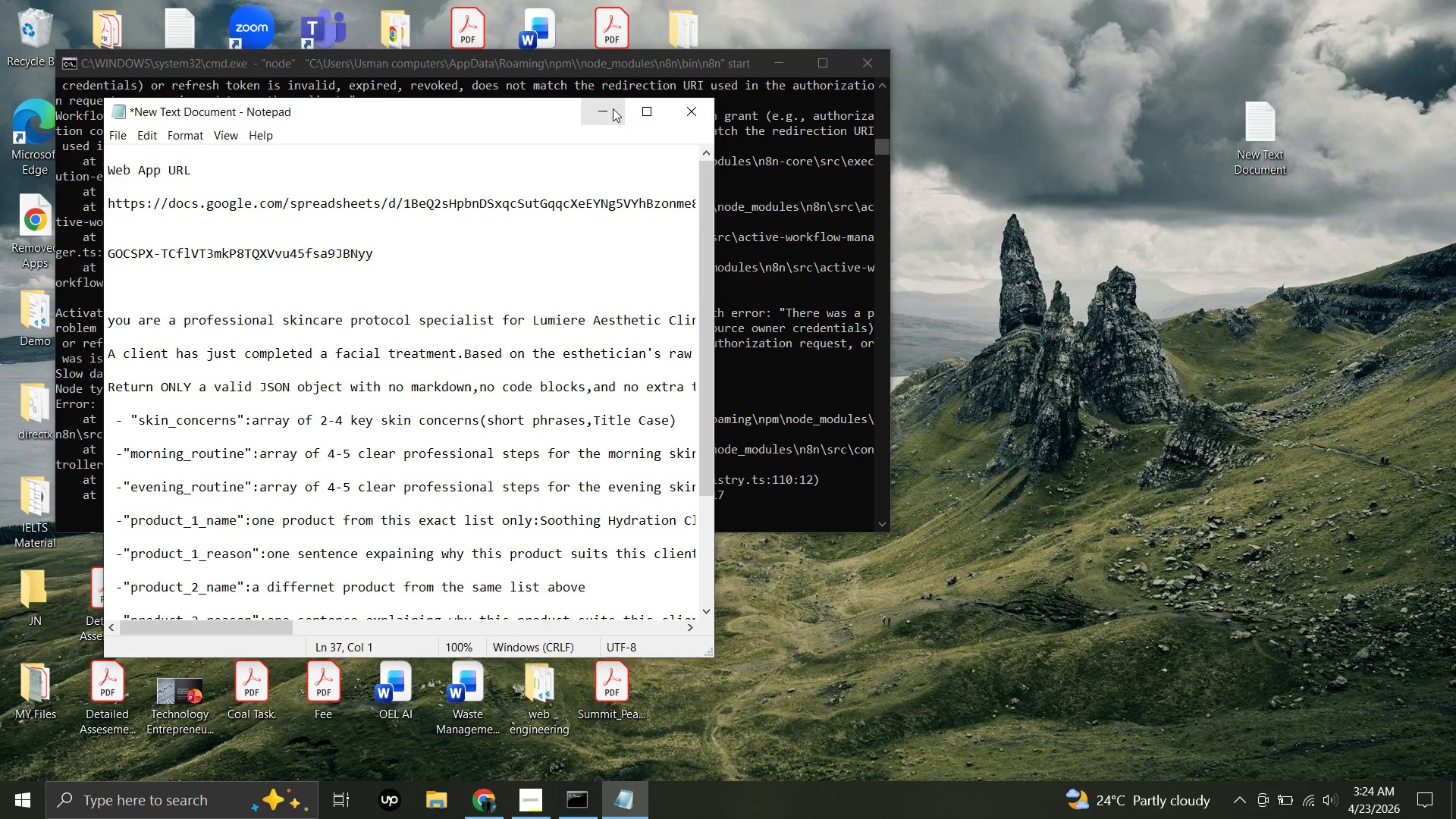 
left_click([613, 108])
 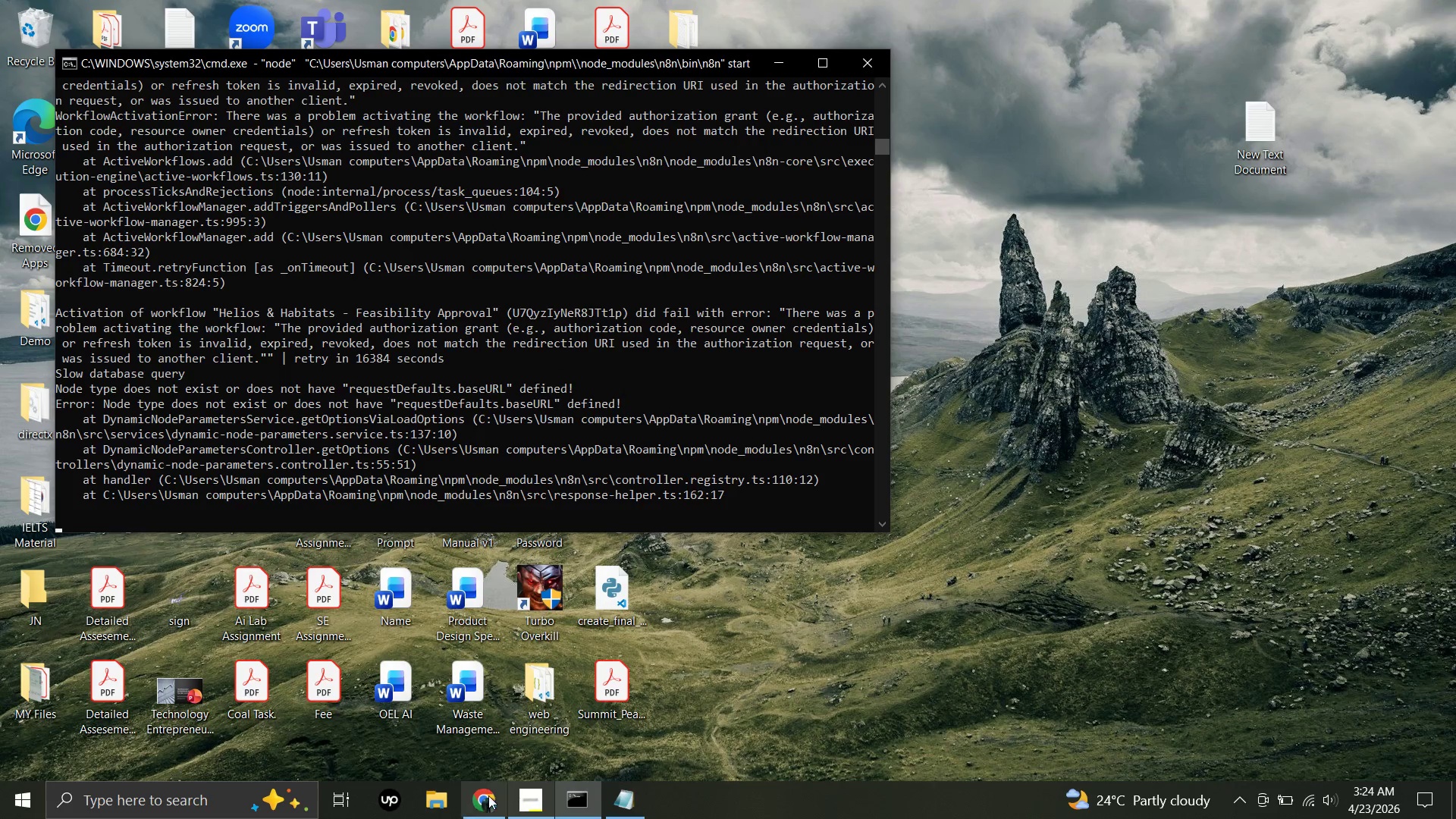 
left_click([488, 795])
 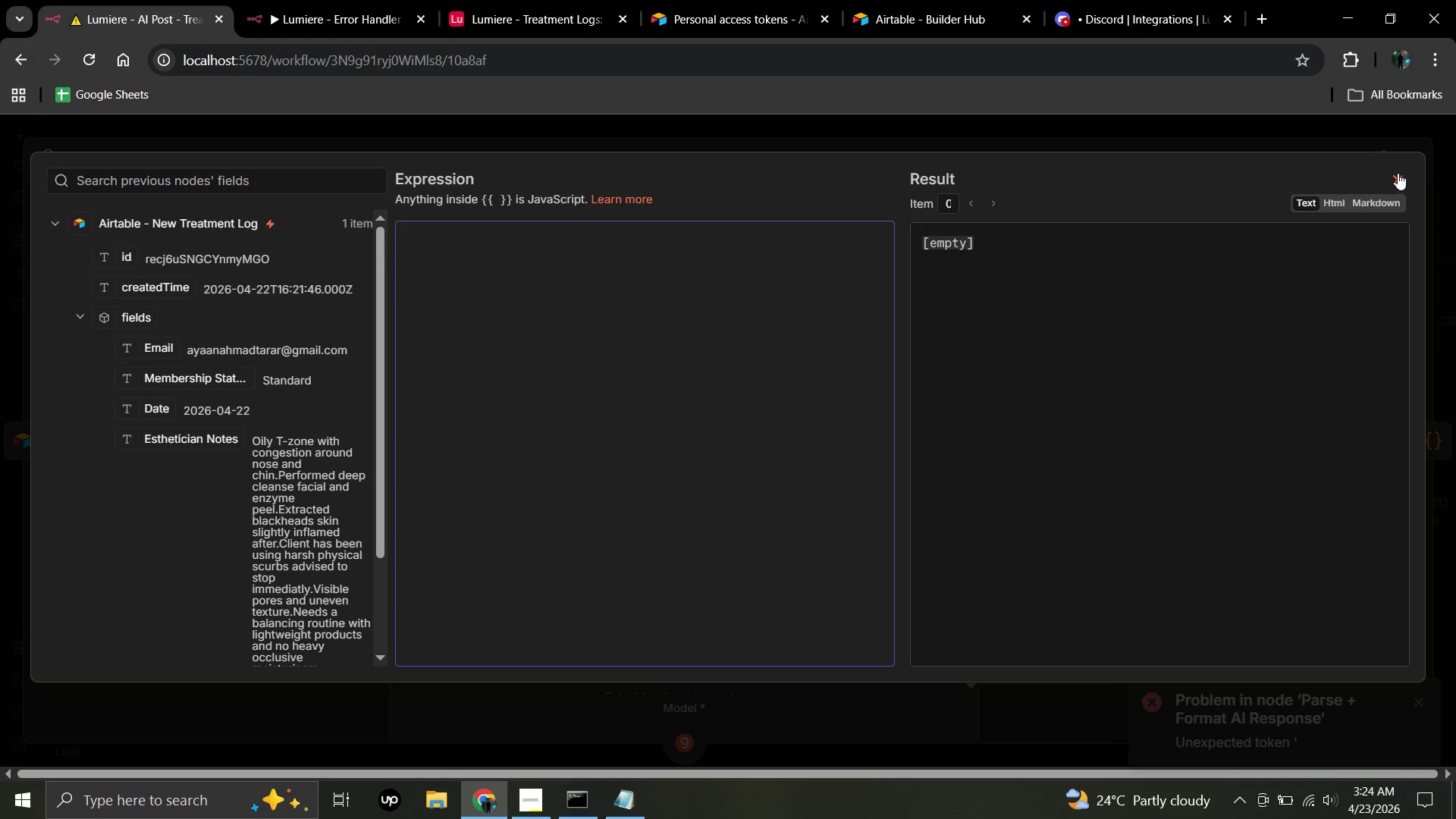 
left_click([1398, 173])
 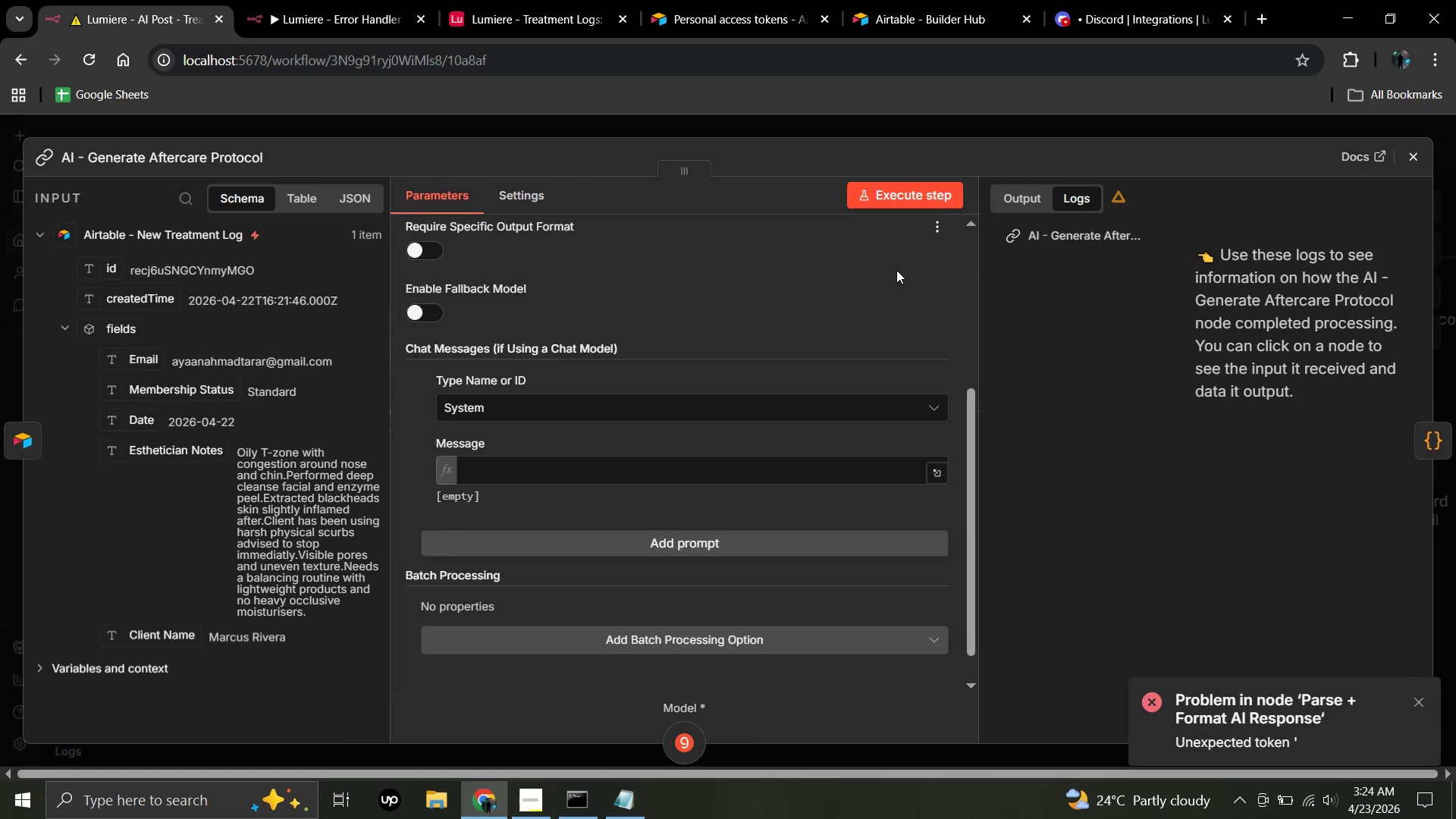 
scroll: coordinate [896, 270], scroll_direction: up, amount: 9.0
 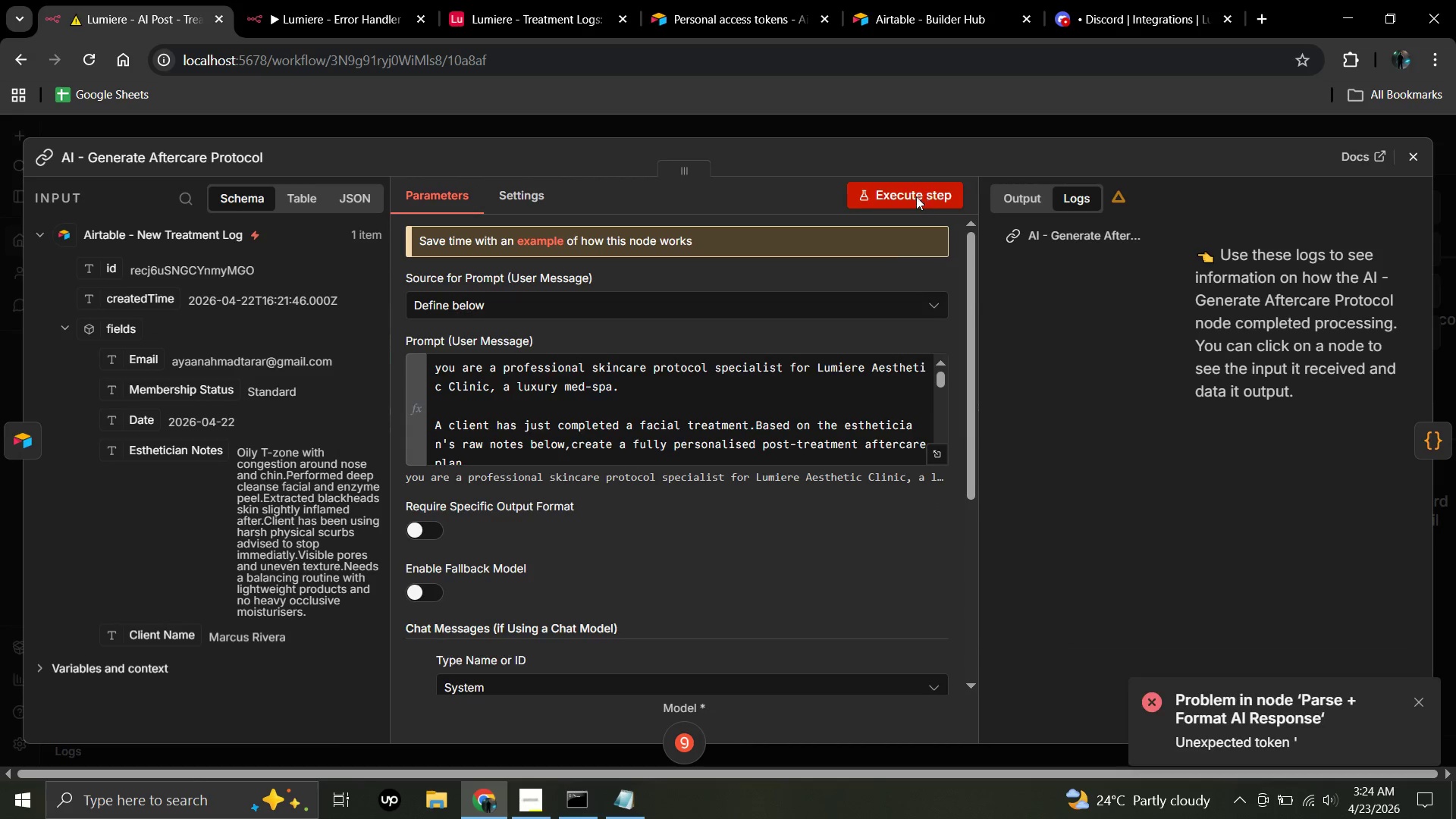 
left_click([916, 196])
 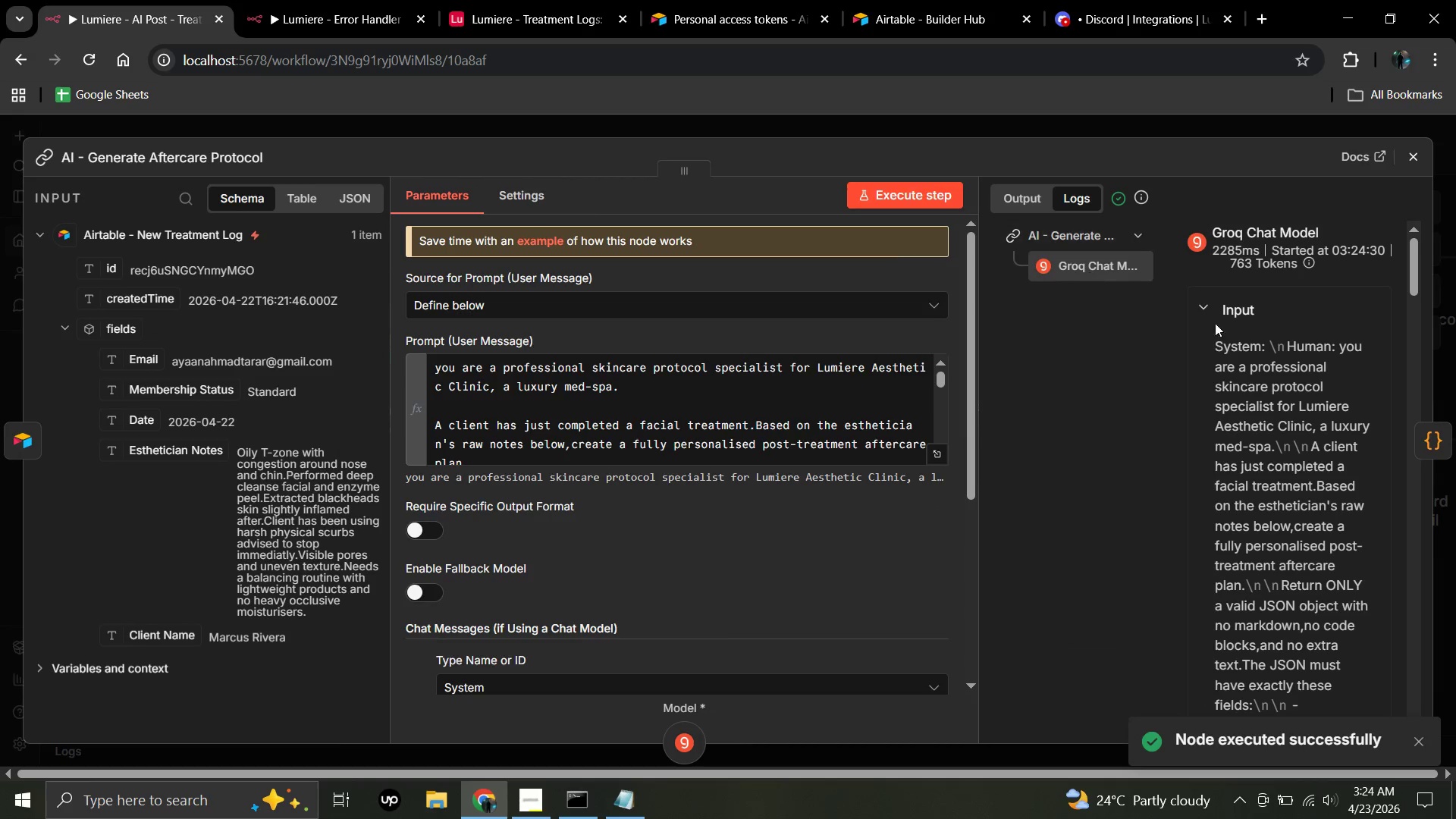 
scroll: coordinate [1368, 520], scroll_direction: down, amount: 8.0
 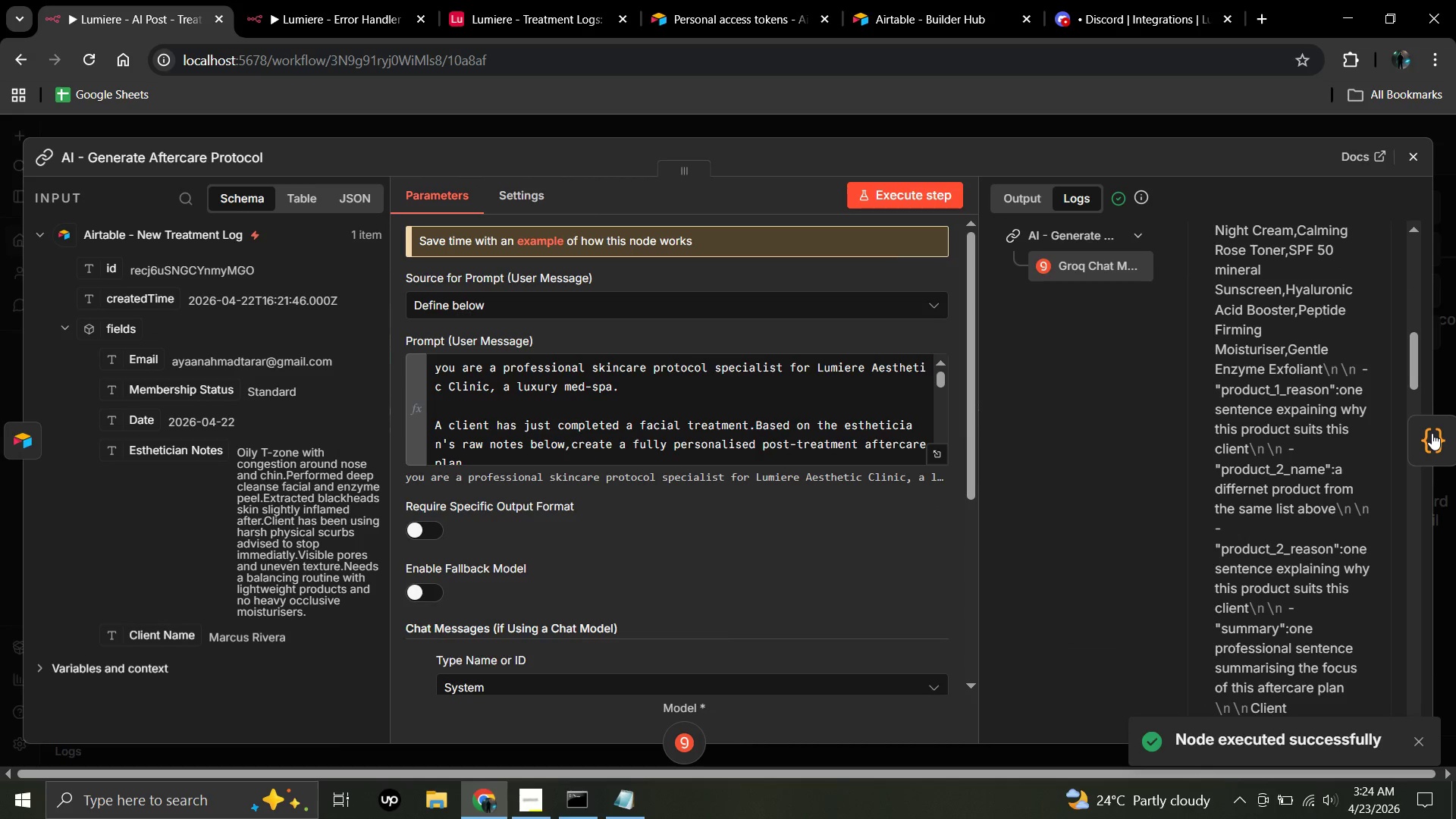 
left_click([1432, 433])
 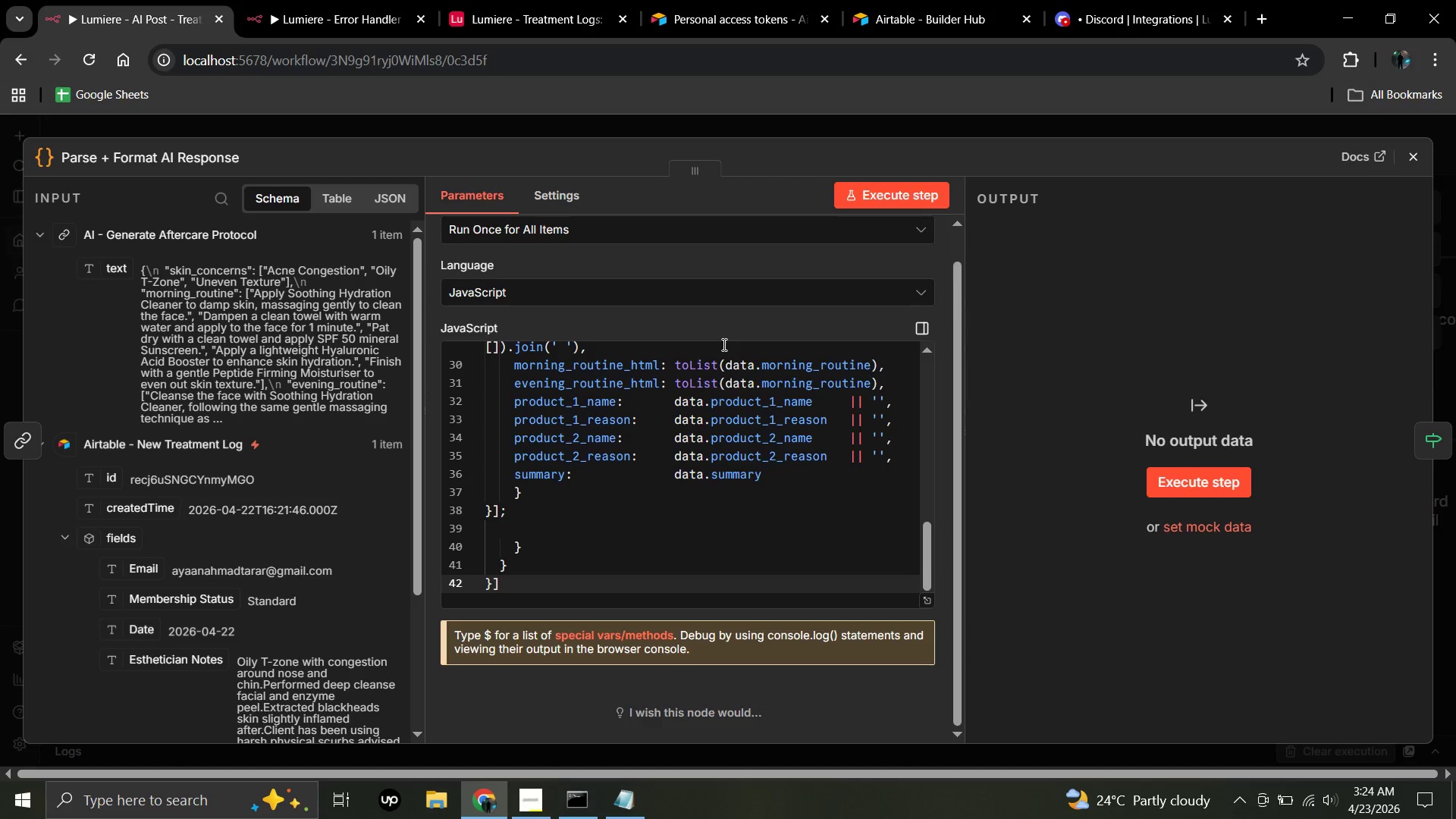 
scroll: coordinate [736, 390], scroll_direction: up, amount: 11.0
 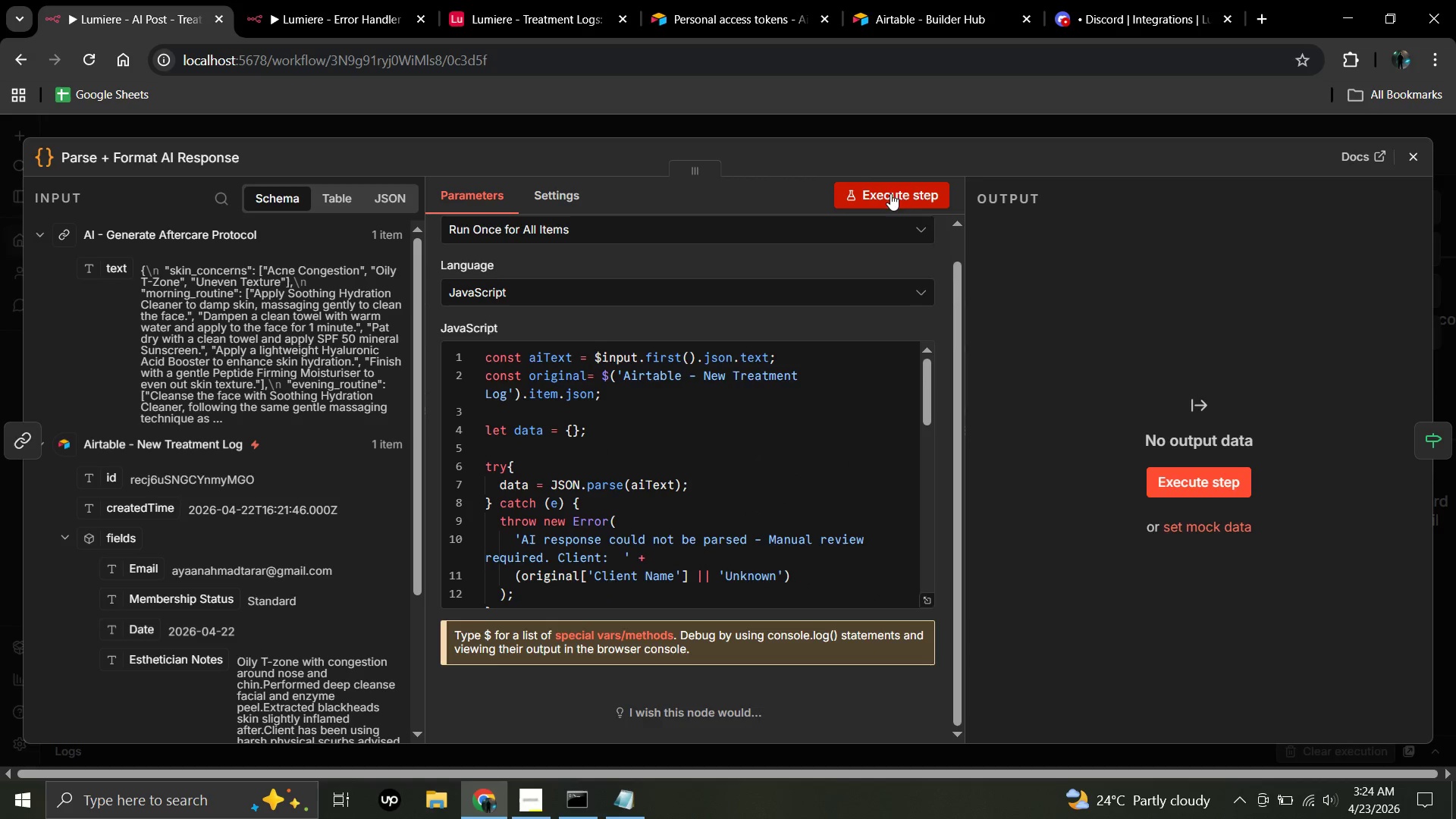 
left_click([890, 193])
 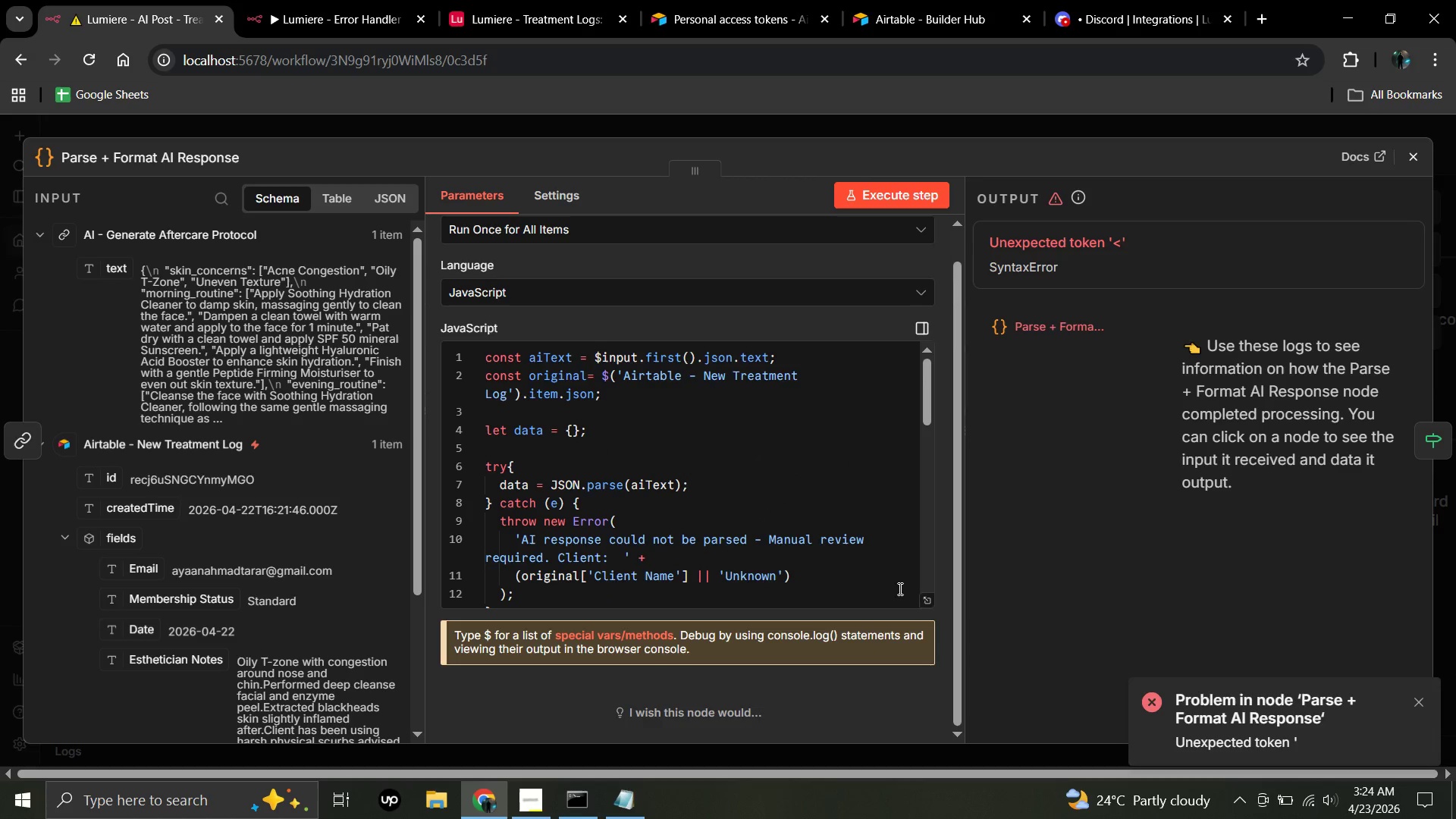 
left_click([925, 601])
 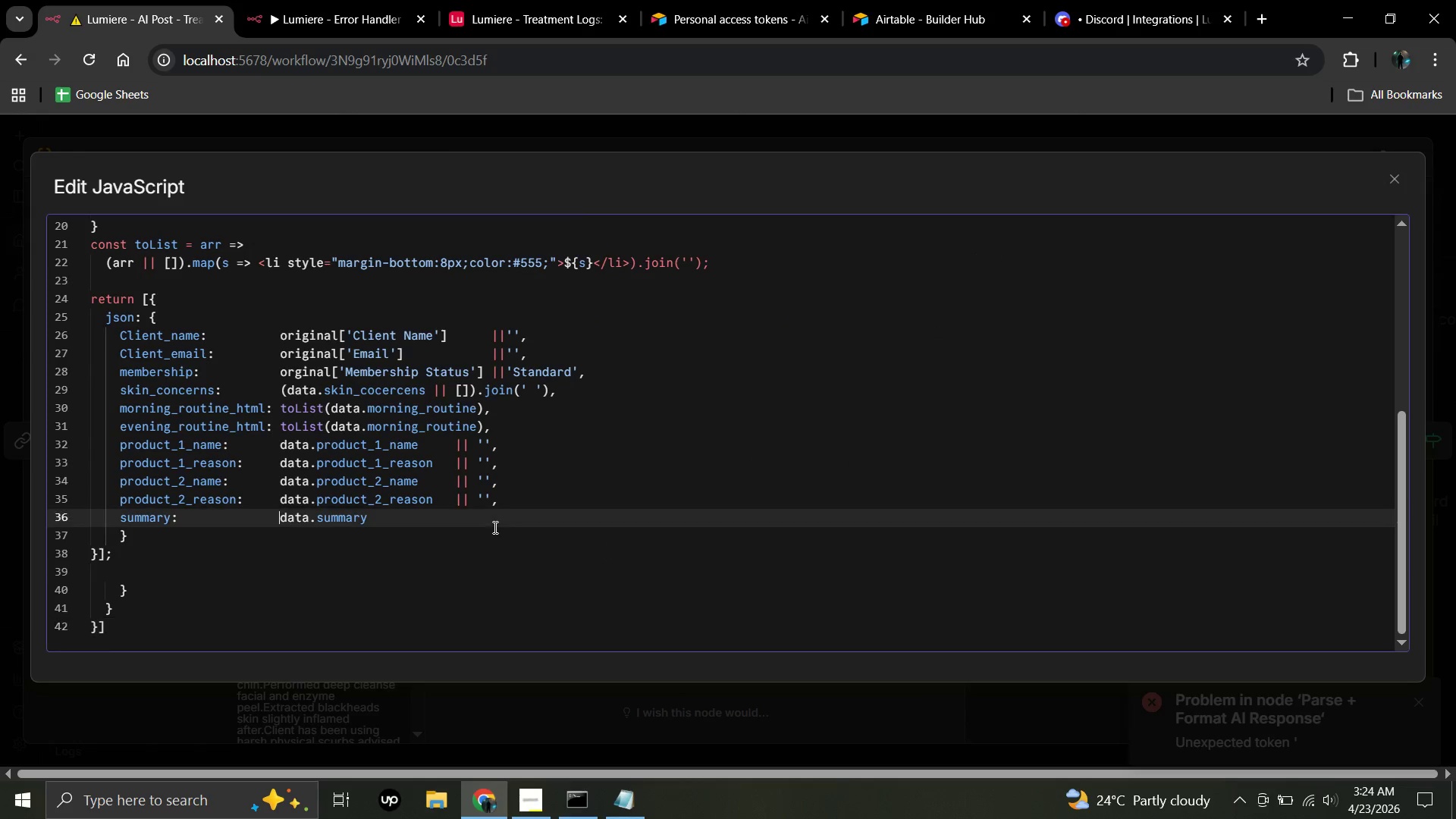 
left_click([494, 527])
 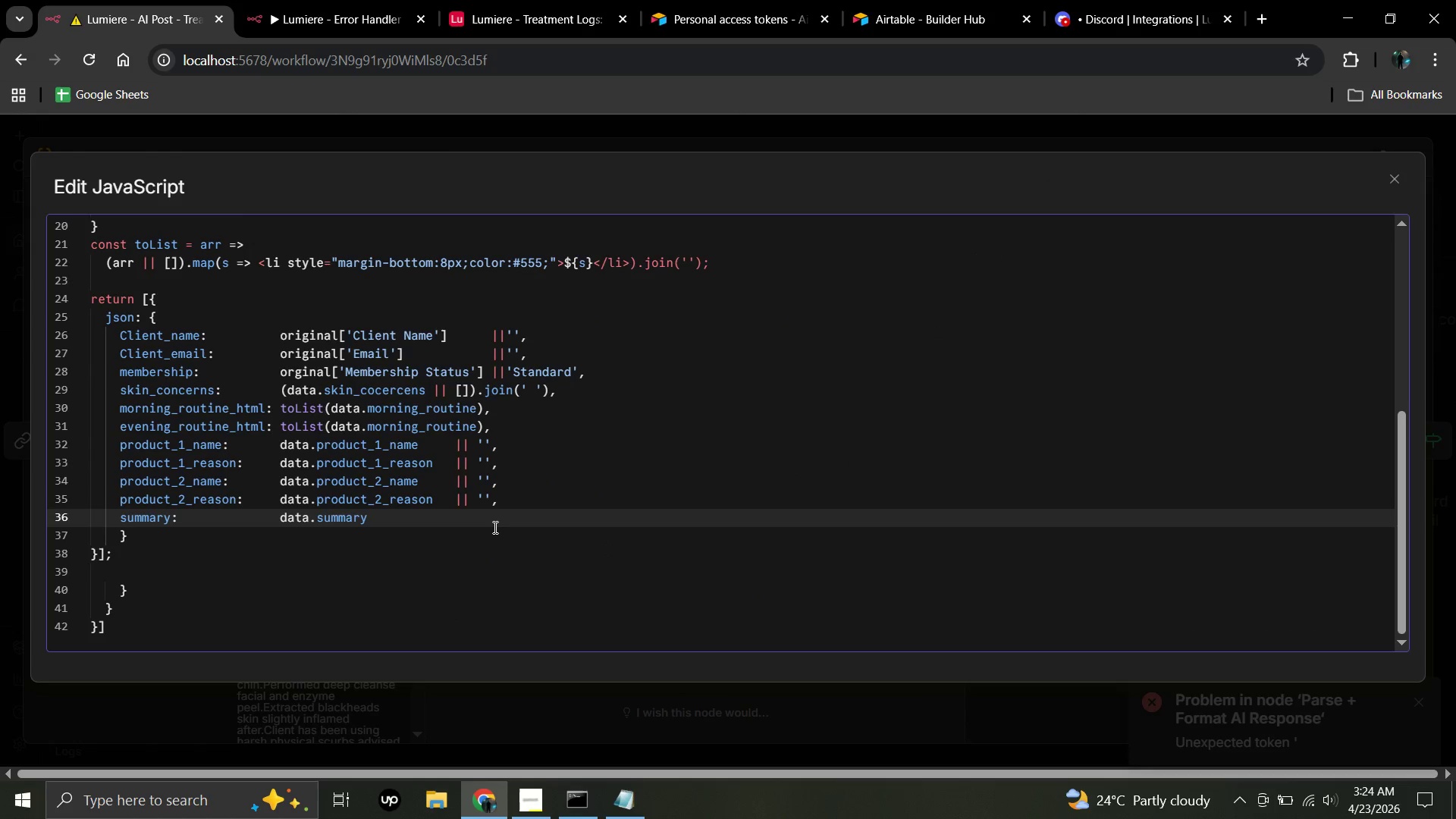 
key(Control+A)
 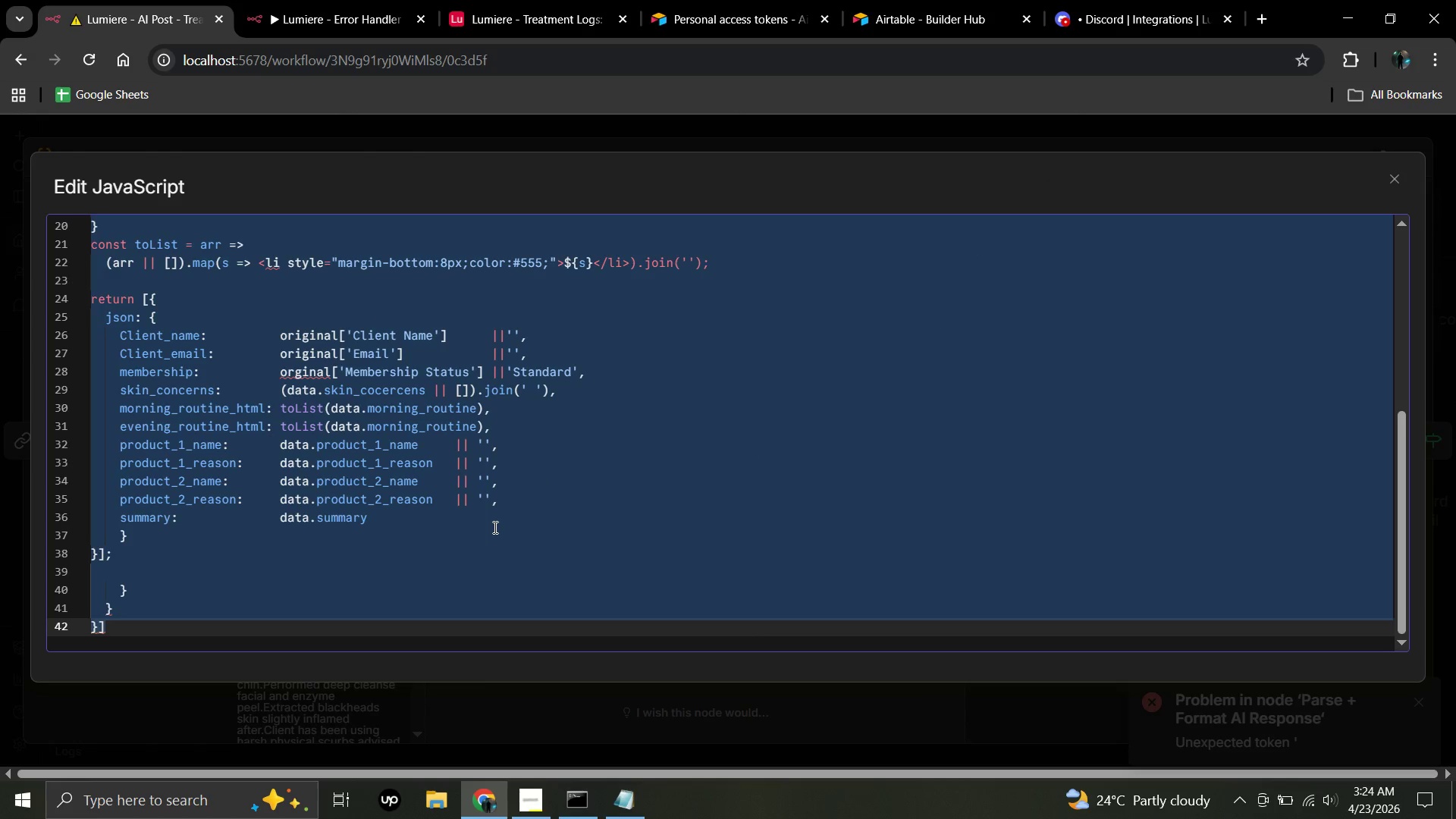 
key(Control+C)
 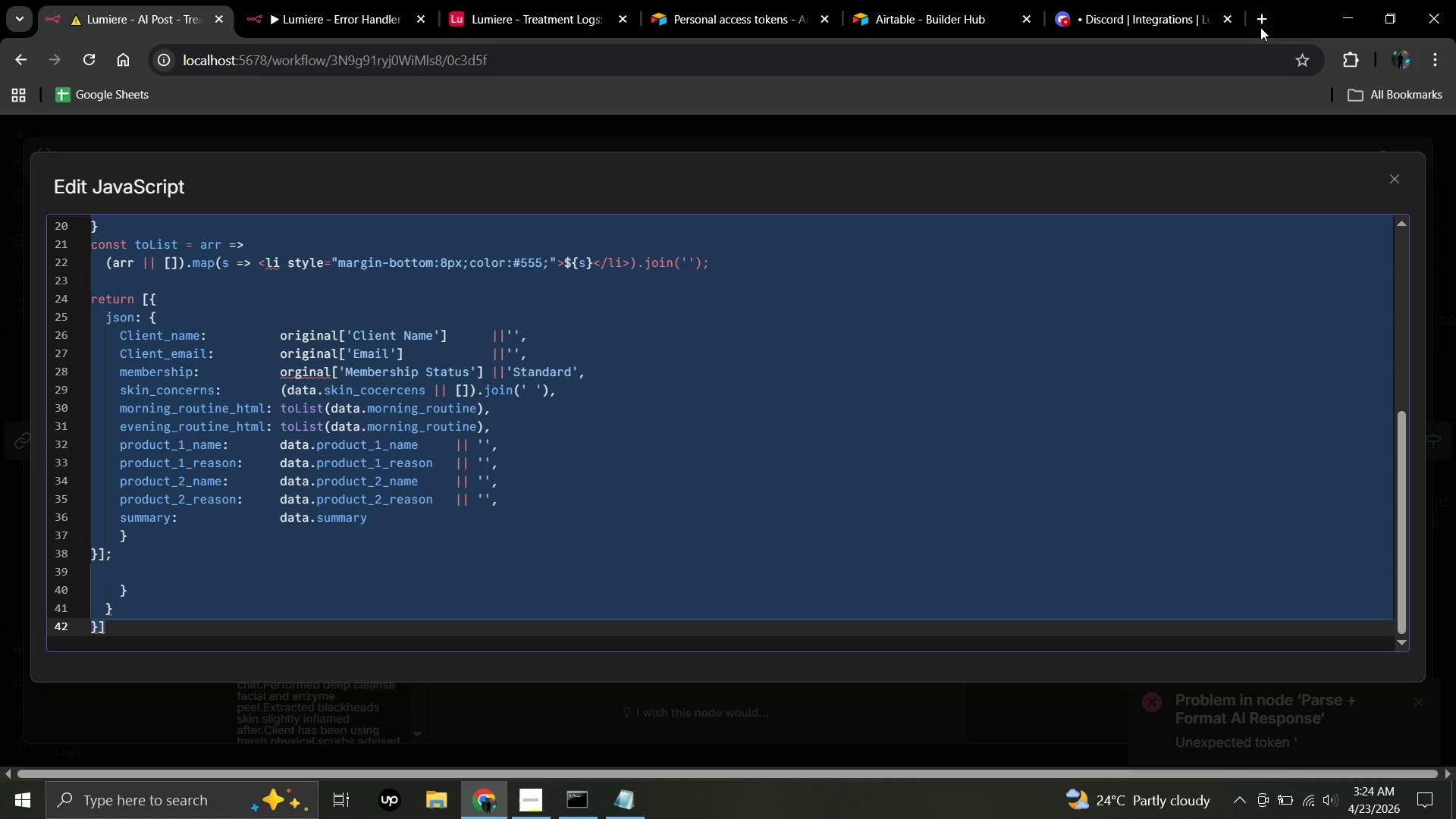 
left_click([1260, 27])
 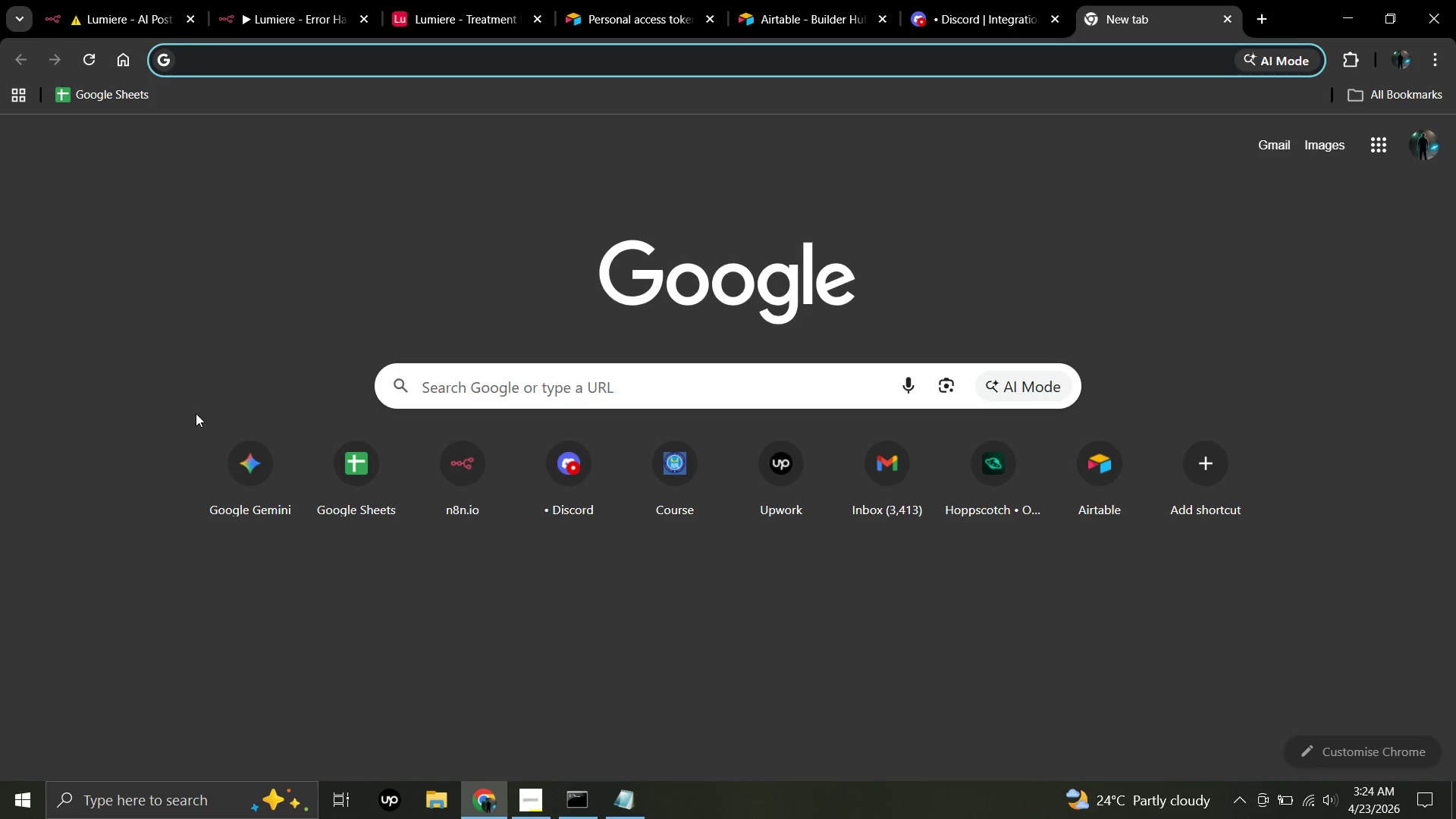 
left_click([238, 445])
 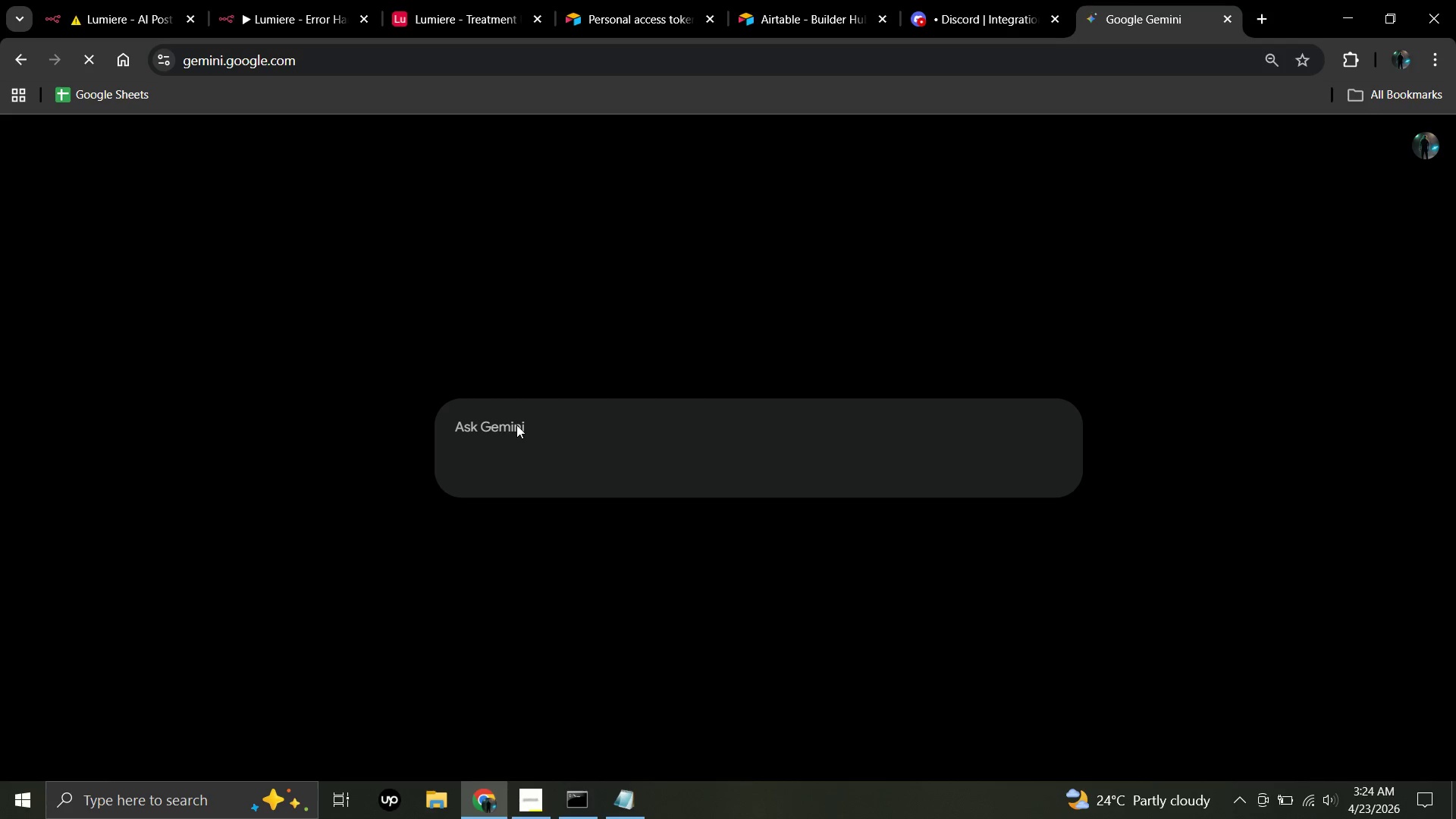 
left_click([516, 425])
 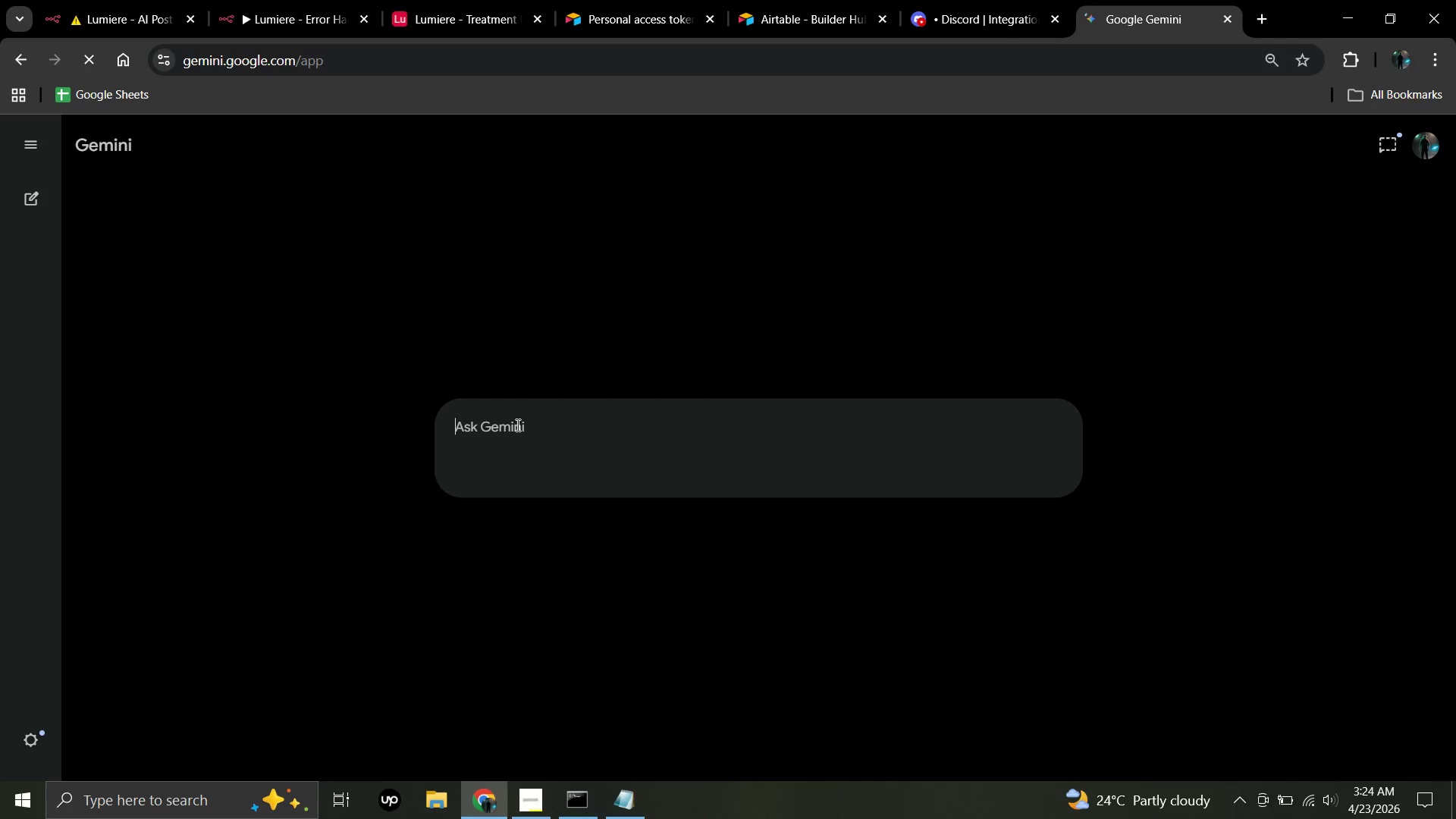 
key(Control+V)
 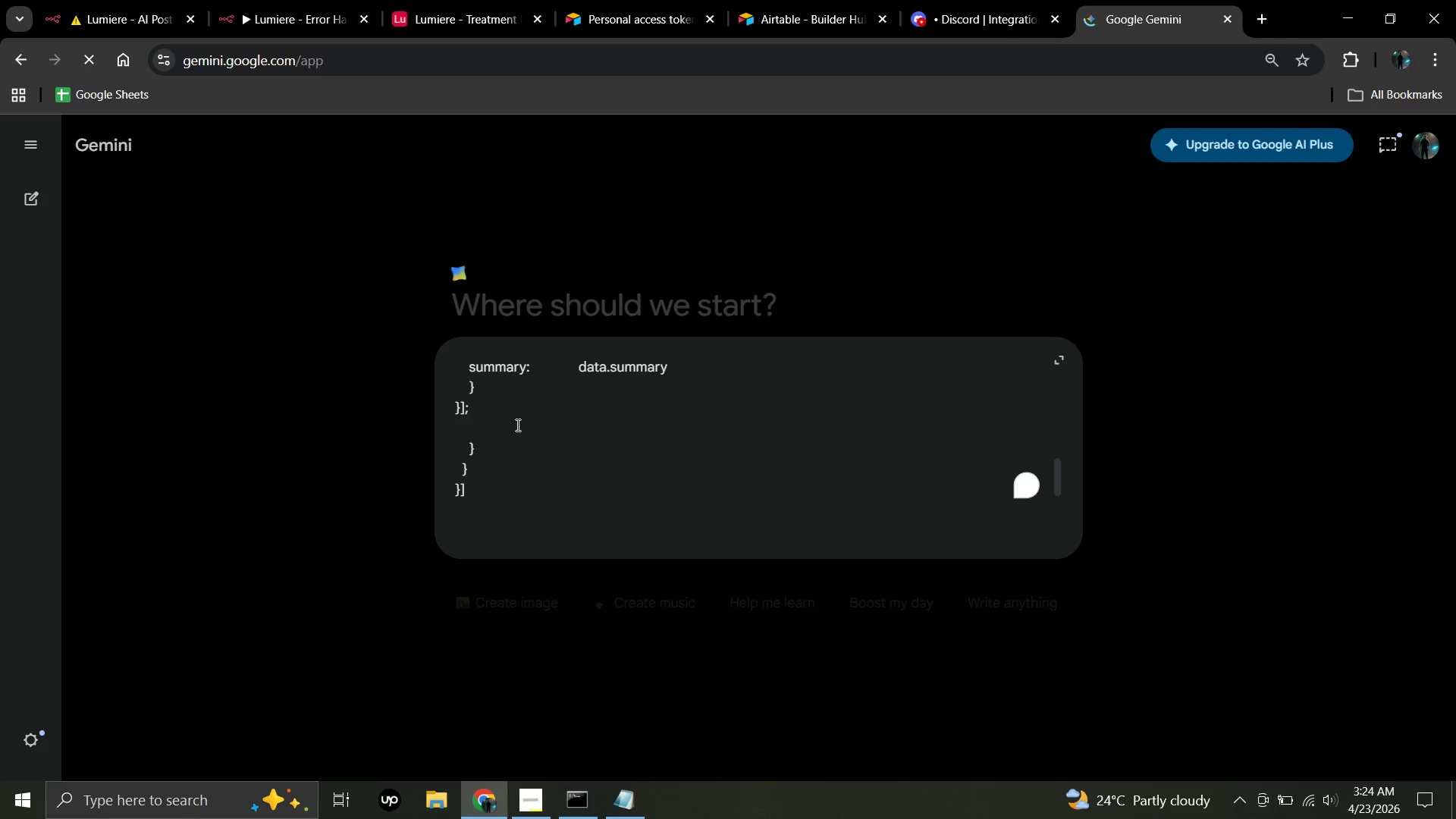 
key(Shift+Enter)
 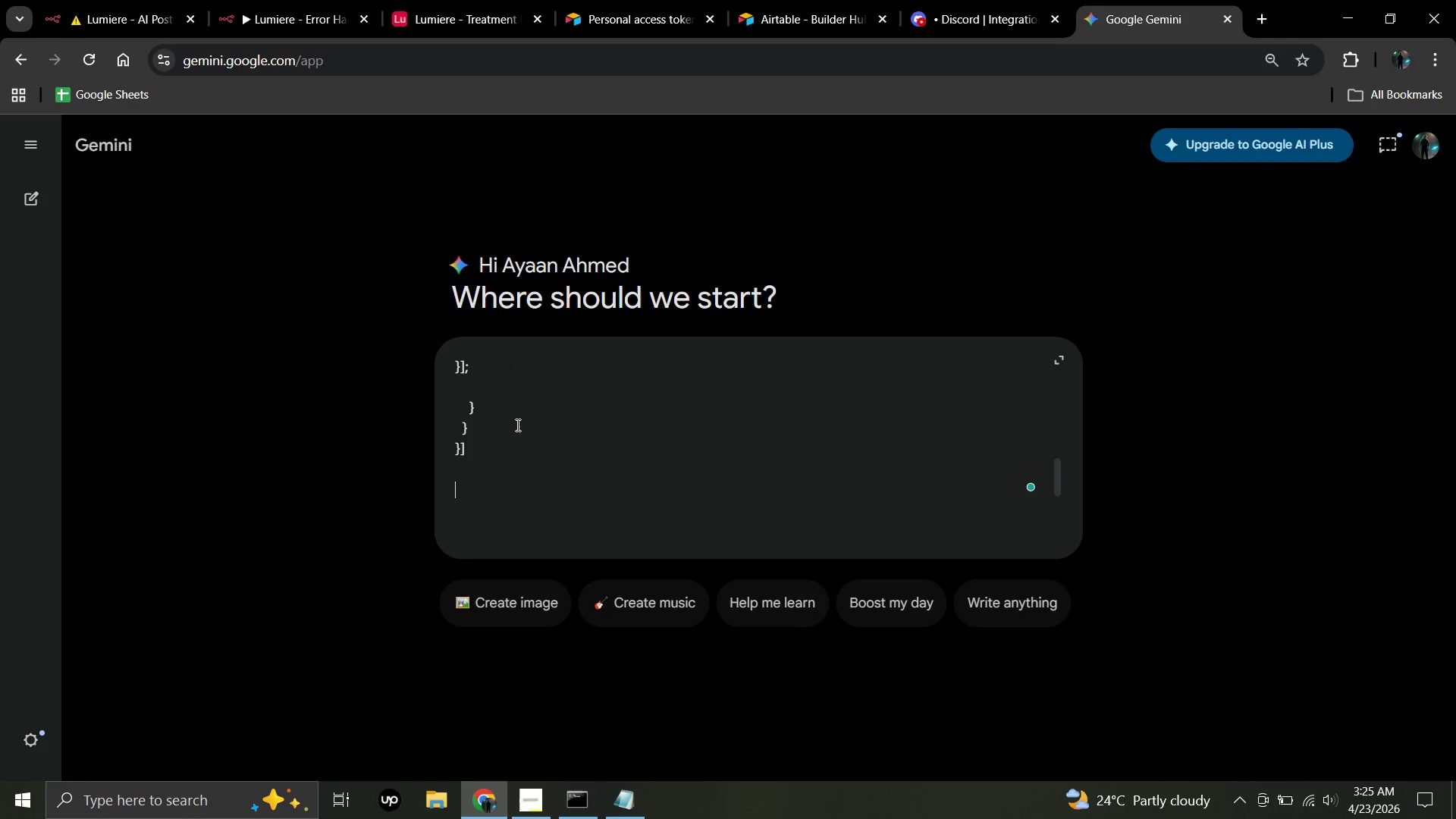 
key(Shift+Enter)
 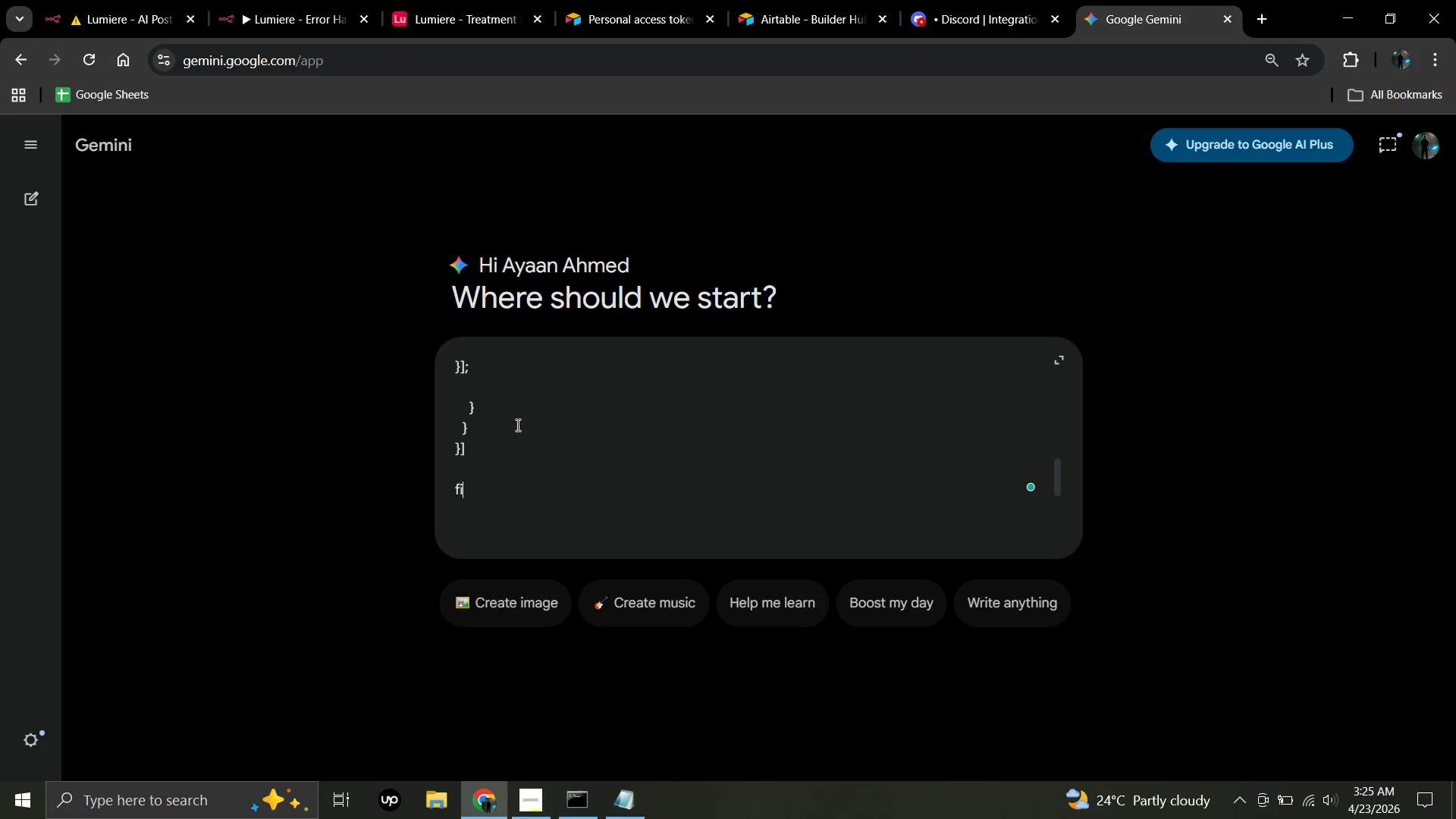 
type(fix this)
 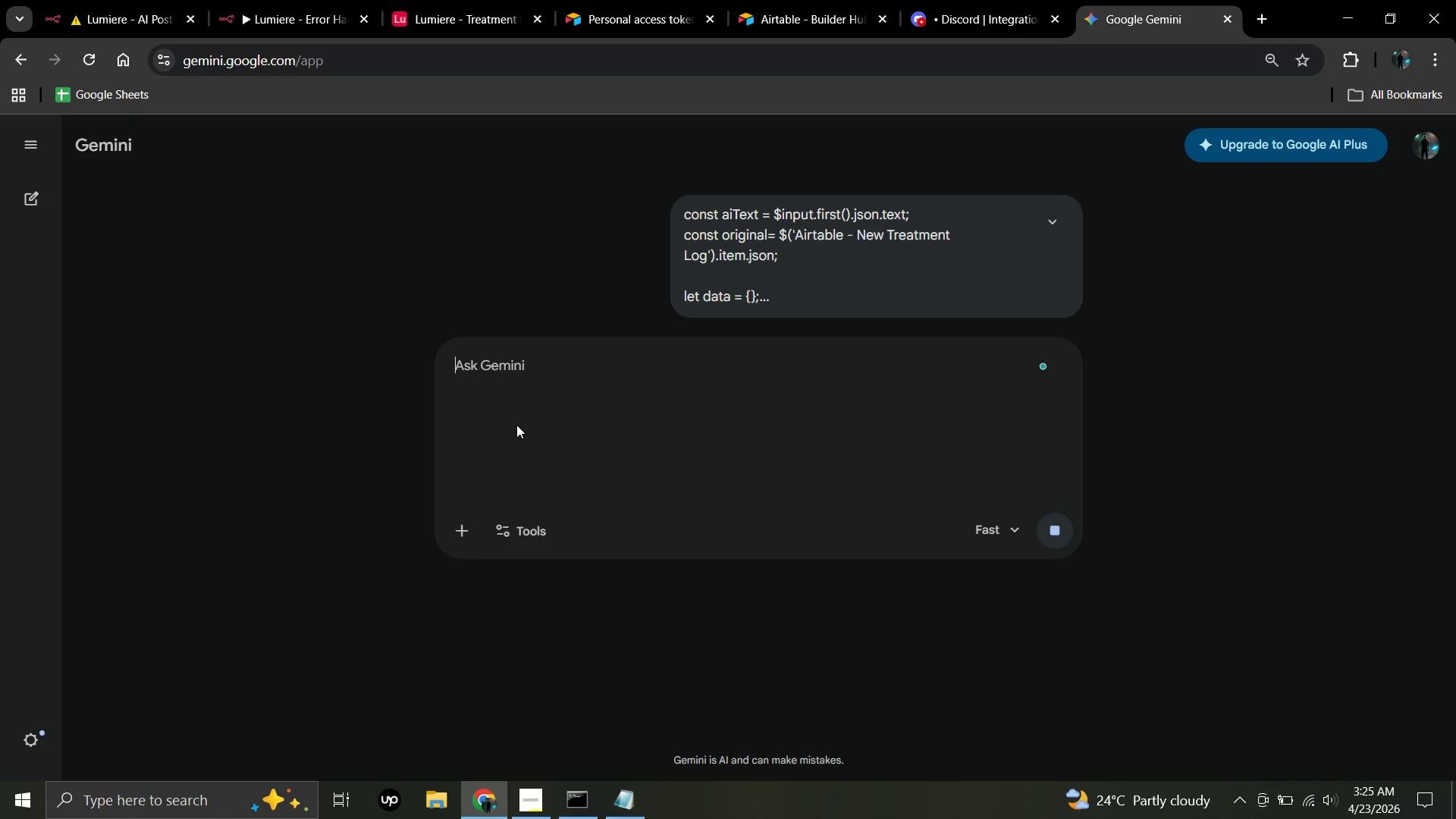 
key(Enter)
 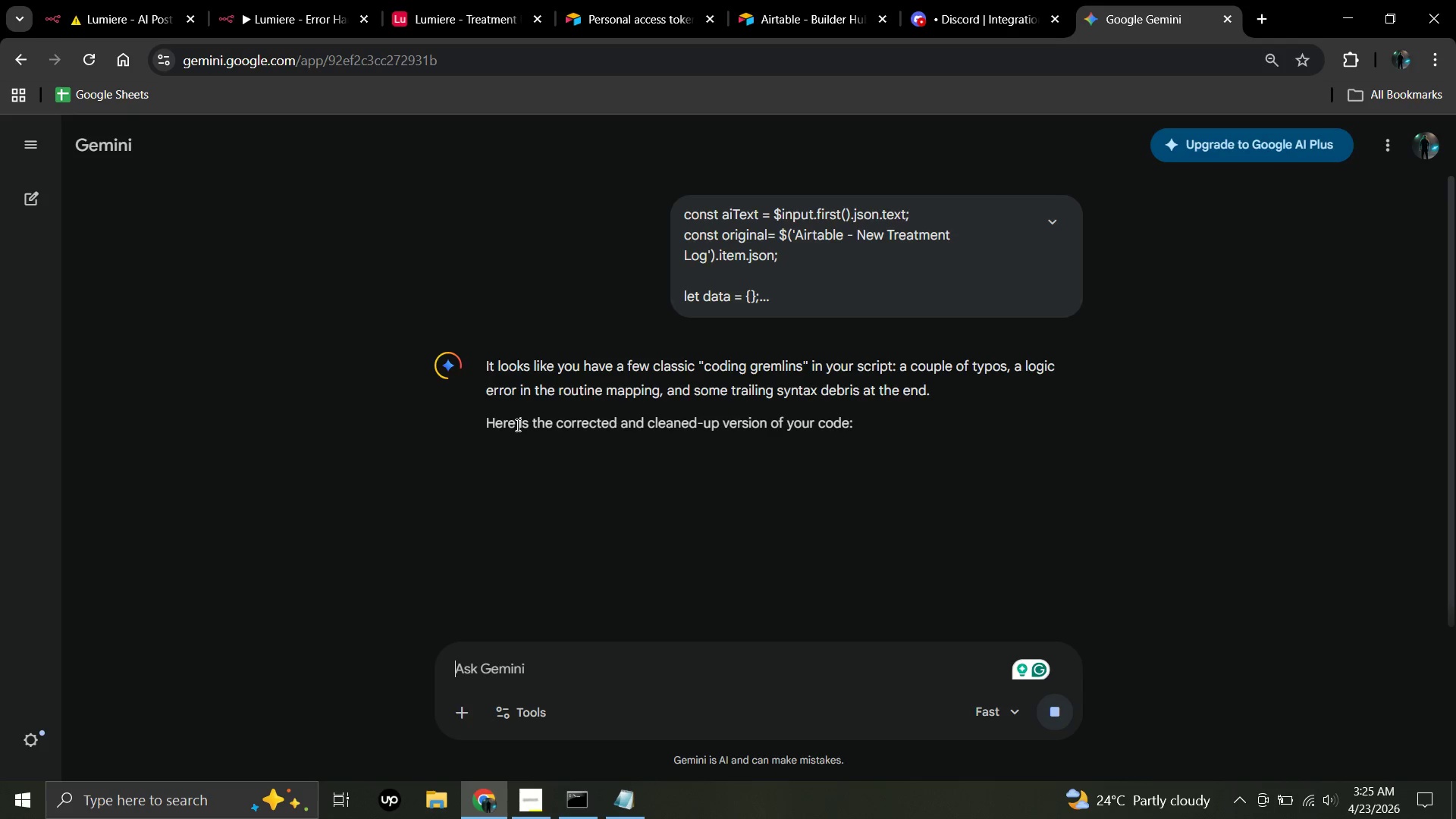 
scroll: coordinate [1055, 287], scroll_direction: down, amount: 11.0
 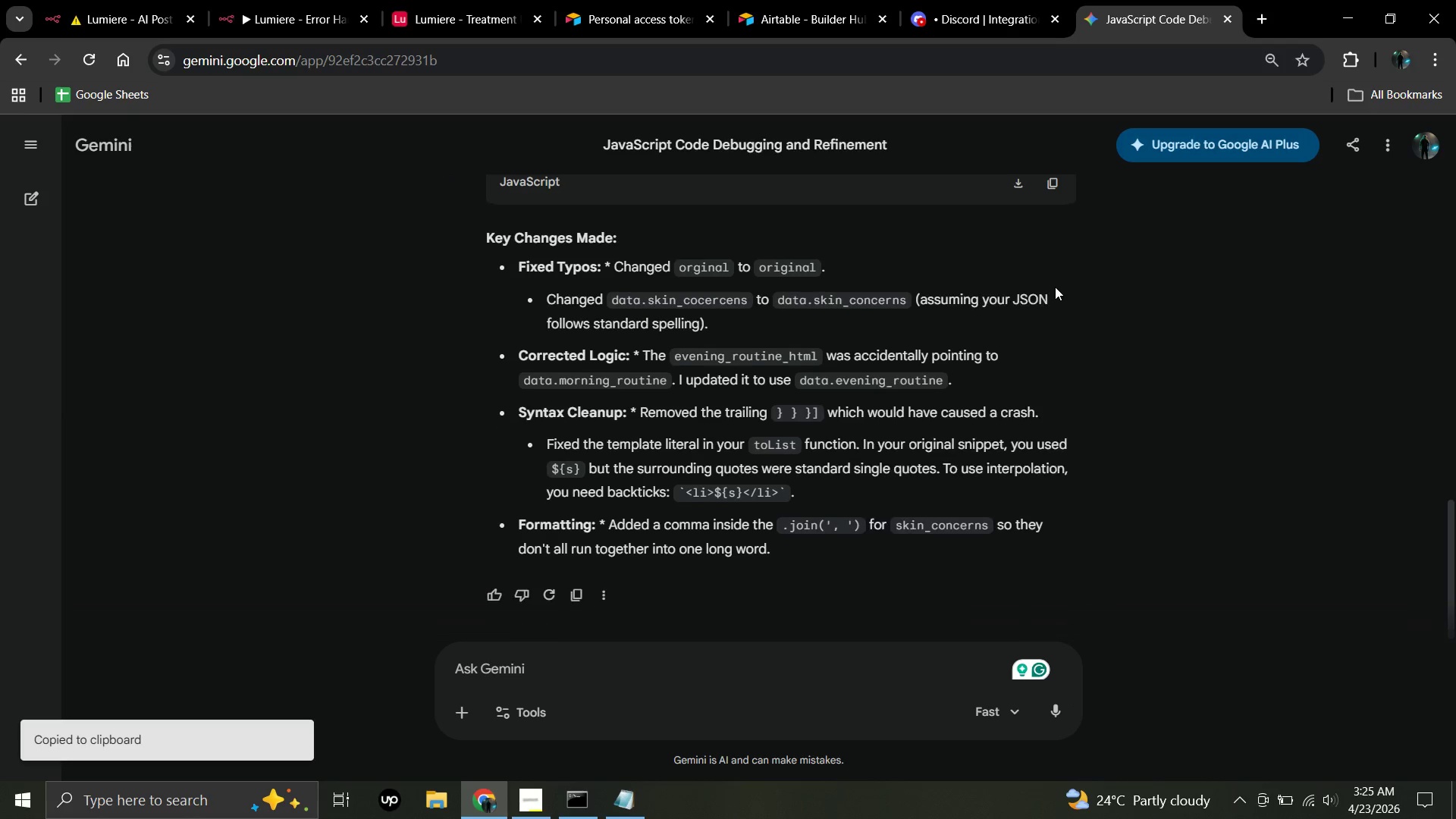 
scroll: coordinate [1055, 287], scroll_direction: none, amount: 0.0
 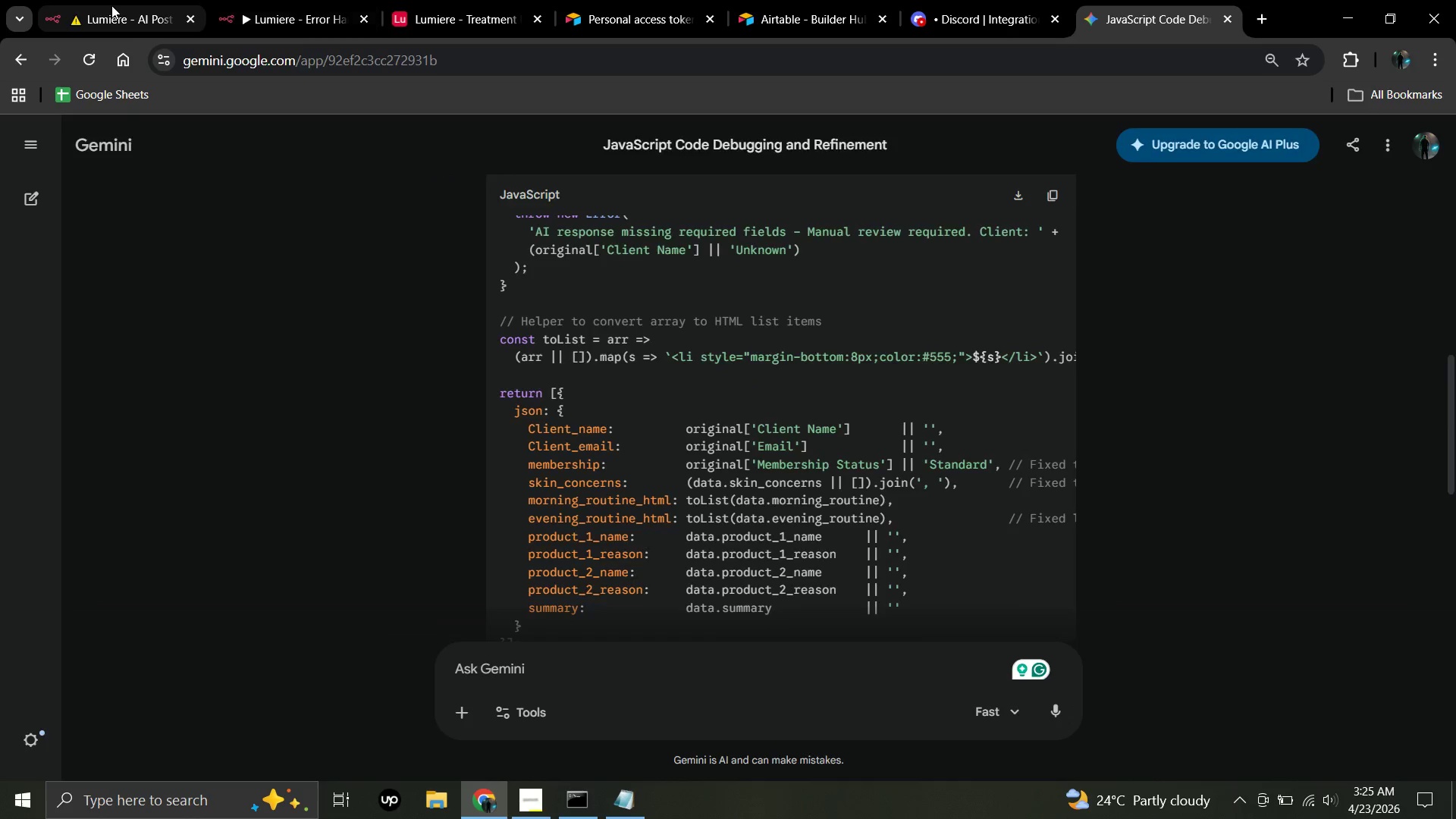 
left_click([111, 5])
 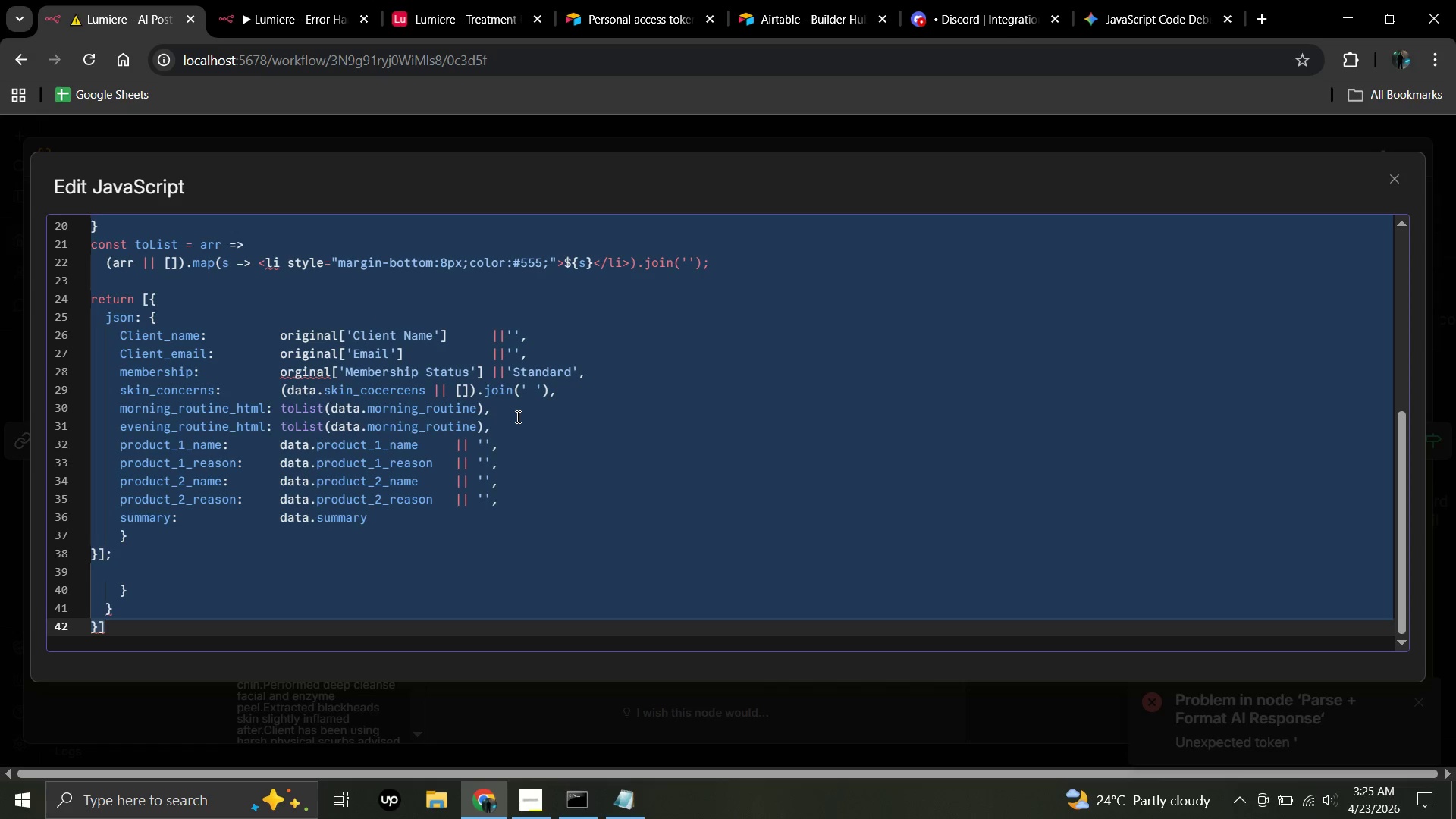 
key(Control+V)
 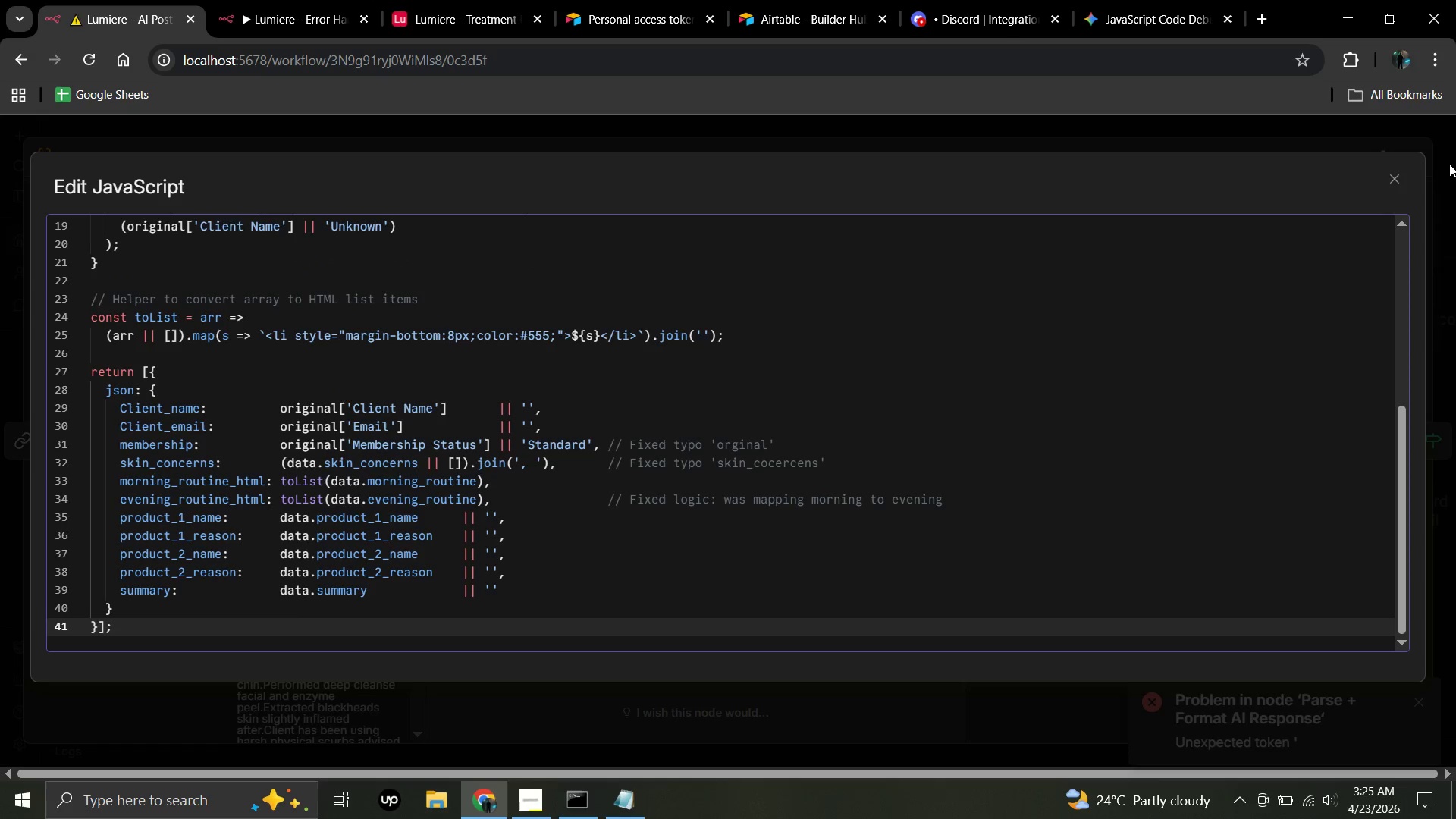 
left_click([1397, 182])
 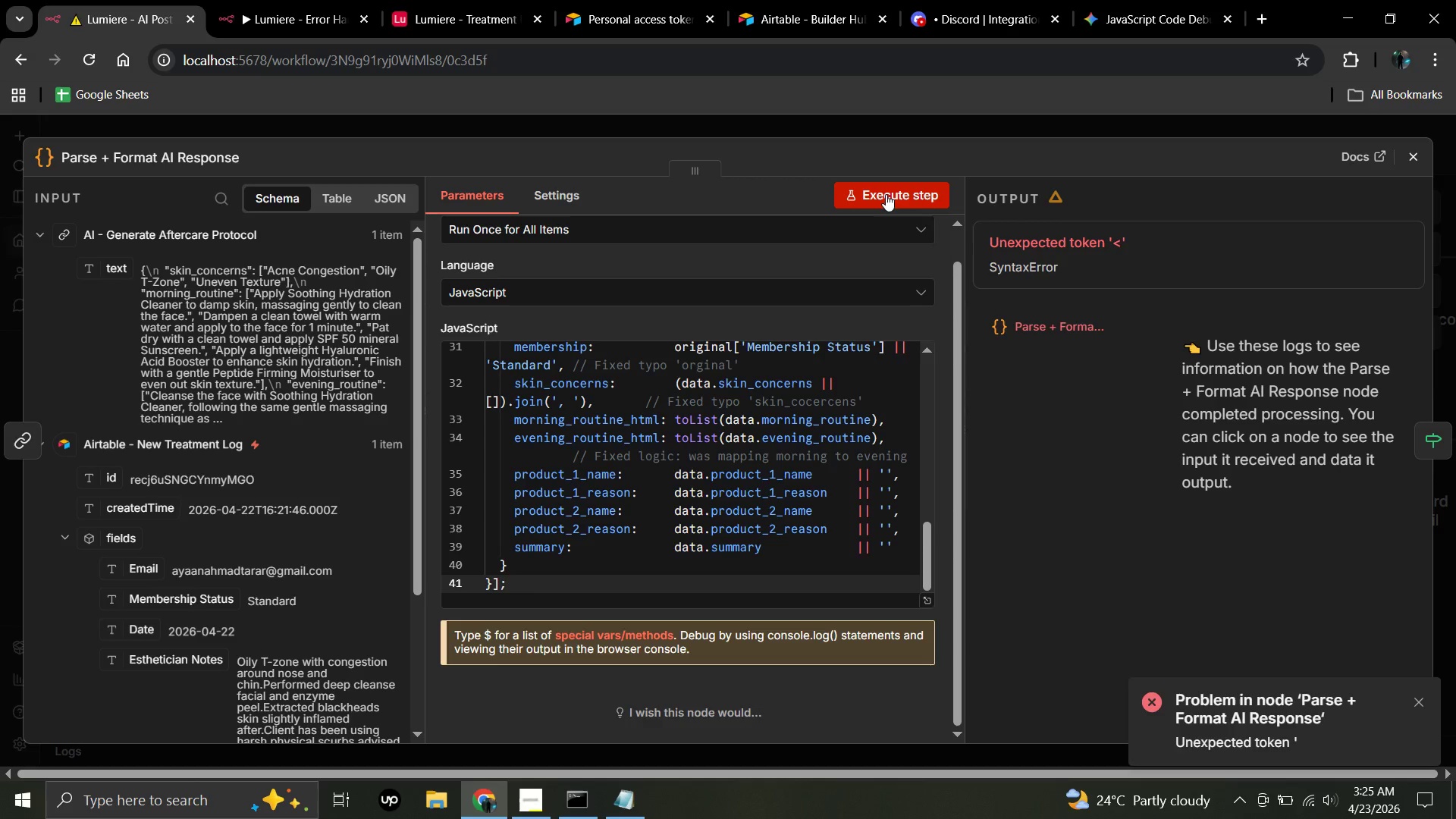 
left_click([886, 194])
 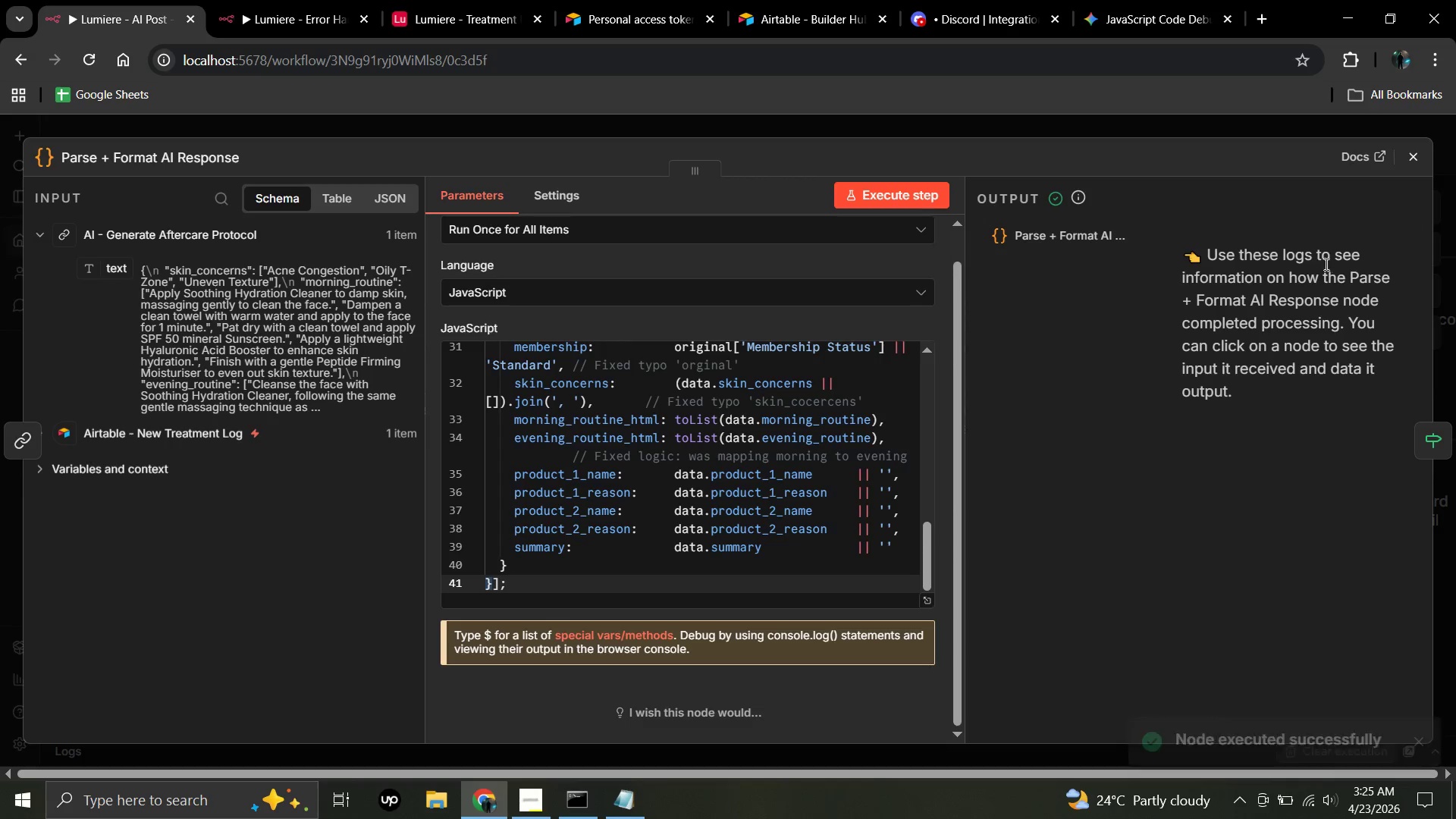 
wait(9.8)
 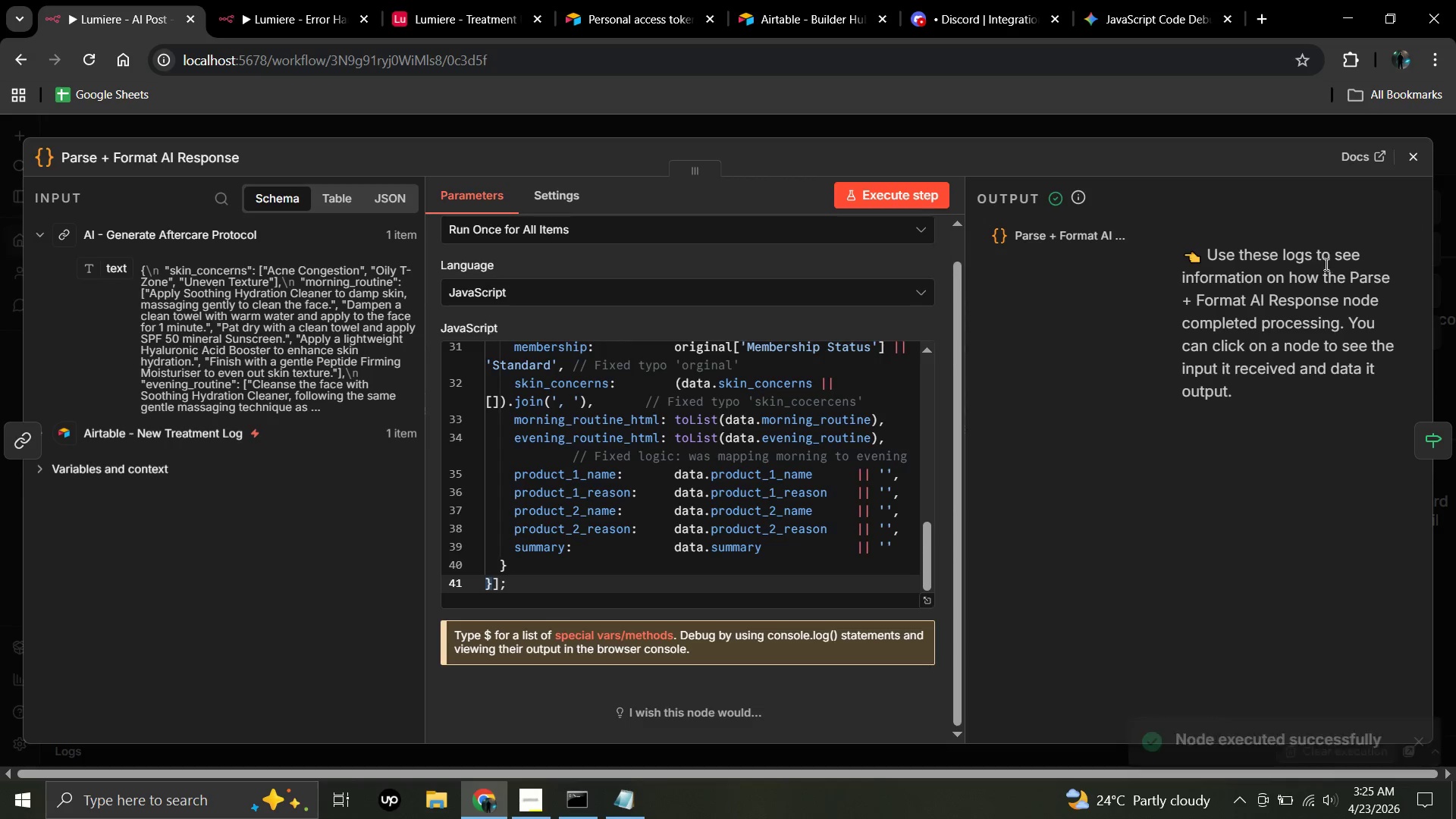 
left_click([1430, 440])
 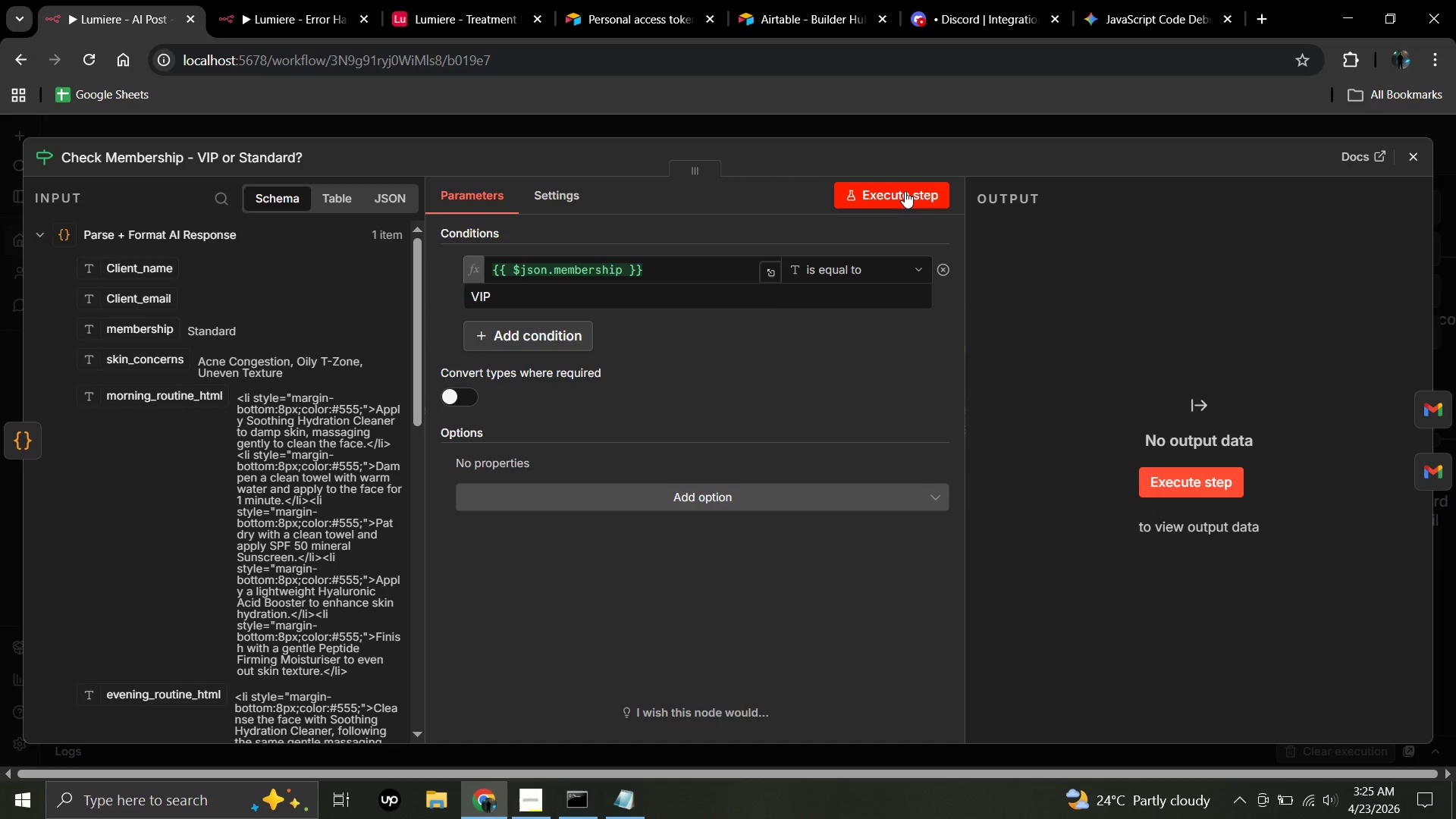 
left_click([905, 191])
 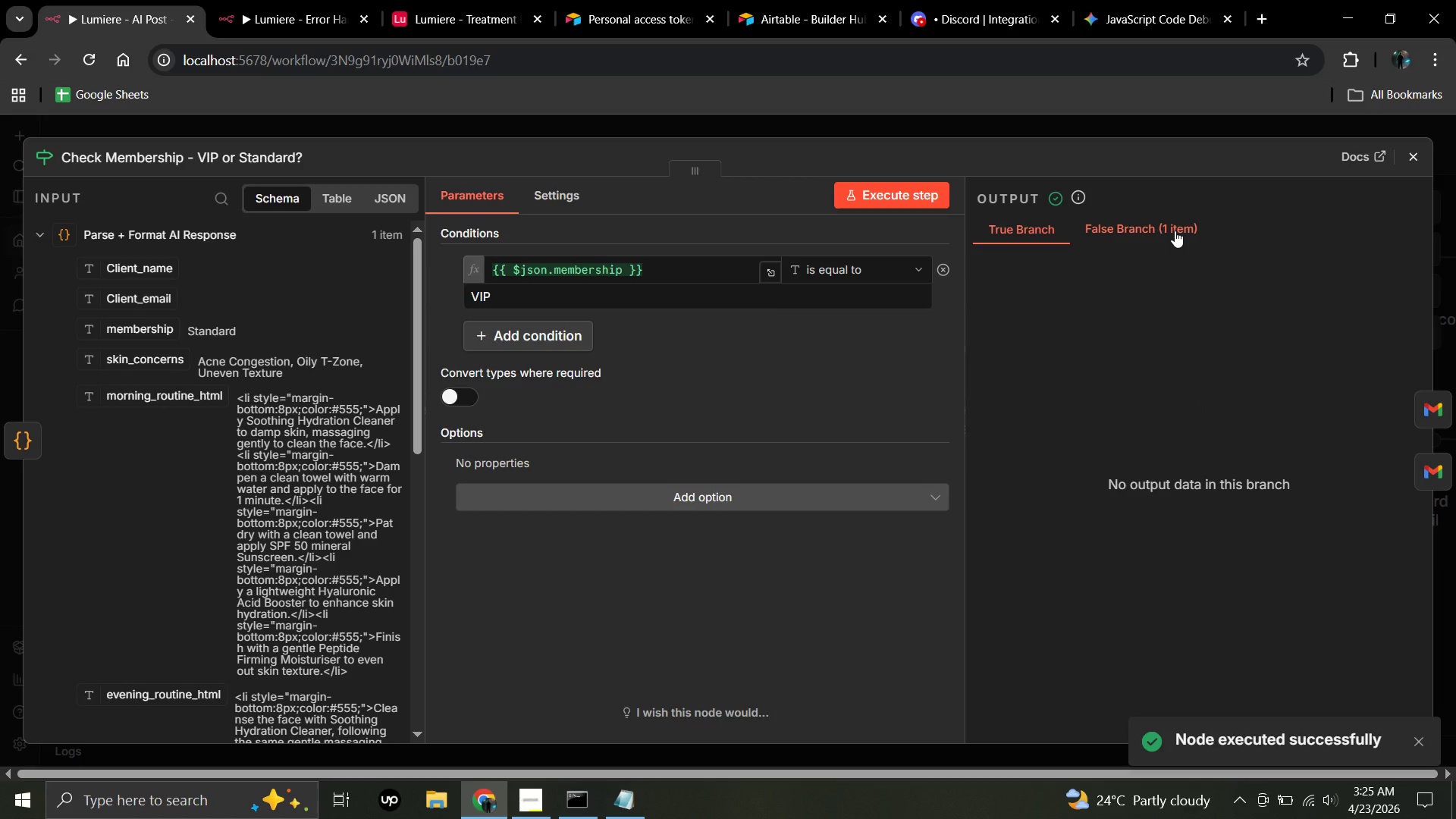 
left_click([1175, 231])
 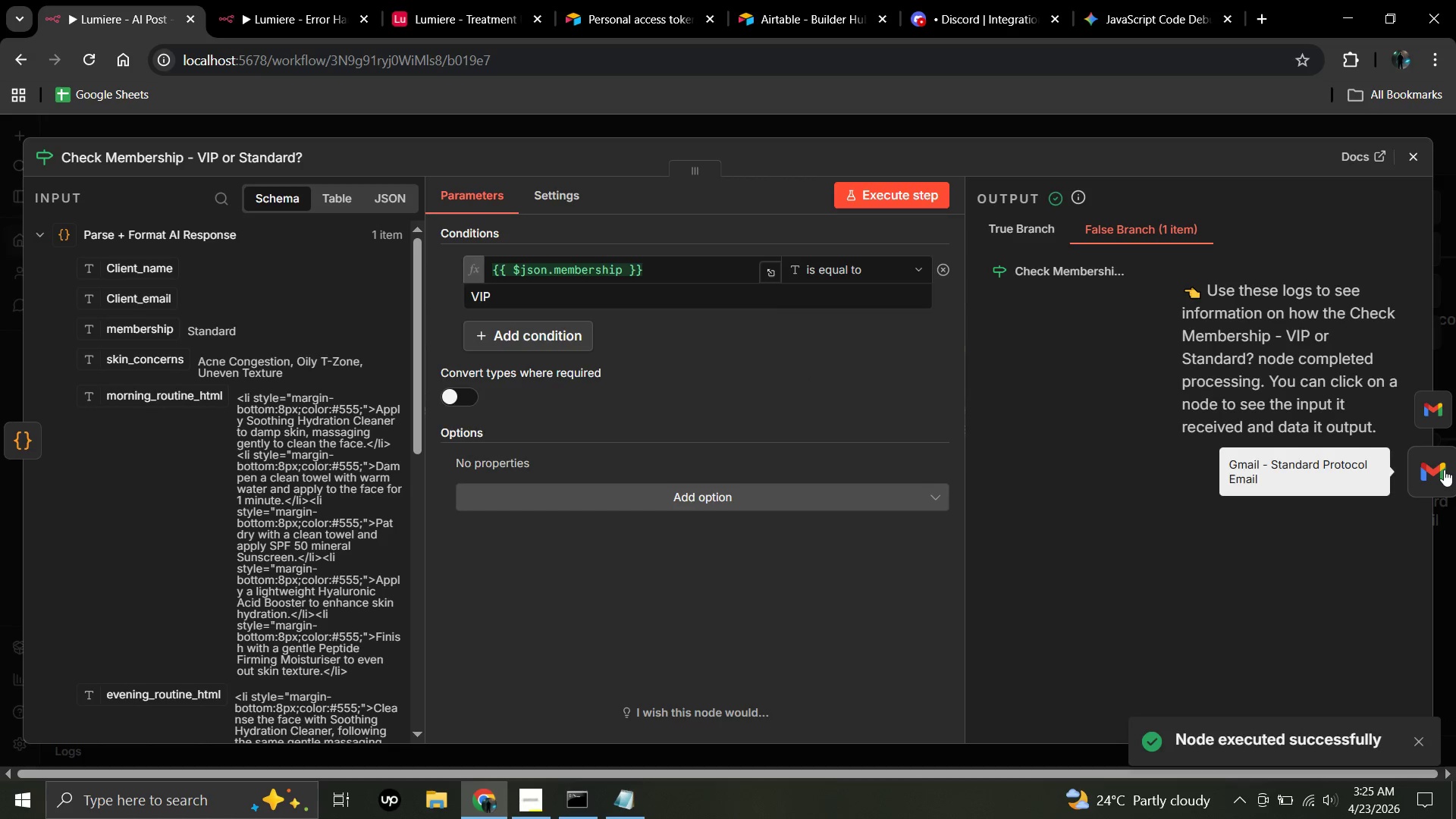 
left_click([1444, 469])
 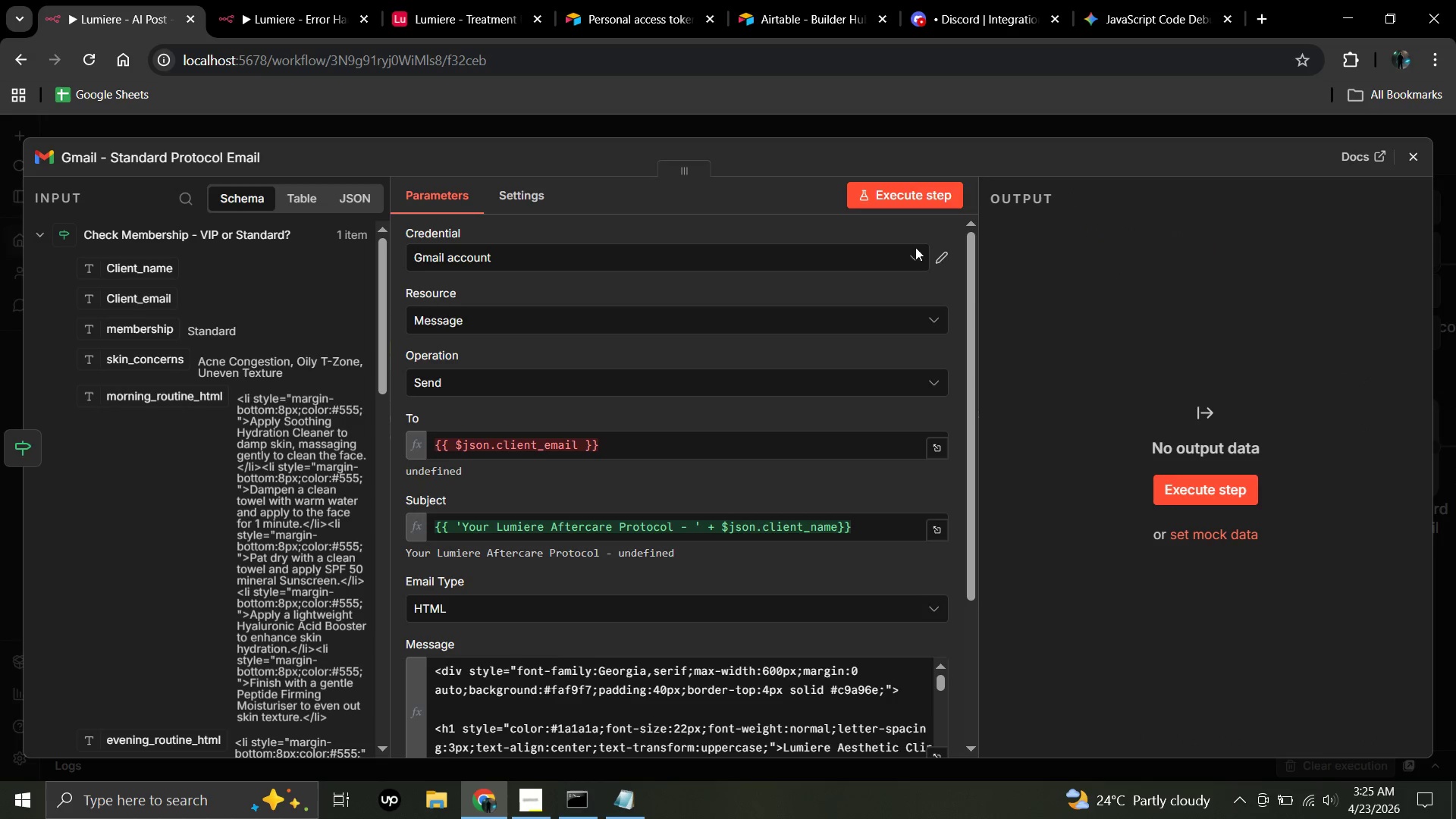 
scroll: coordinate [738, 595], scroll_direction: down, amount: 5.0
 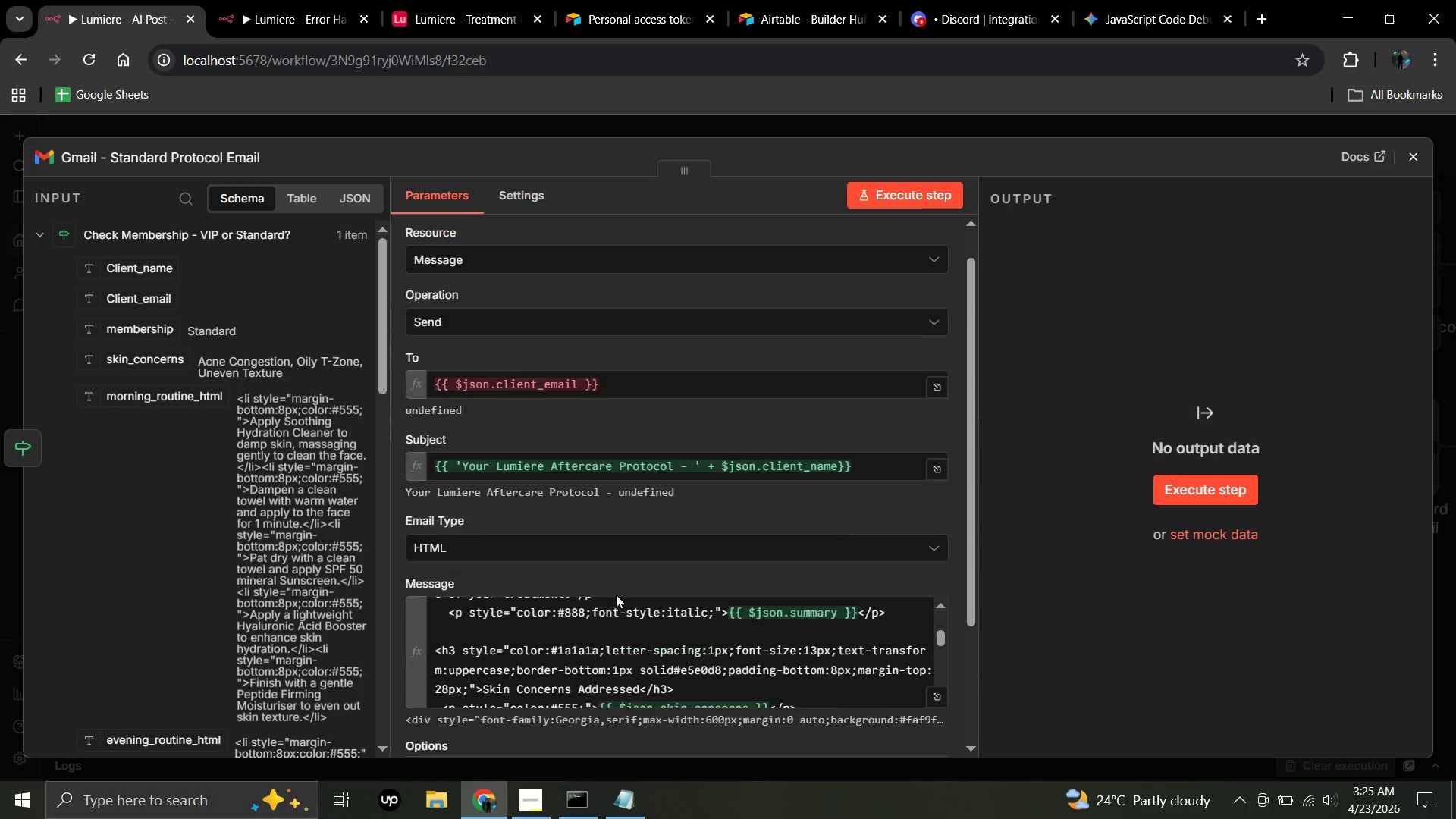 
scroll: coordinate [616, 595], scroll_direction: up, amount: 2.0
 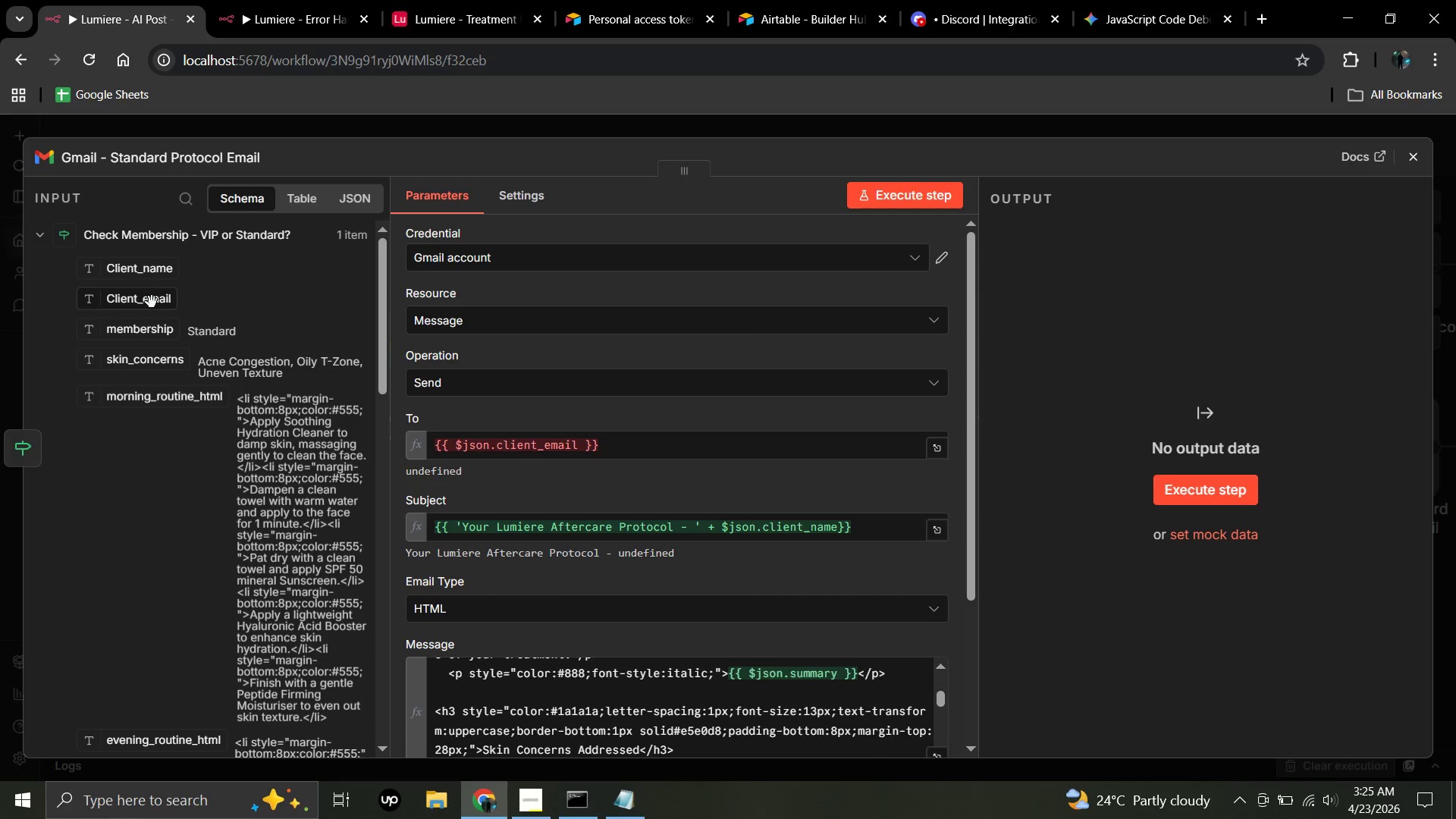 
left_click_drag(start_coordinate=[150, 306], to_coordinate=[726, 454])
 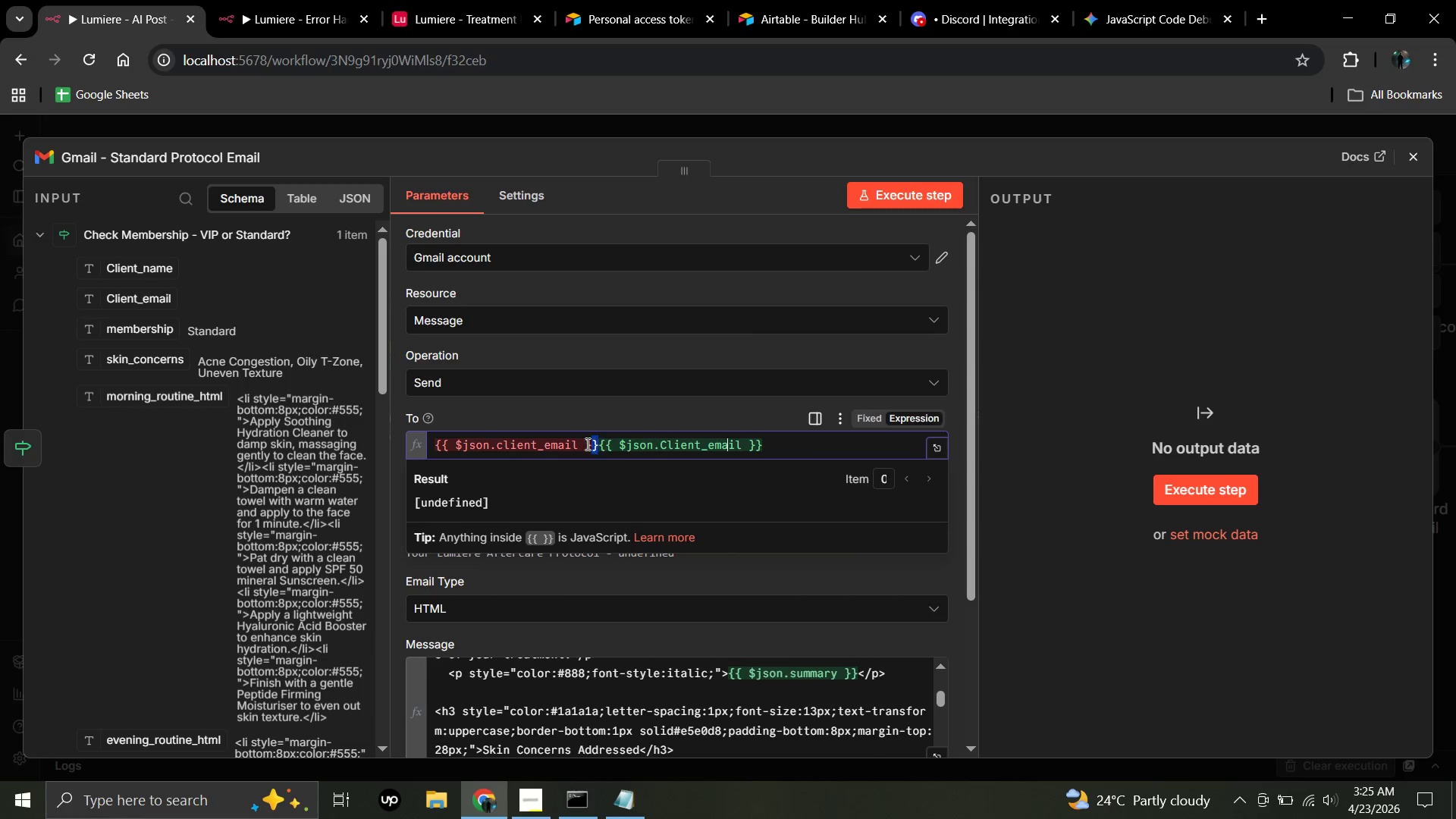 
left_click_drag(start_coordinate=[597, 444], to_coordinate=[438, 444])
 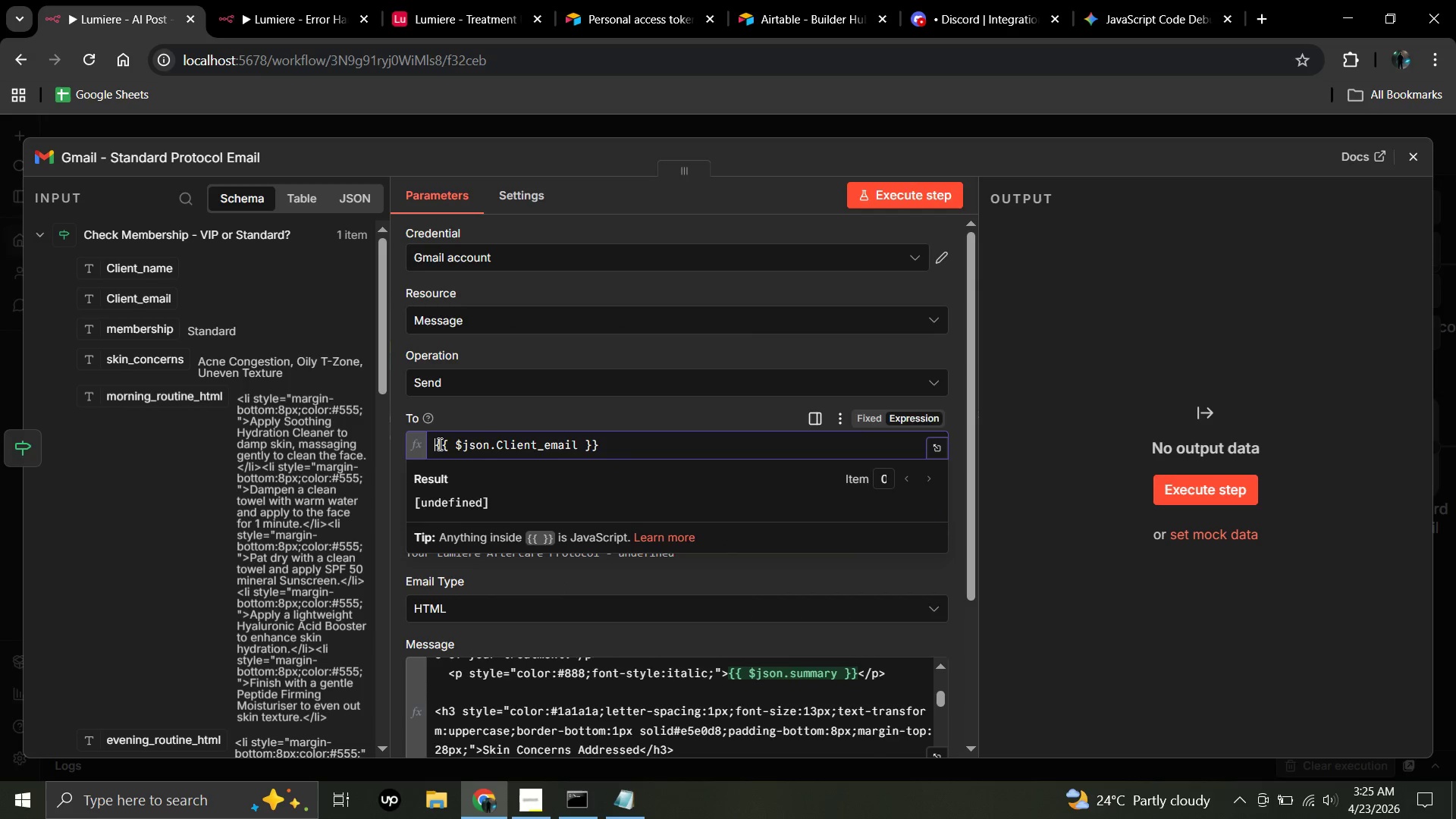 
key(Backspace)
 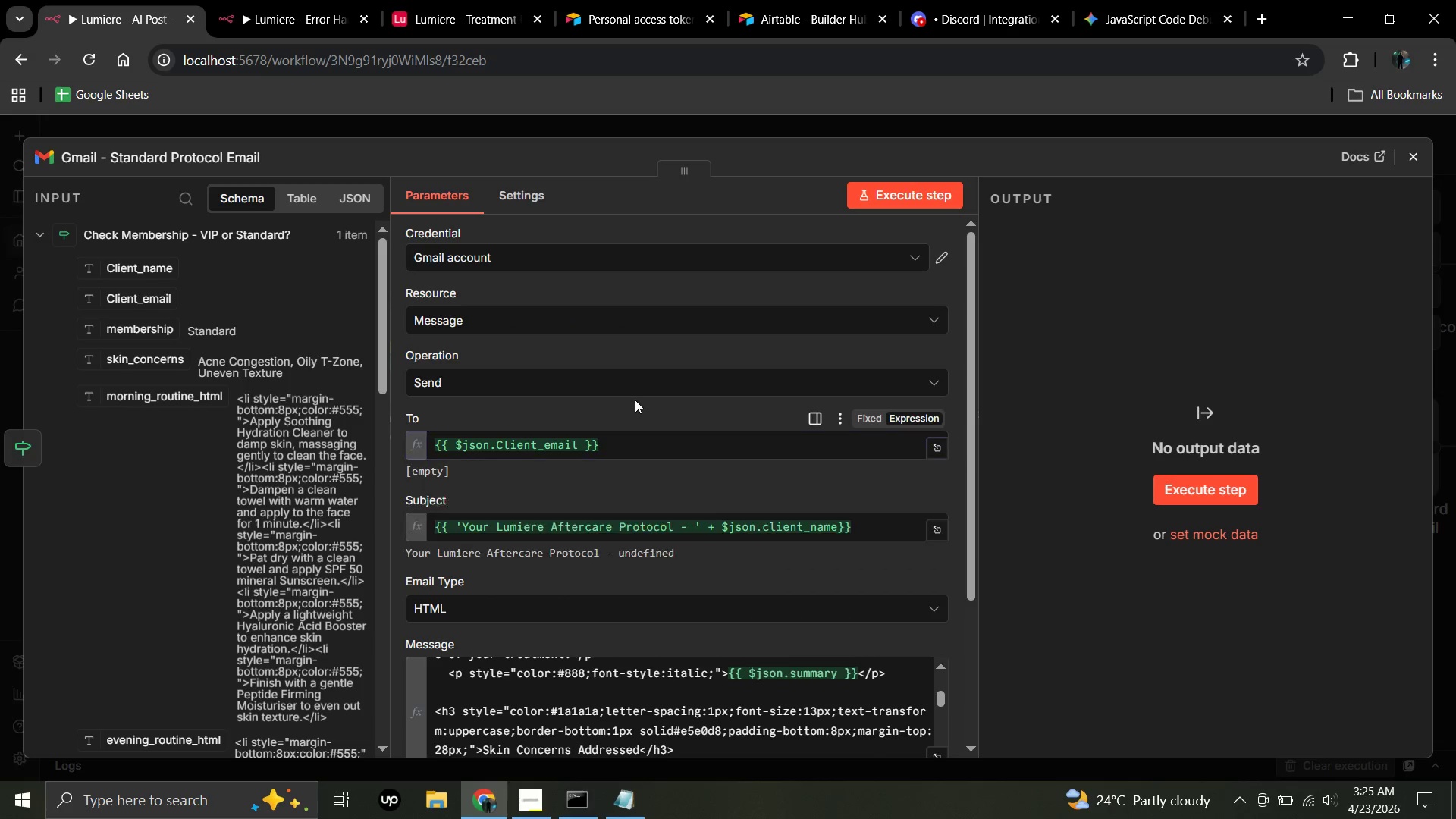 
left_click([635, 400])
 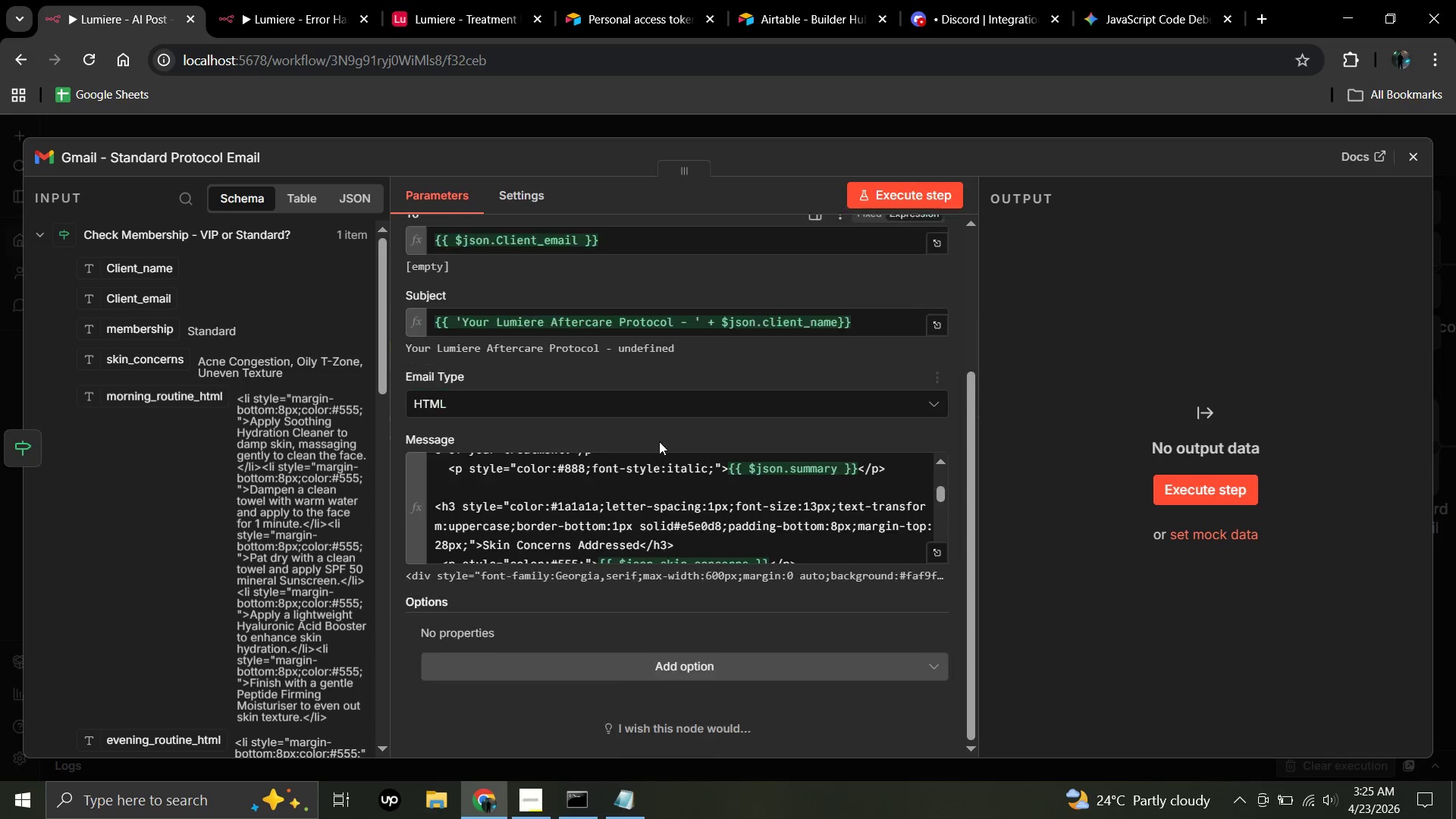 
scroll: coordinate [719, 526], scroll_direction: down, amount: 8.0
 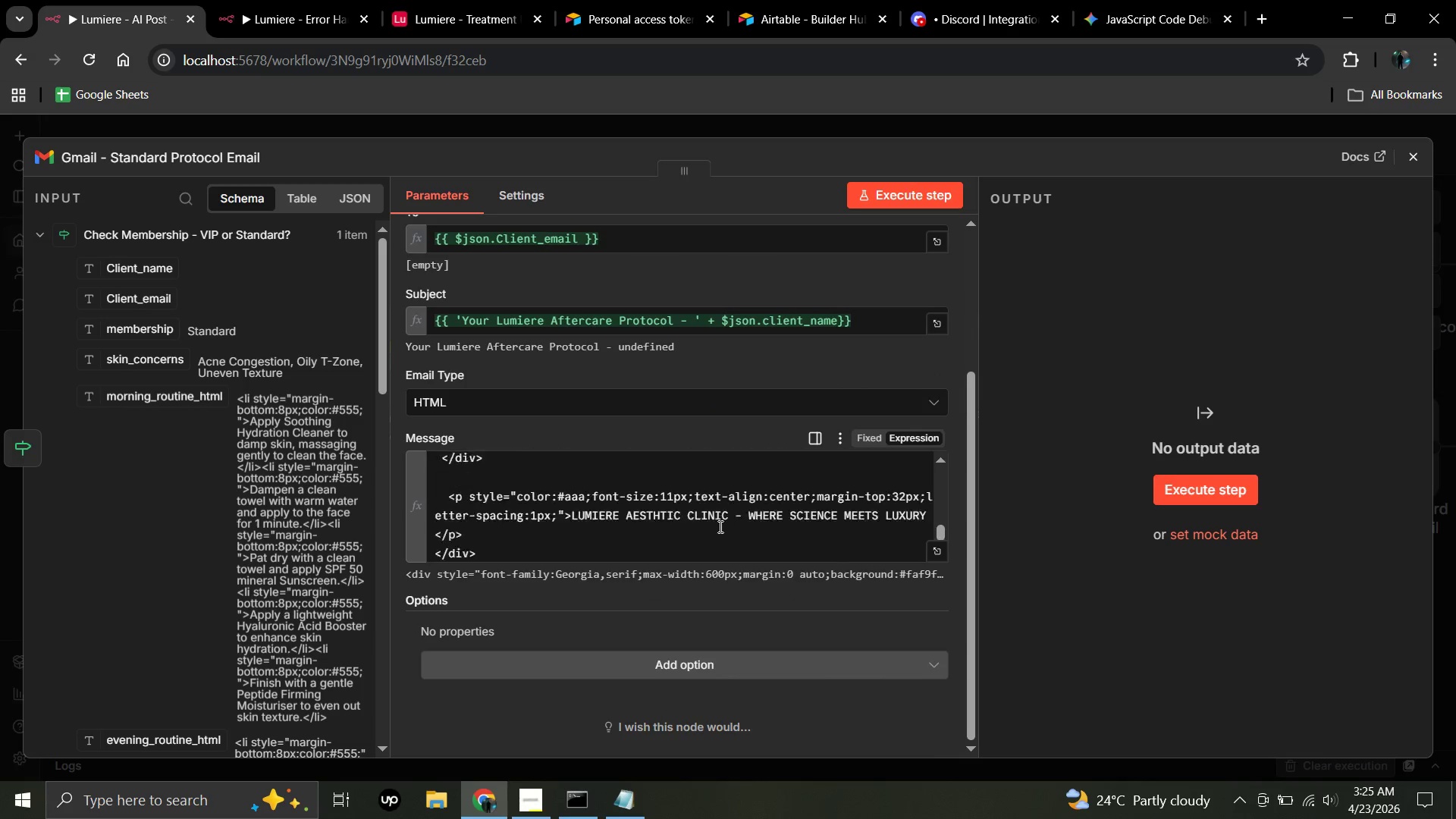 
scroll: coordinate [719, 526], scroll_direction: up, amount: 10.0
 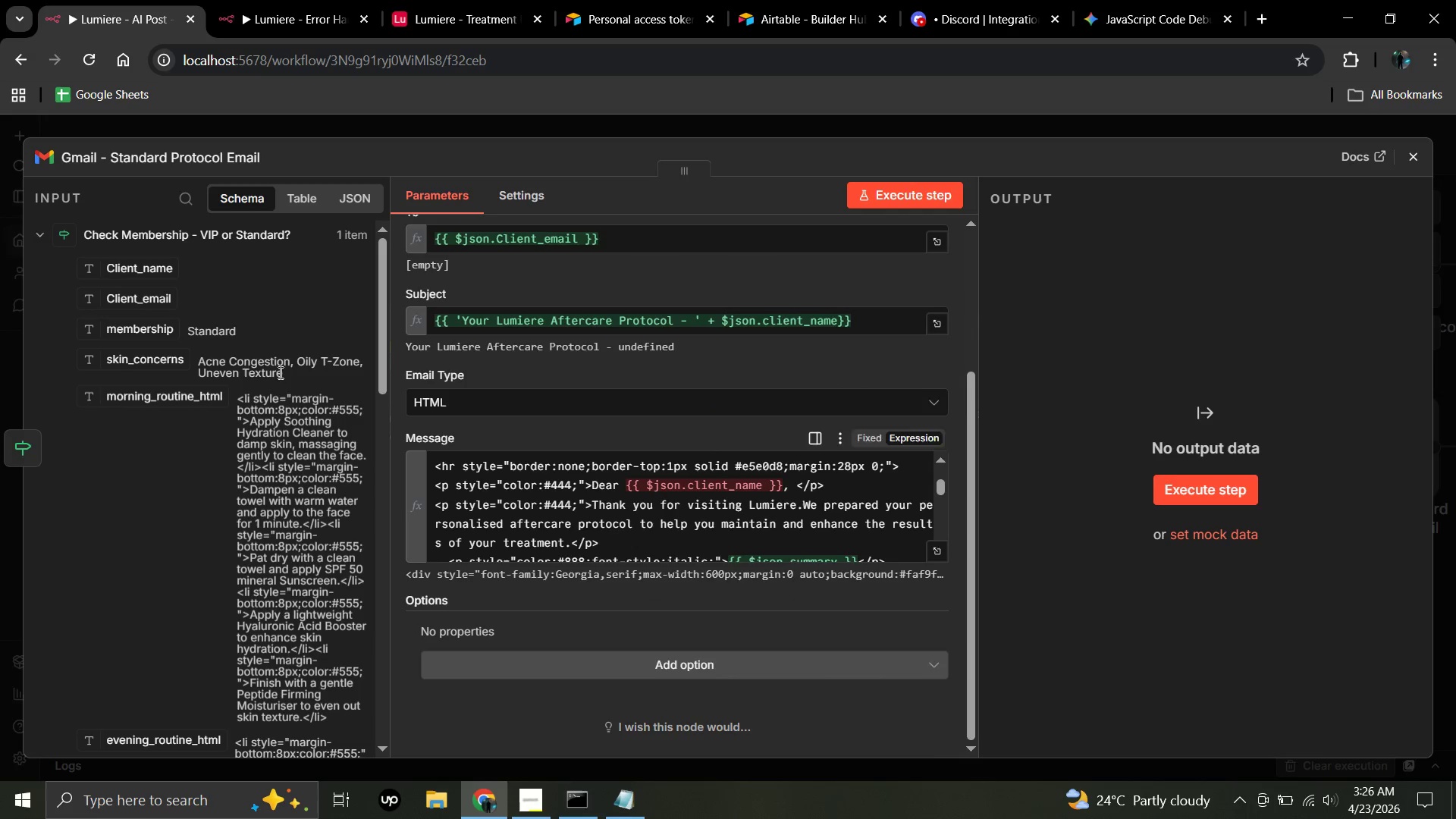 
wait(5.62)
 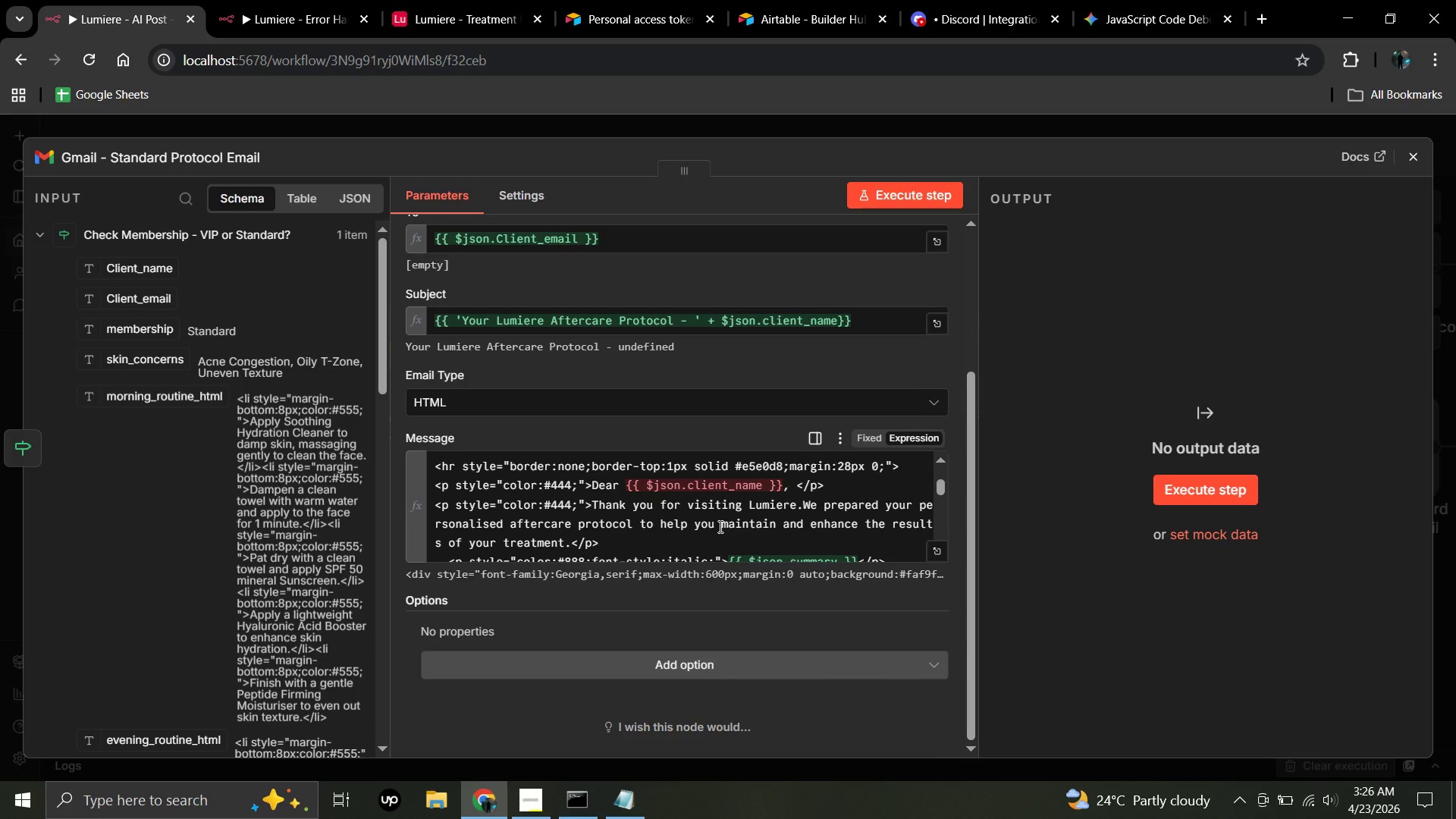 
left_click_drag(start_coordinate=[138, 278], to_coordinate=[770, 485])
 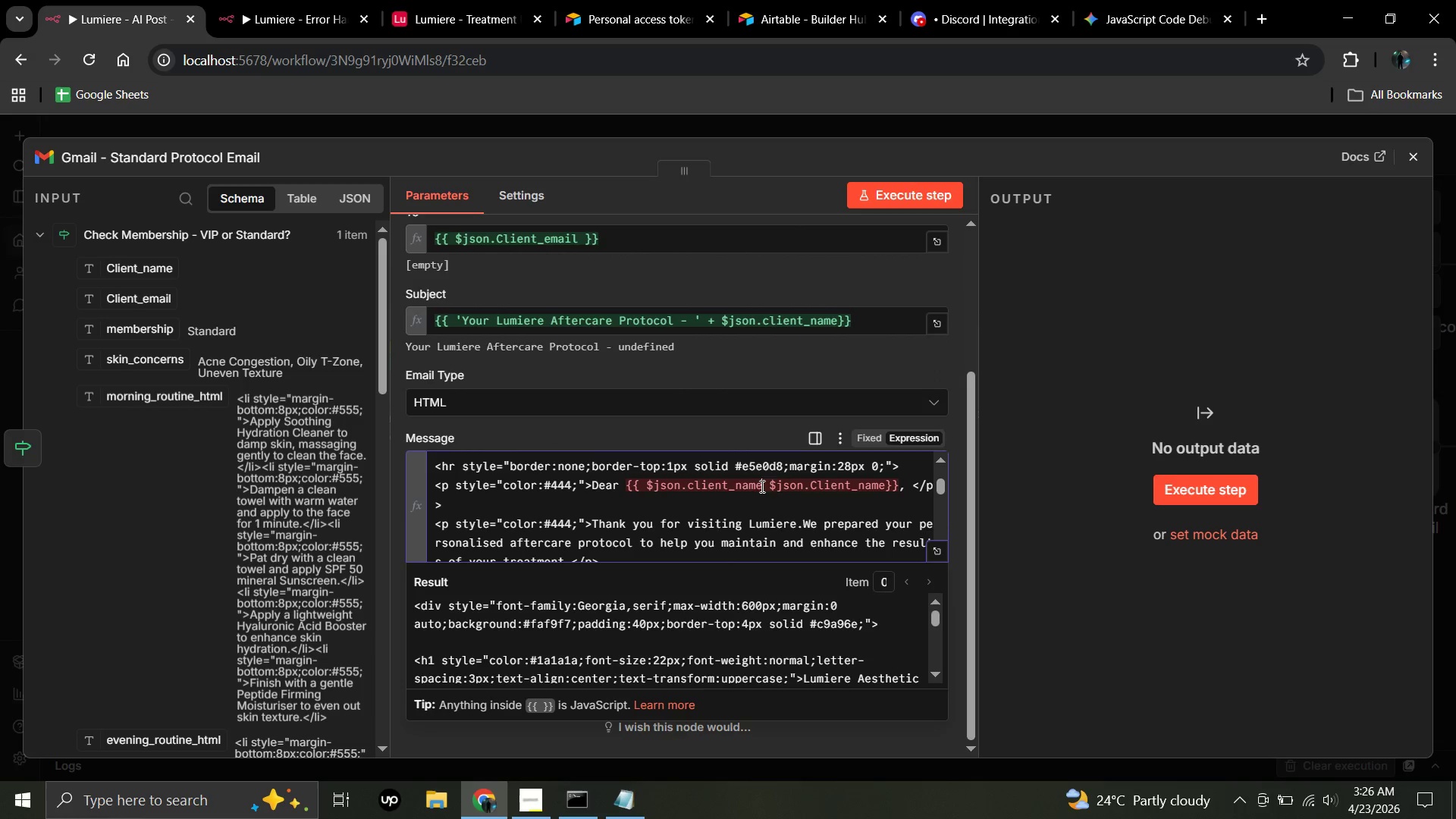 
left_click([762, 485])
 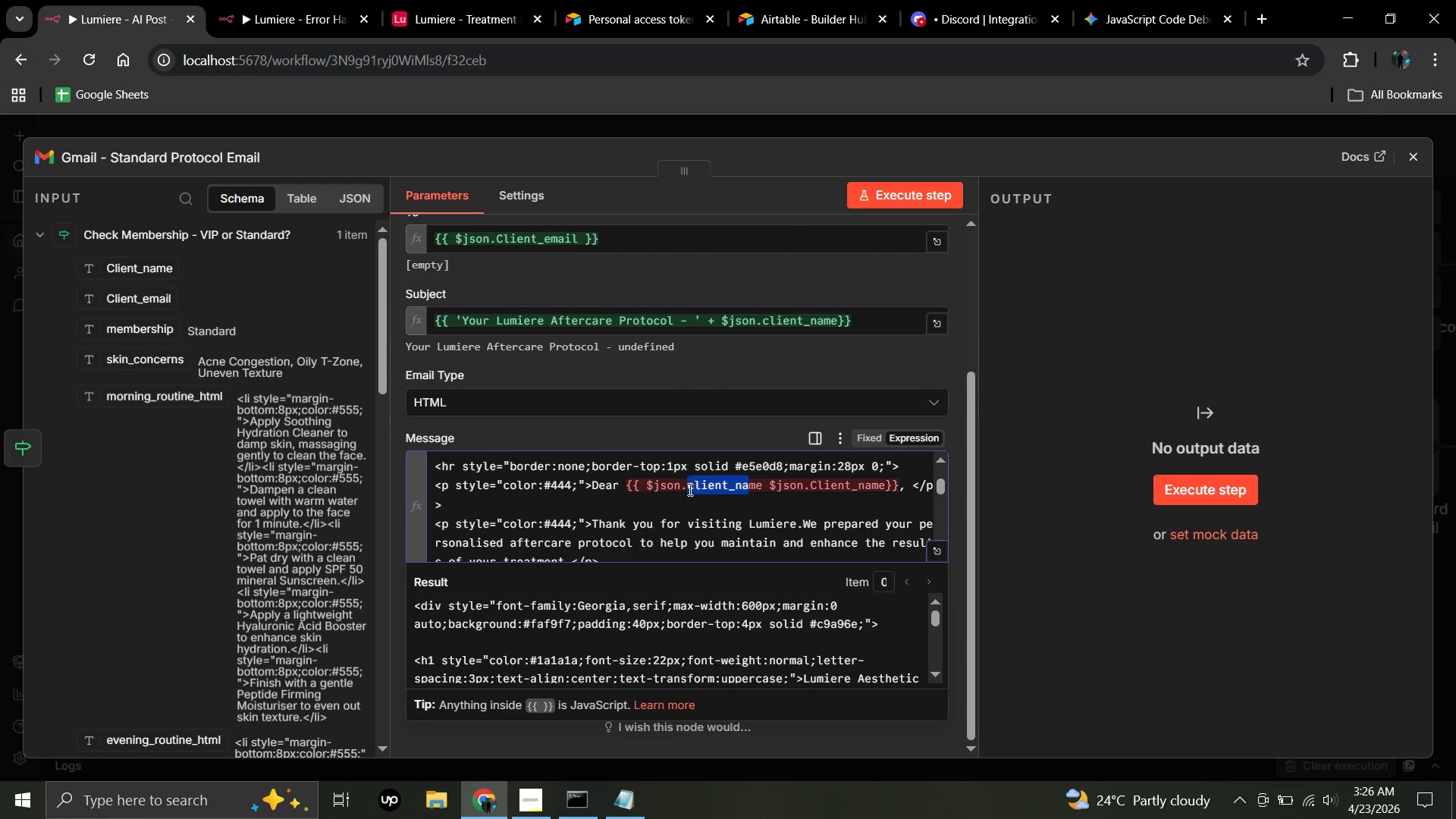 
left_click_drag(start_coordinate=[746, 489], to_coordinate=[645, 489])
 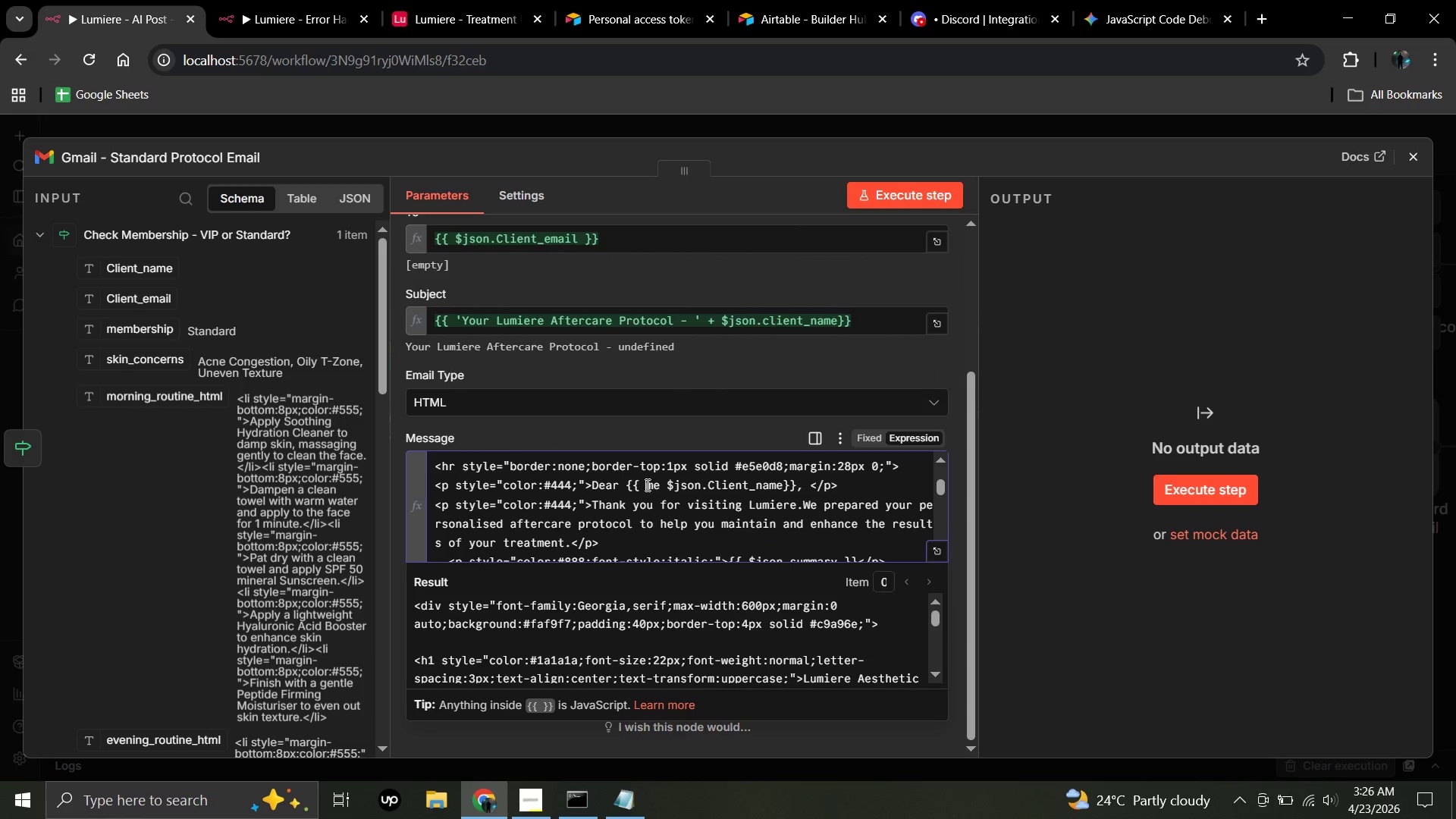 
key(Backspace)
 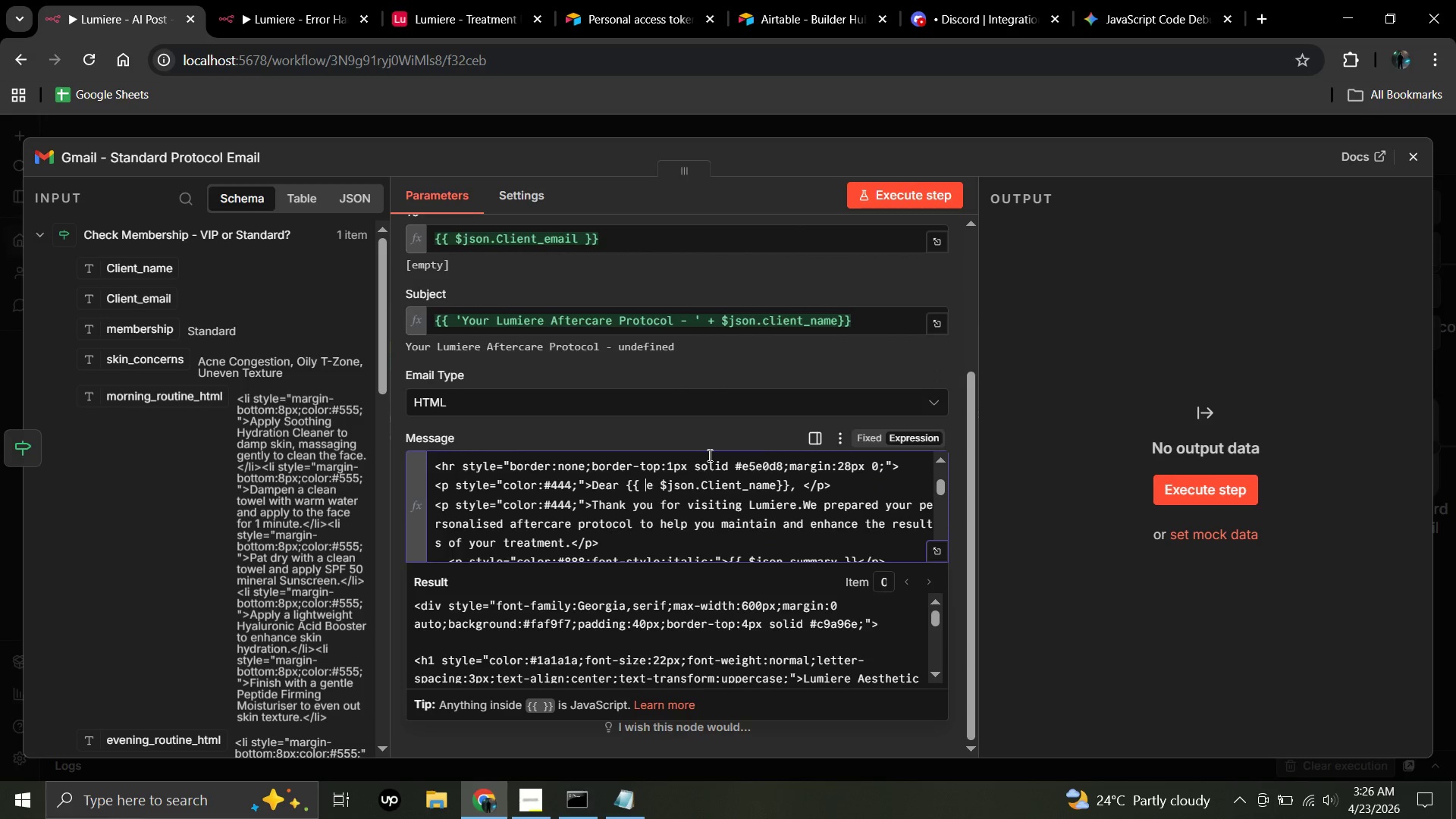 
key(Delete)
 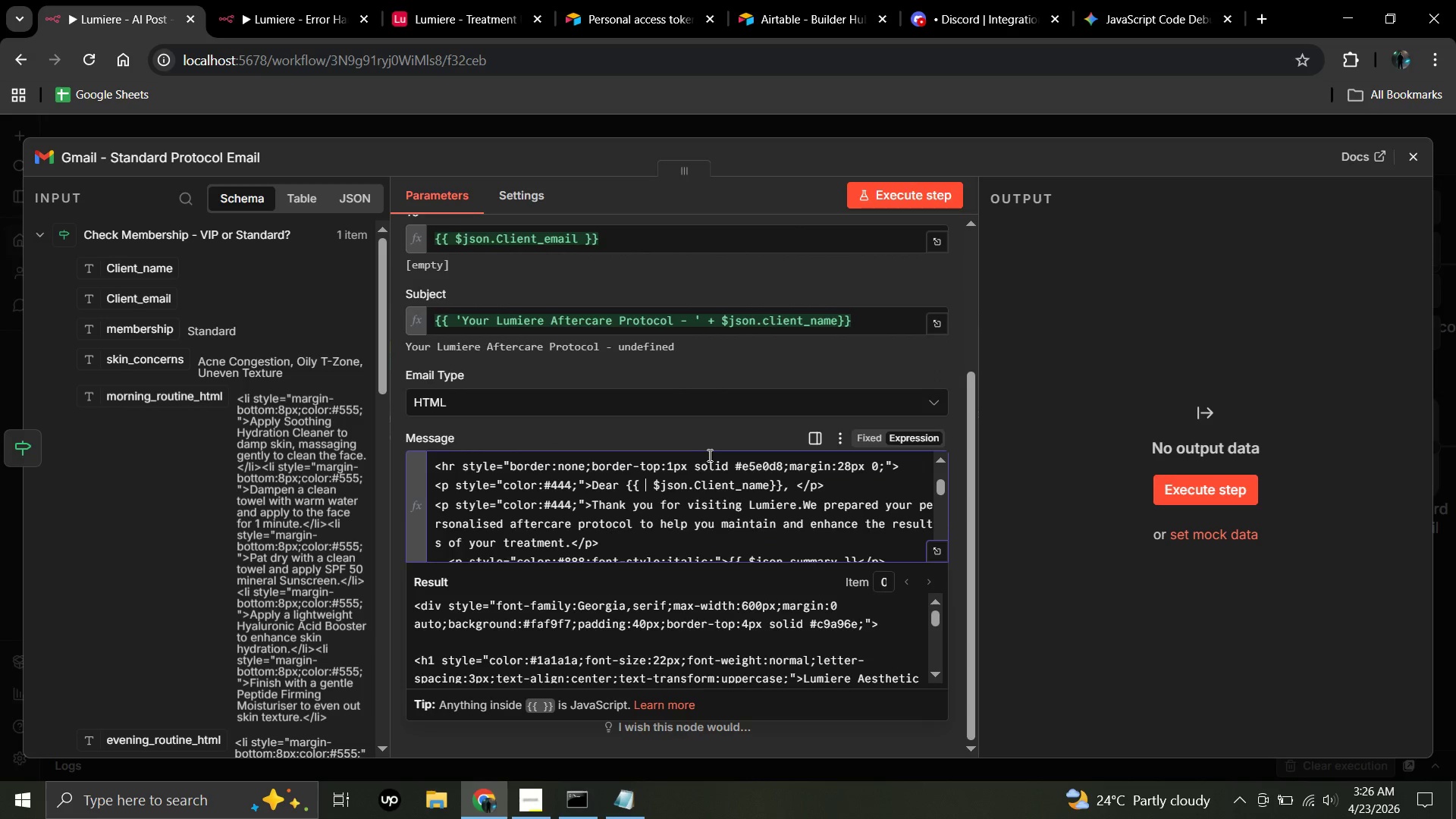 
key(Delete)
 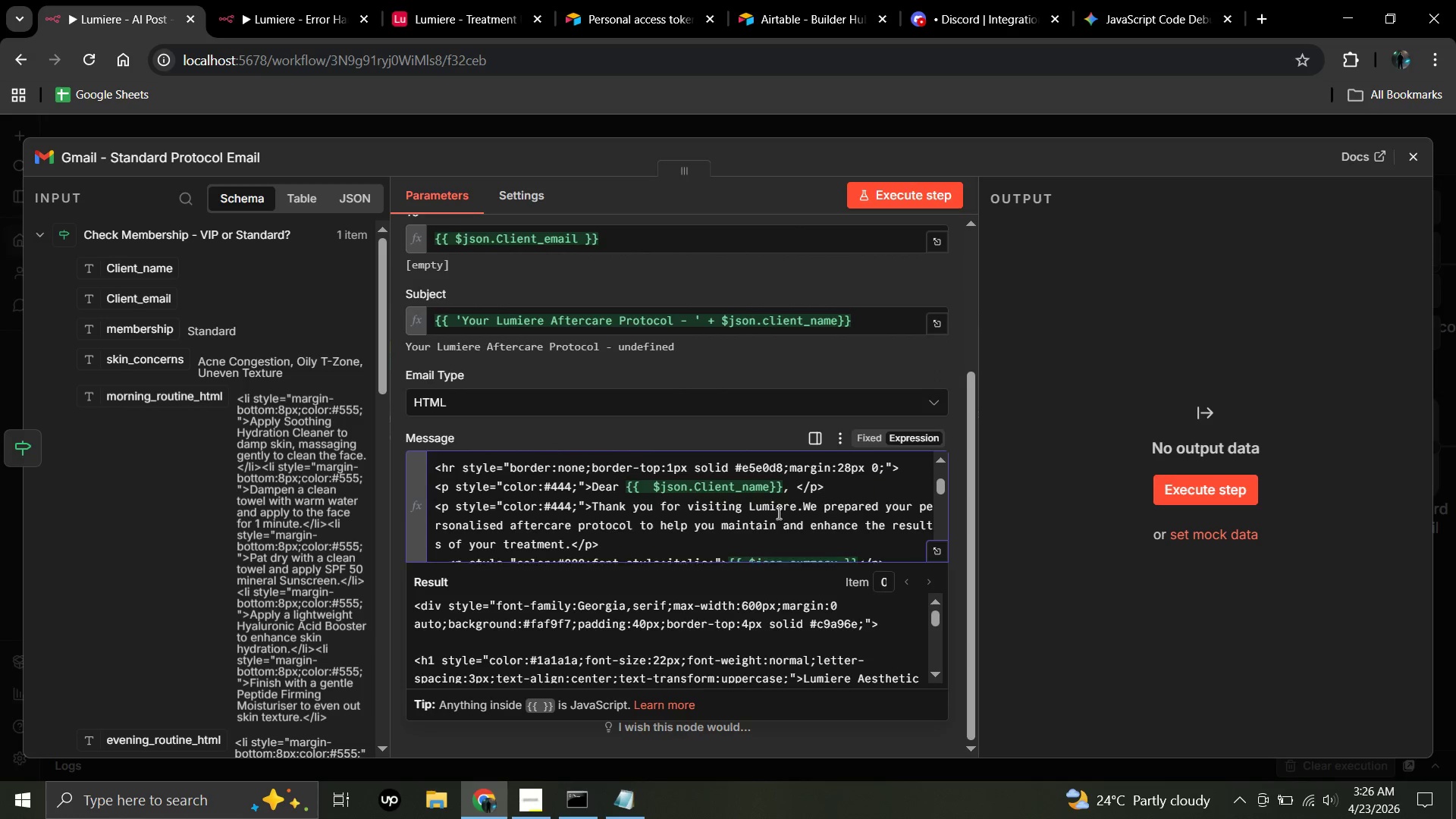 
scroll: coordinate [777, 513], scroll_direction: up, amount: 3.0
 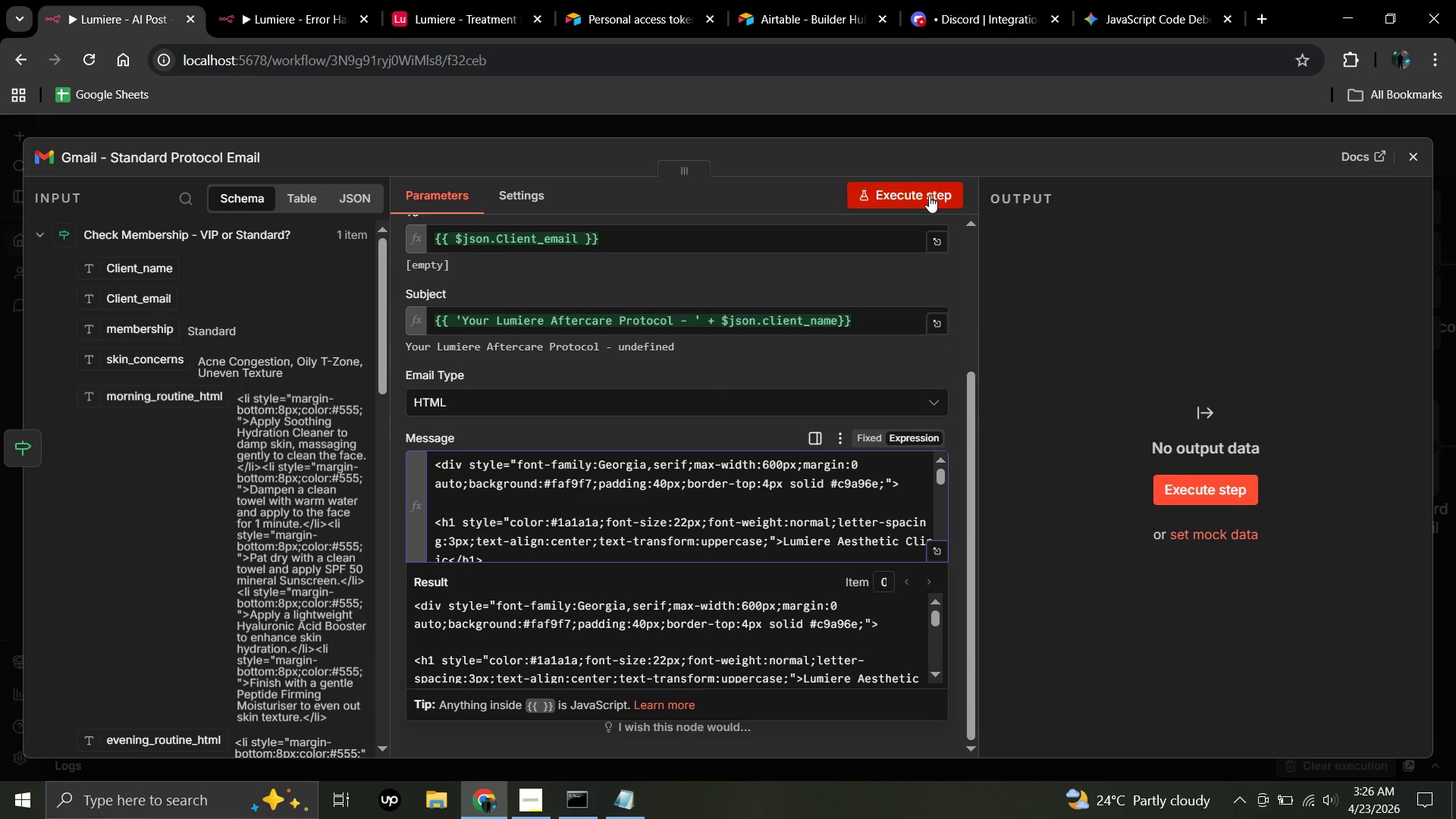 
left_click([929, 196])
 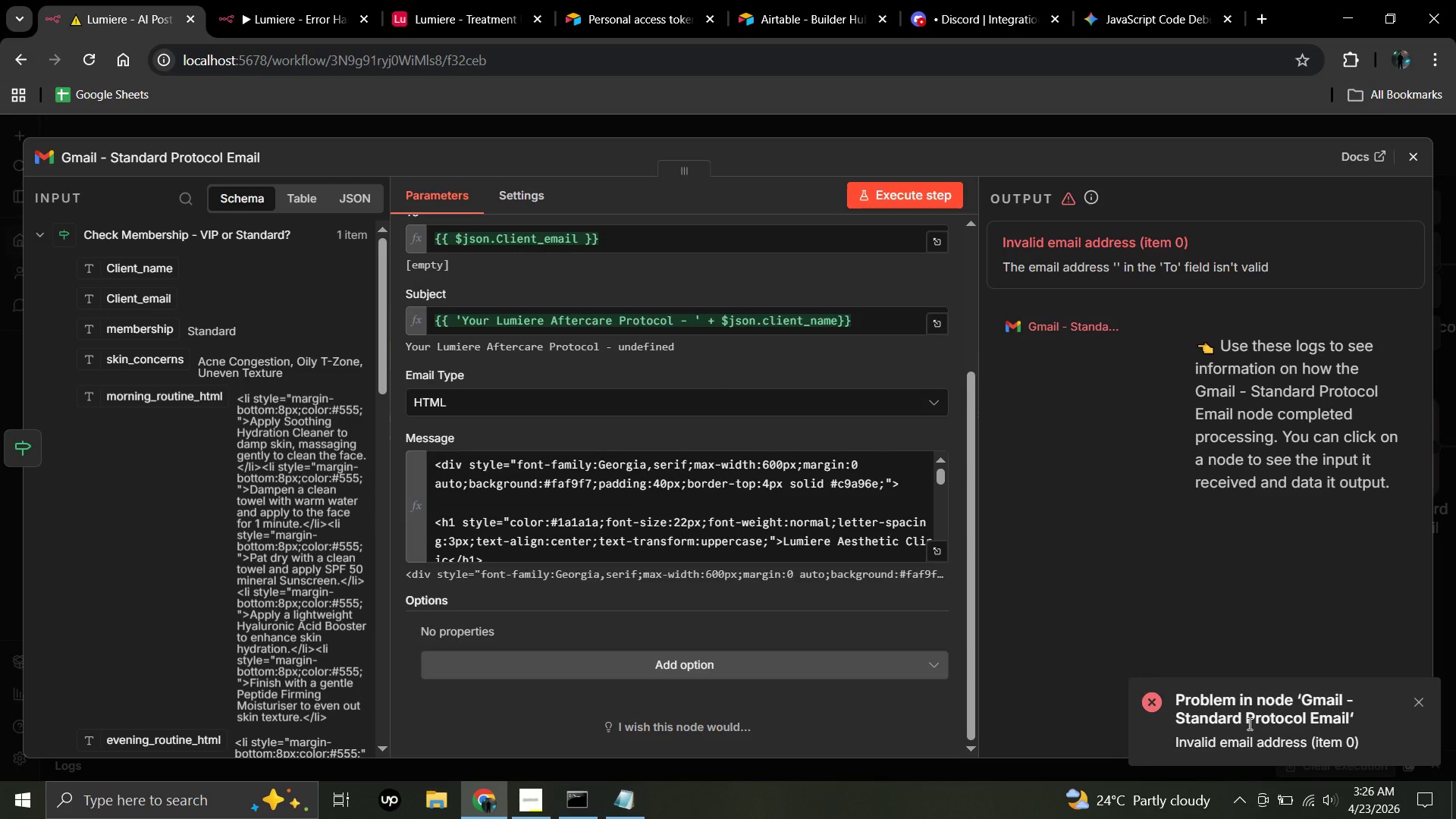 
wait(7.12)
 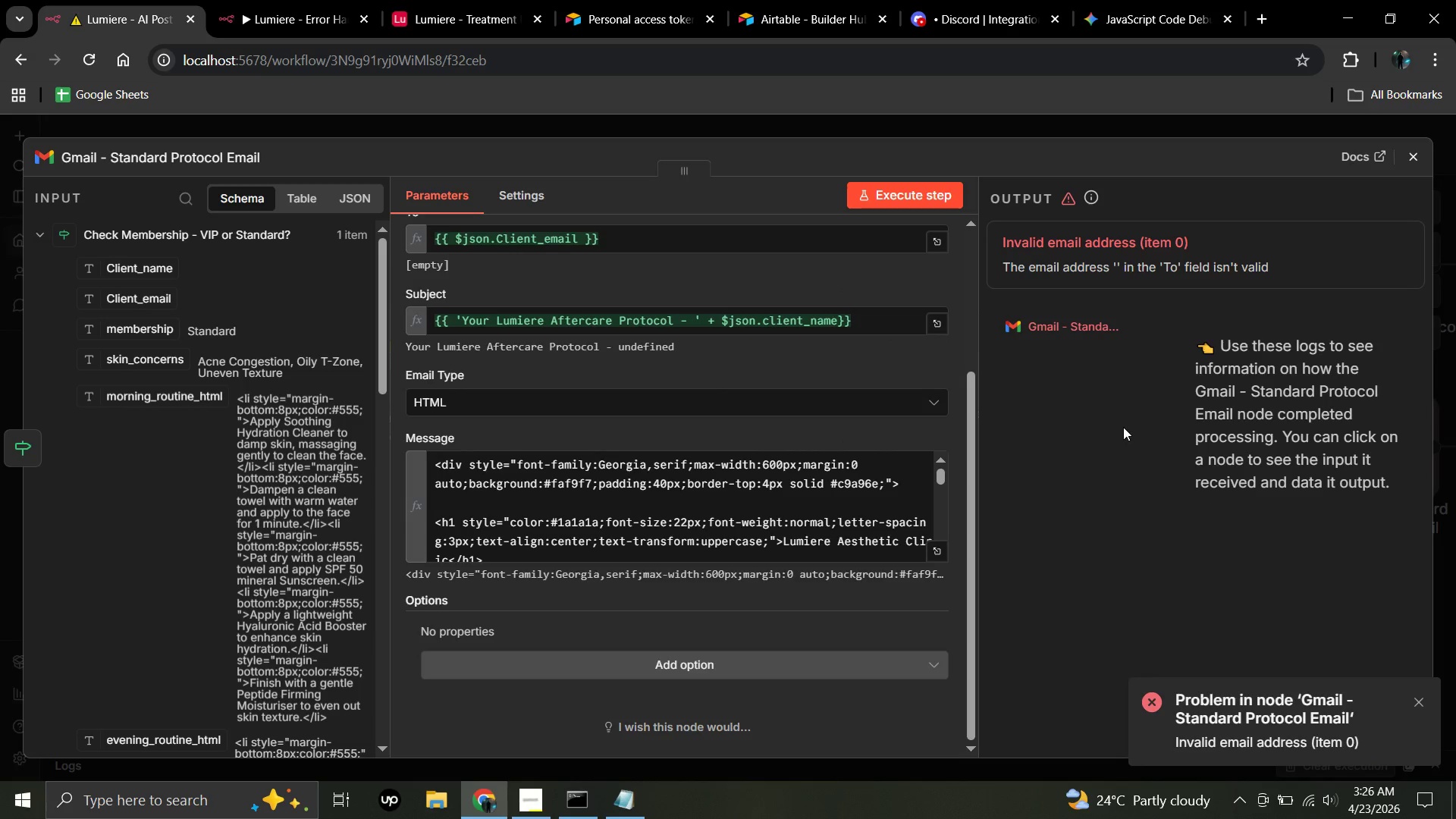 
scroll: coordinate [858, 649], scroll_direction: down, amount: 1.0
 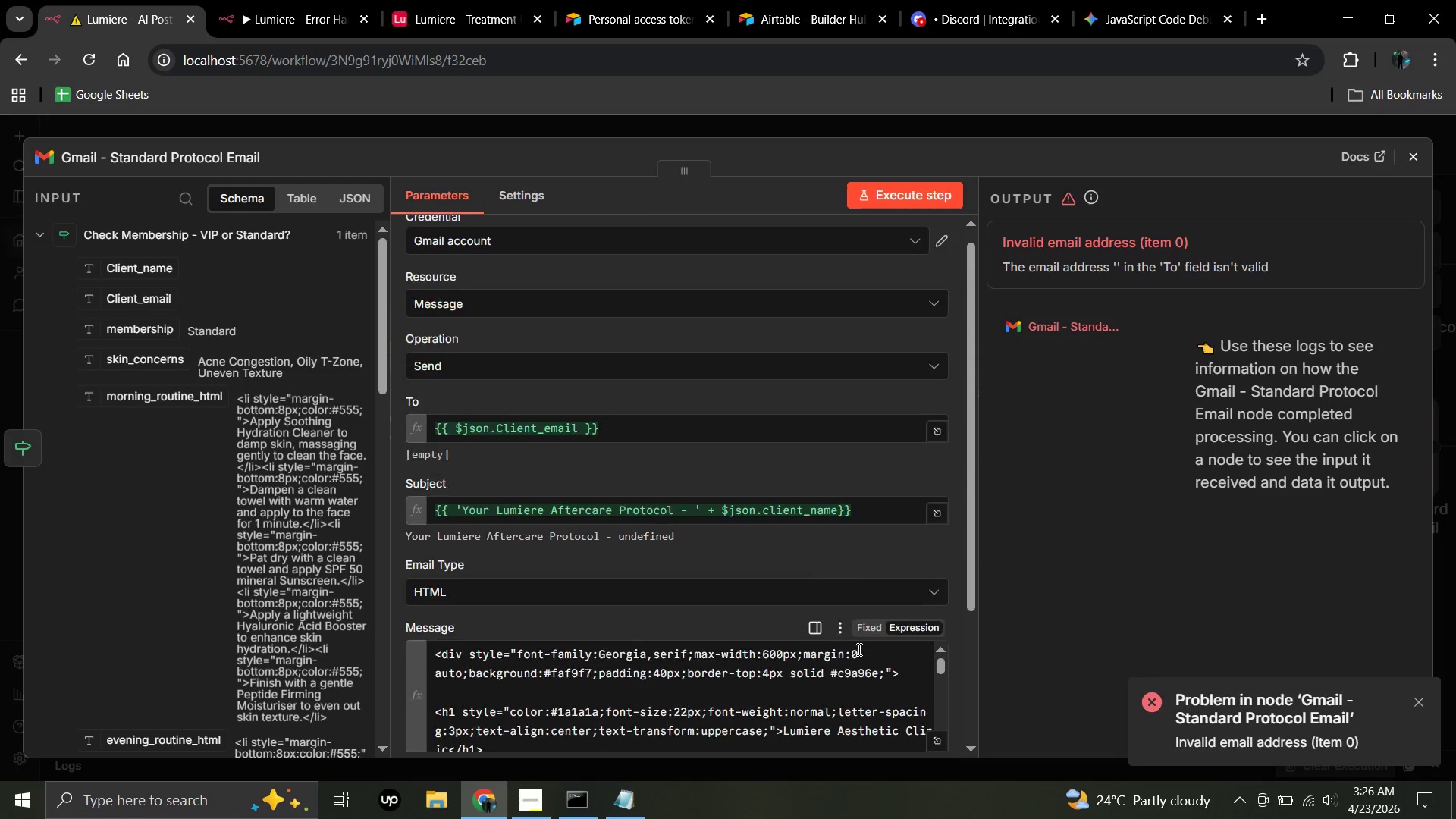 
scroll: coordinate [858, 649], scroll_direction: up, amount: 1.0
 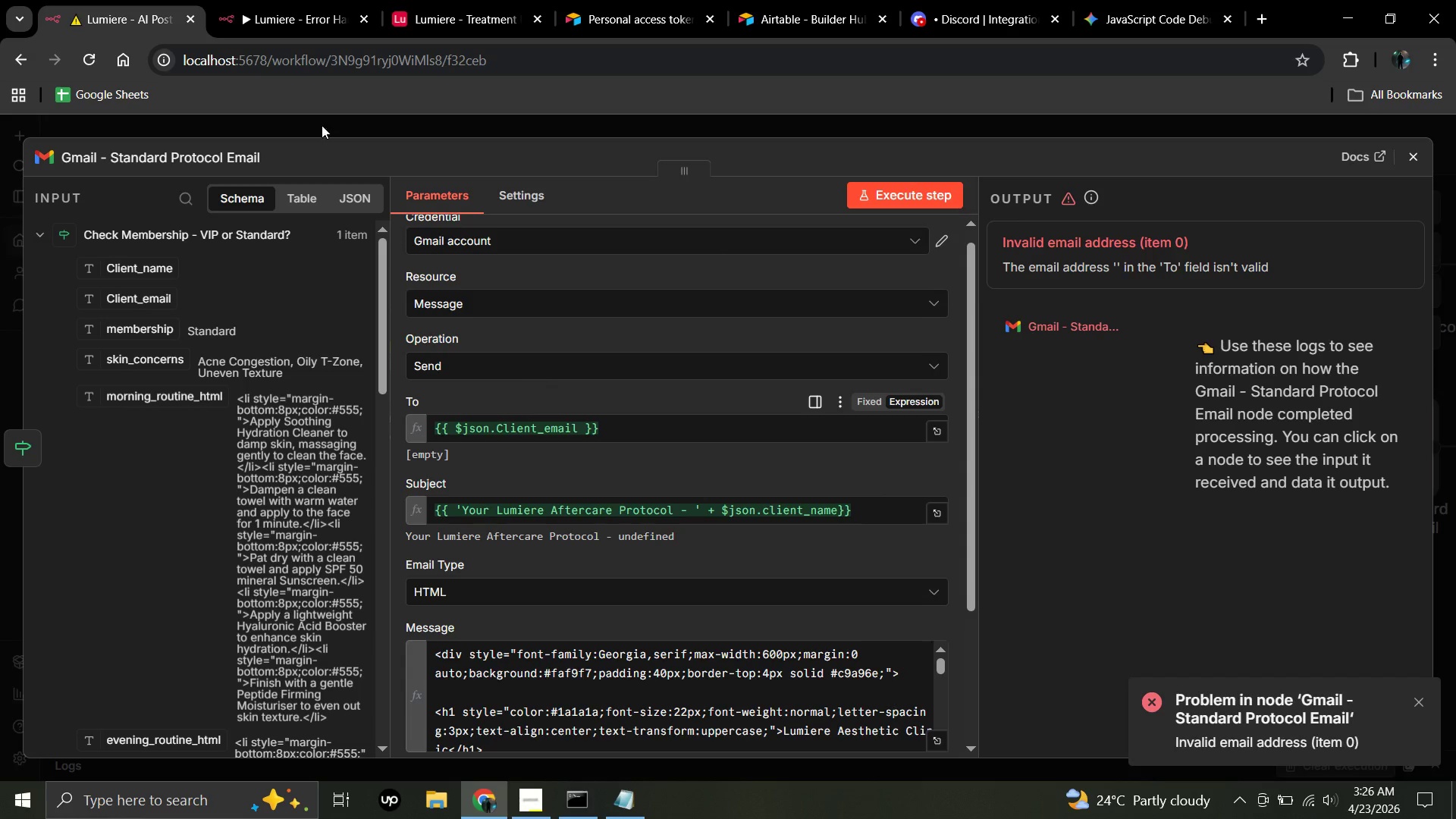 
left_click([450, 11])
 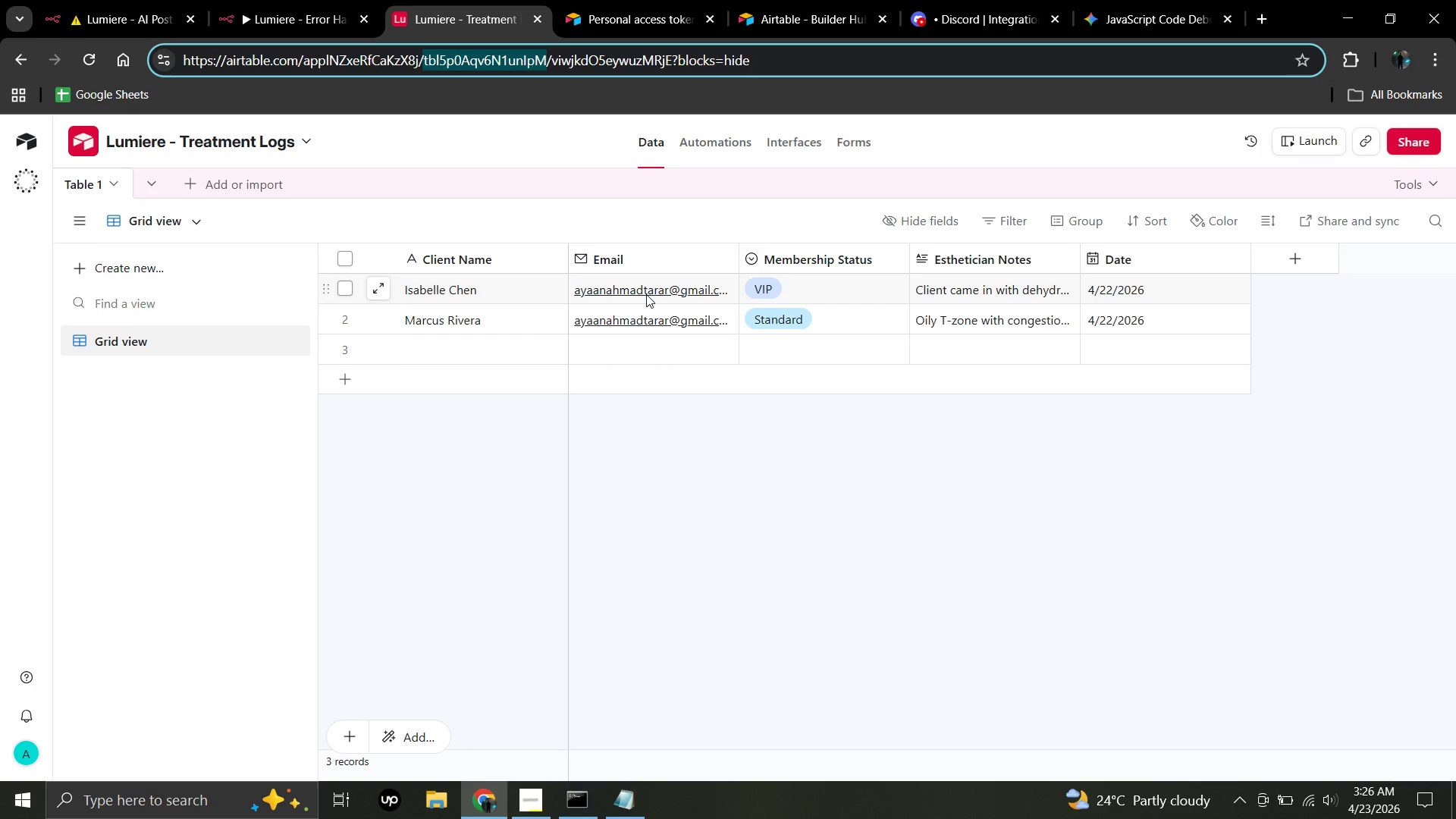 
wait(7.11)
 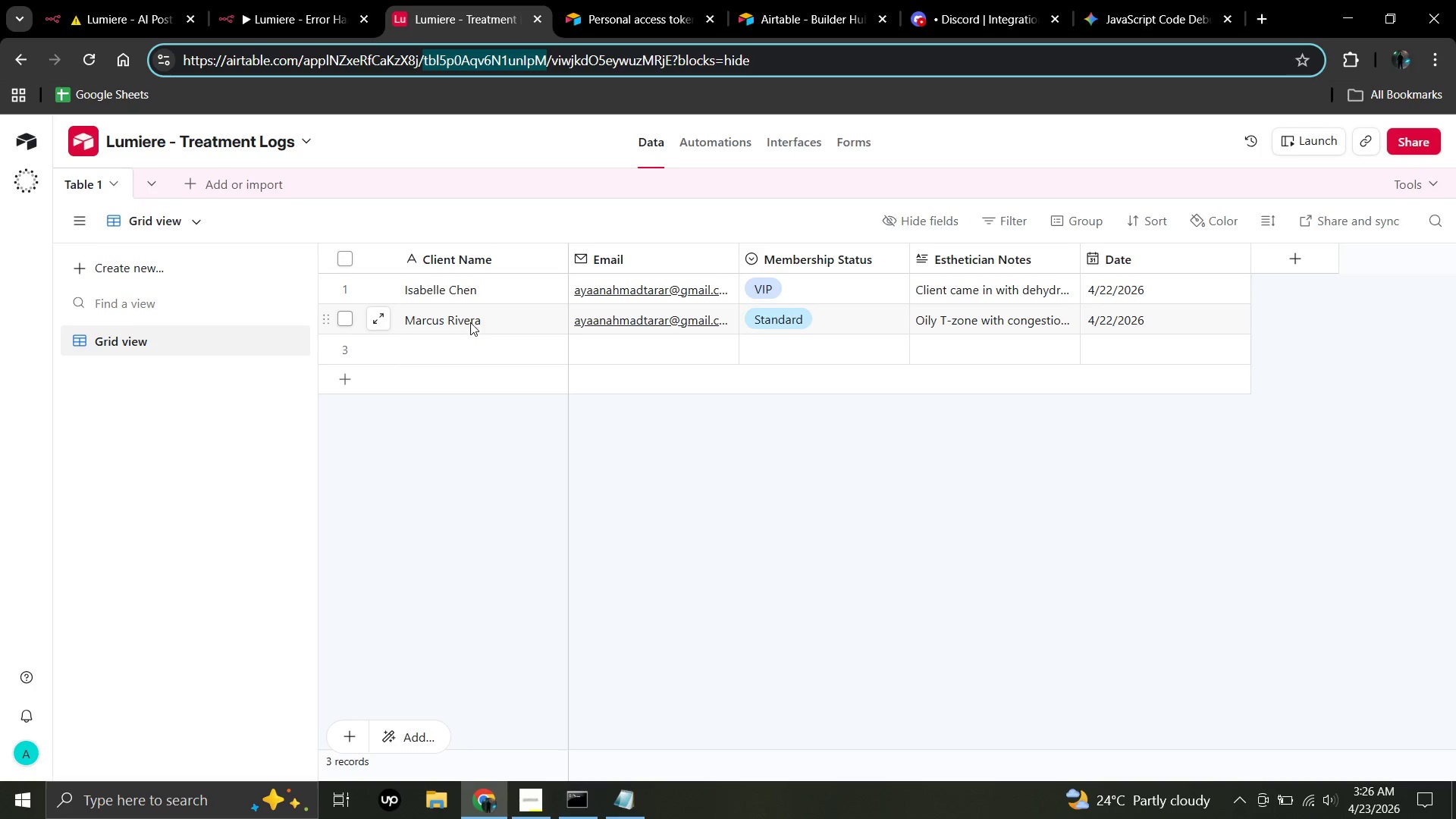 
left_click([112, 0])
 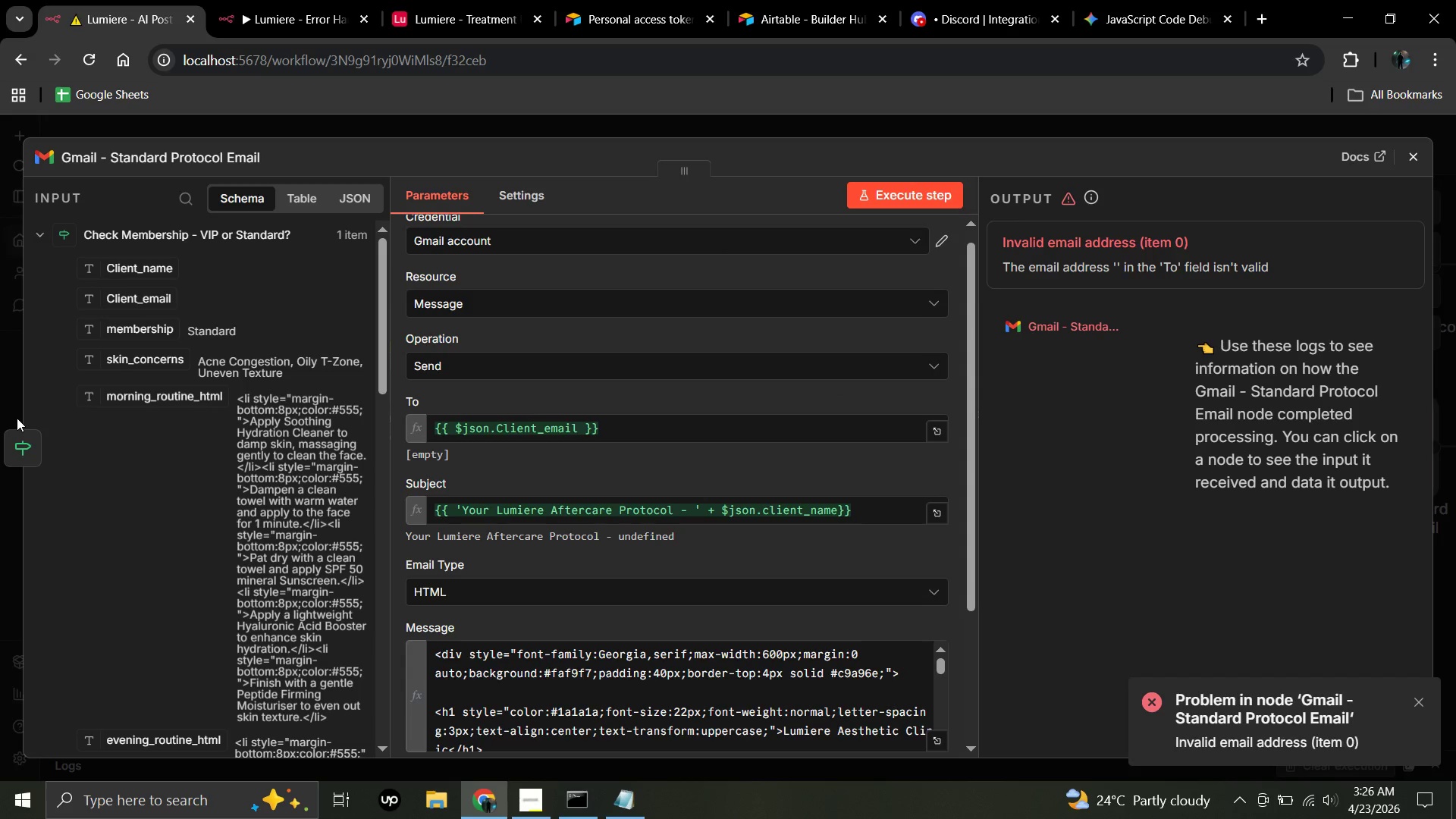 
left_click([37, 435])
 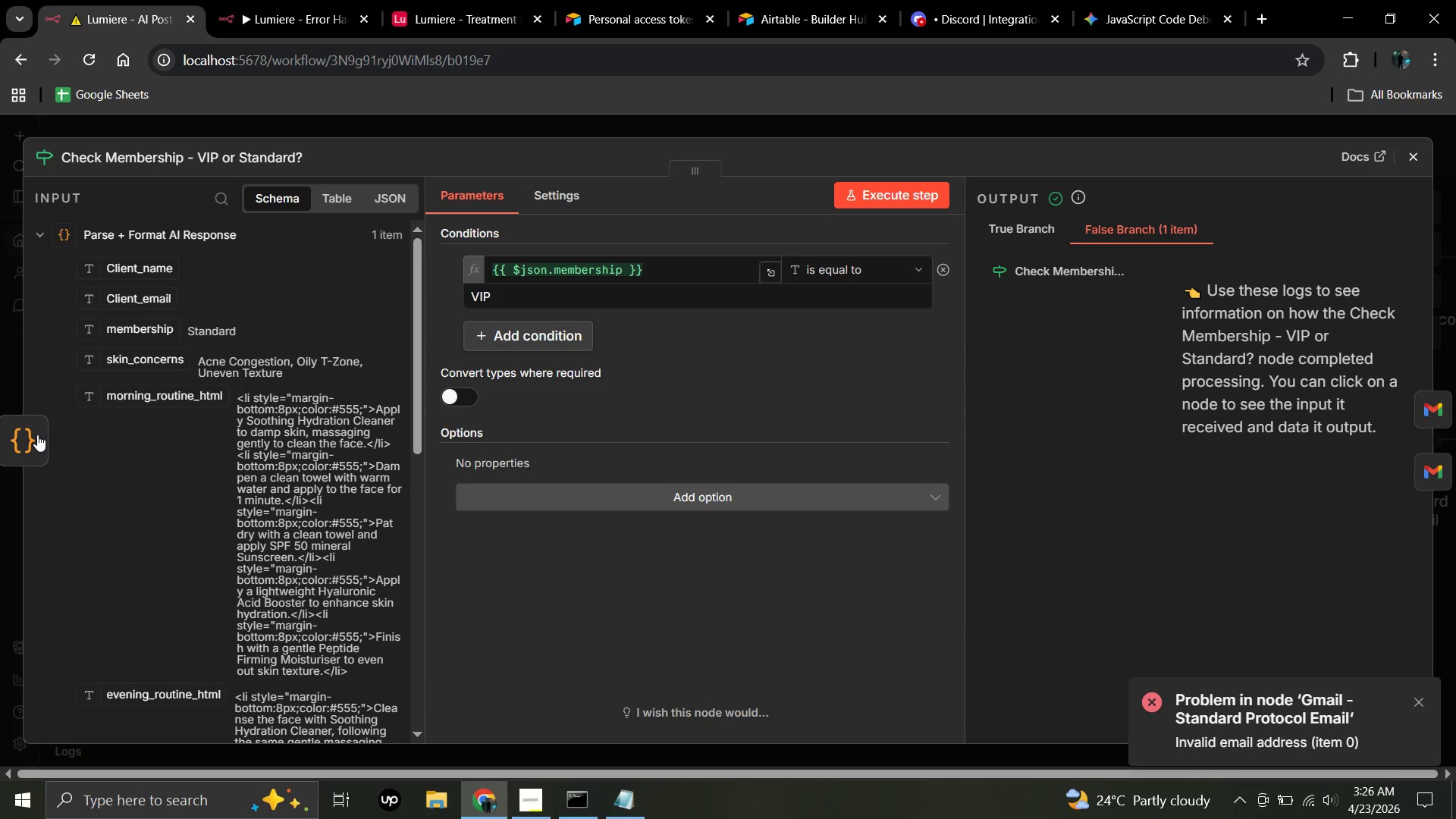 
left_click([37, 435])
 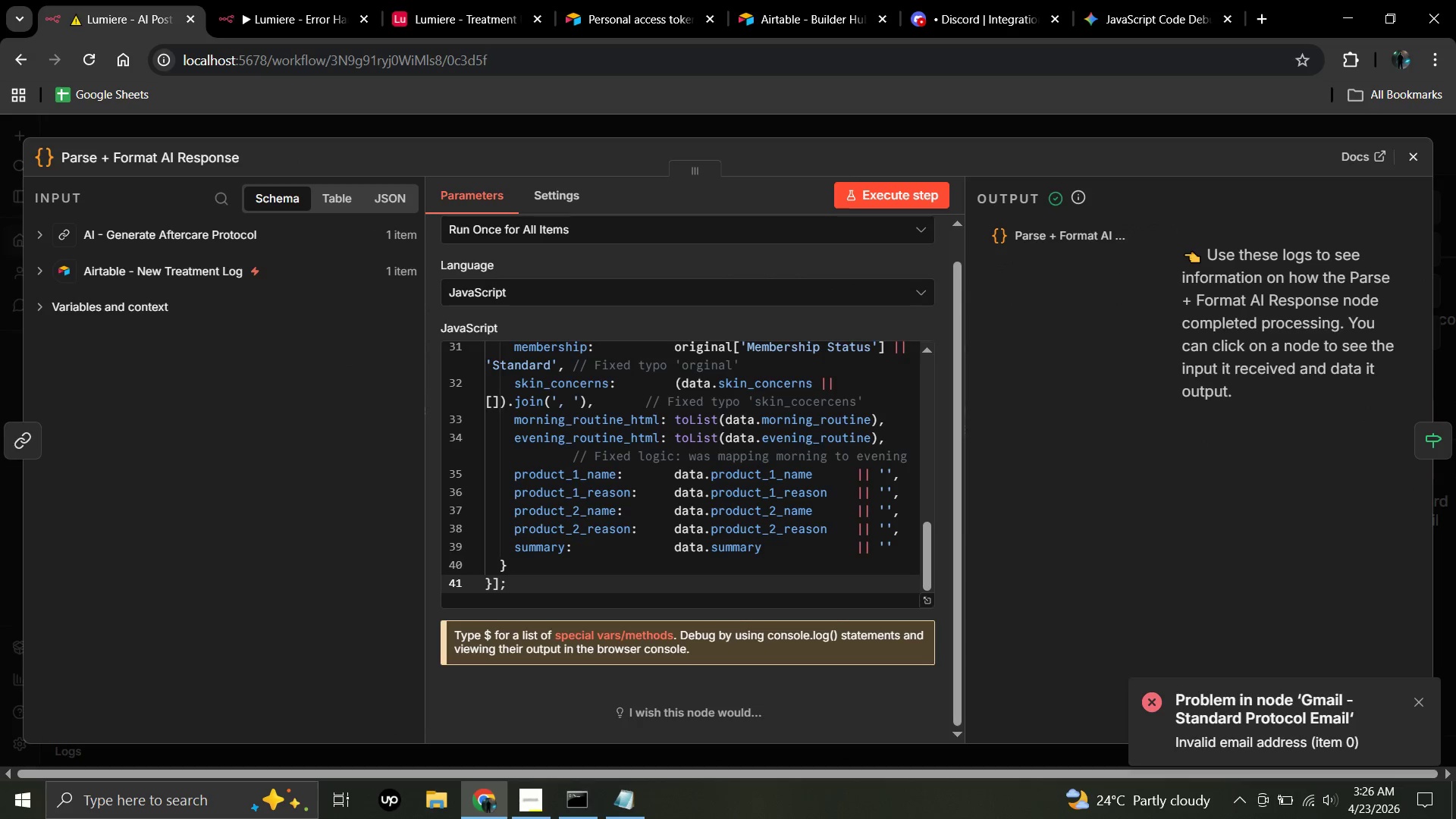 
left_click([1442, 441])
 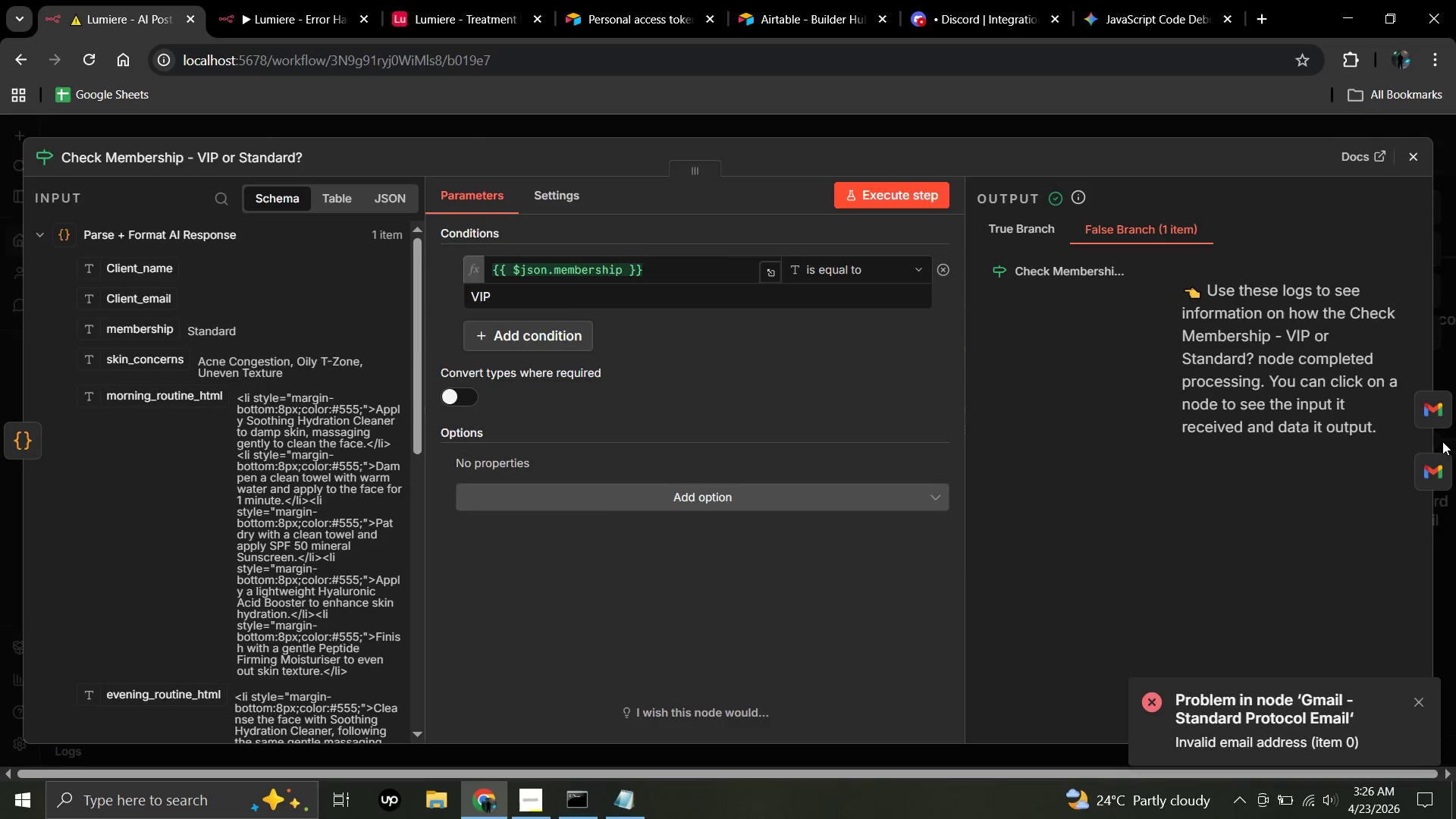 
left_click([1442, 441])
 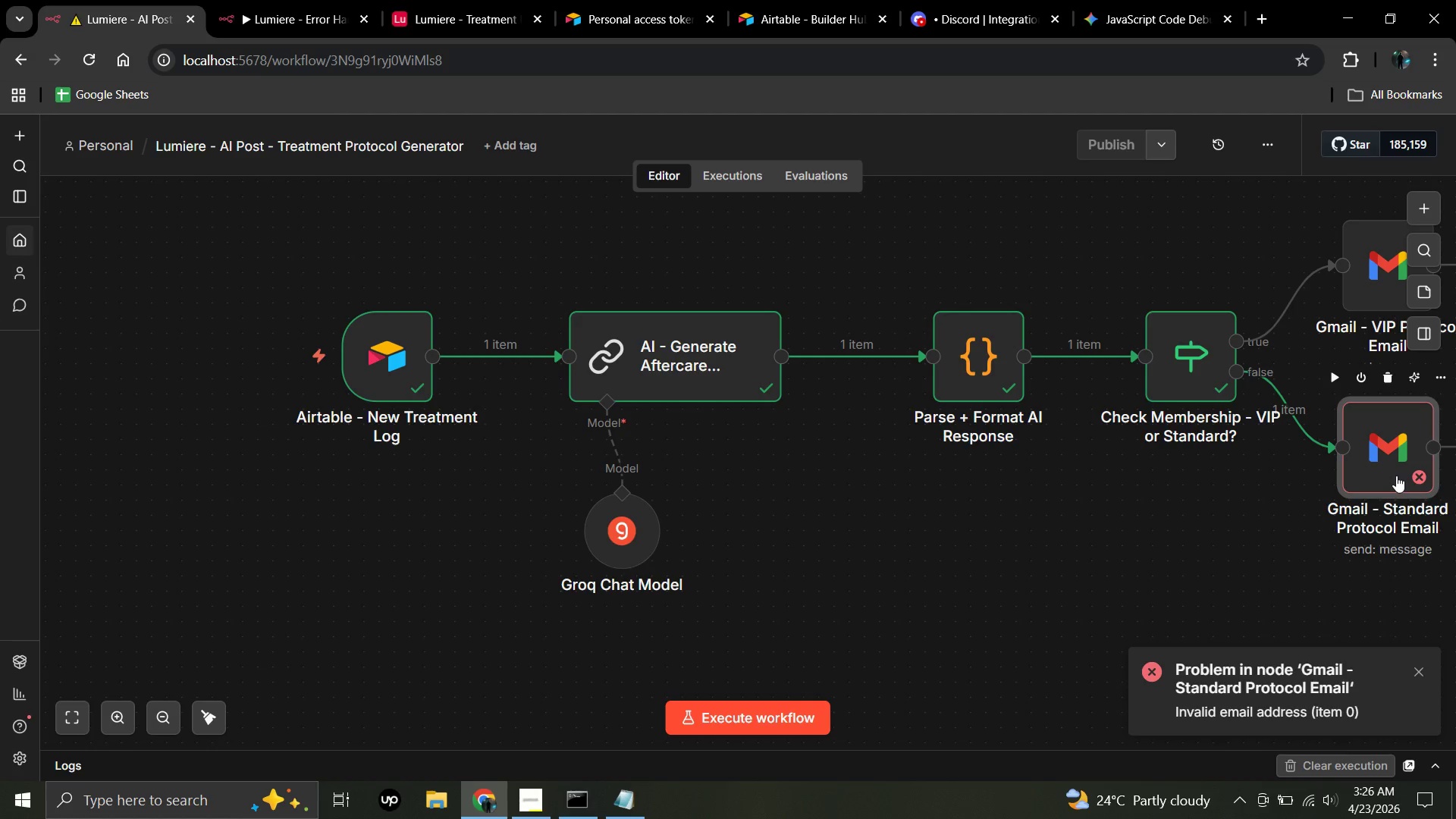 
double_click([1396, 475])
 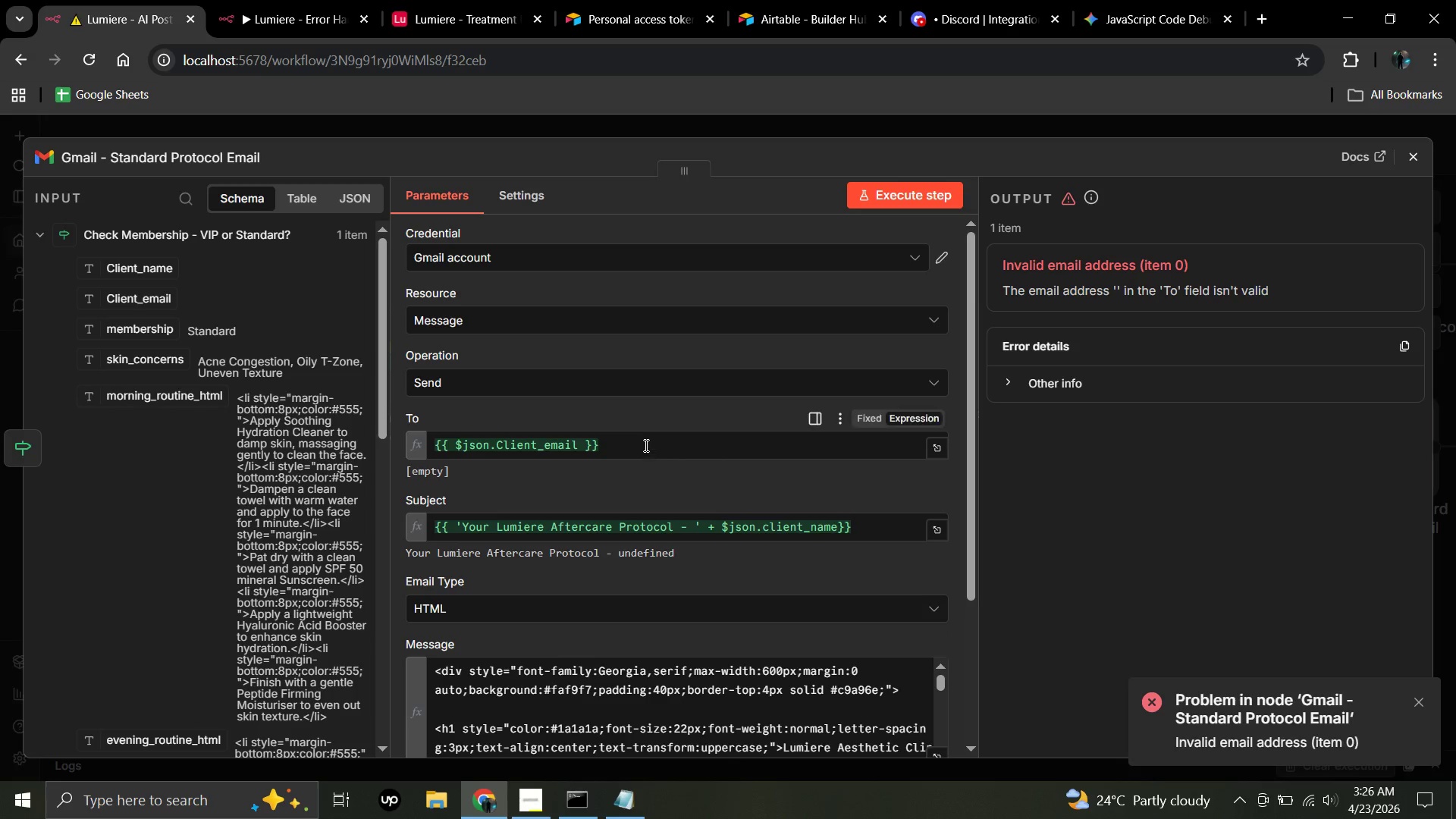 
left_click([641, 441])
 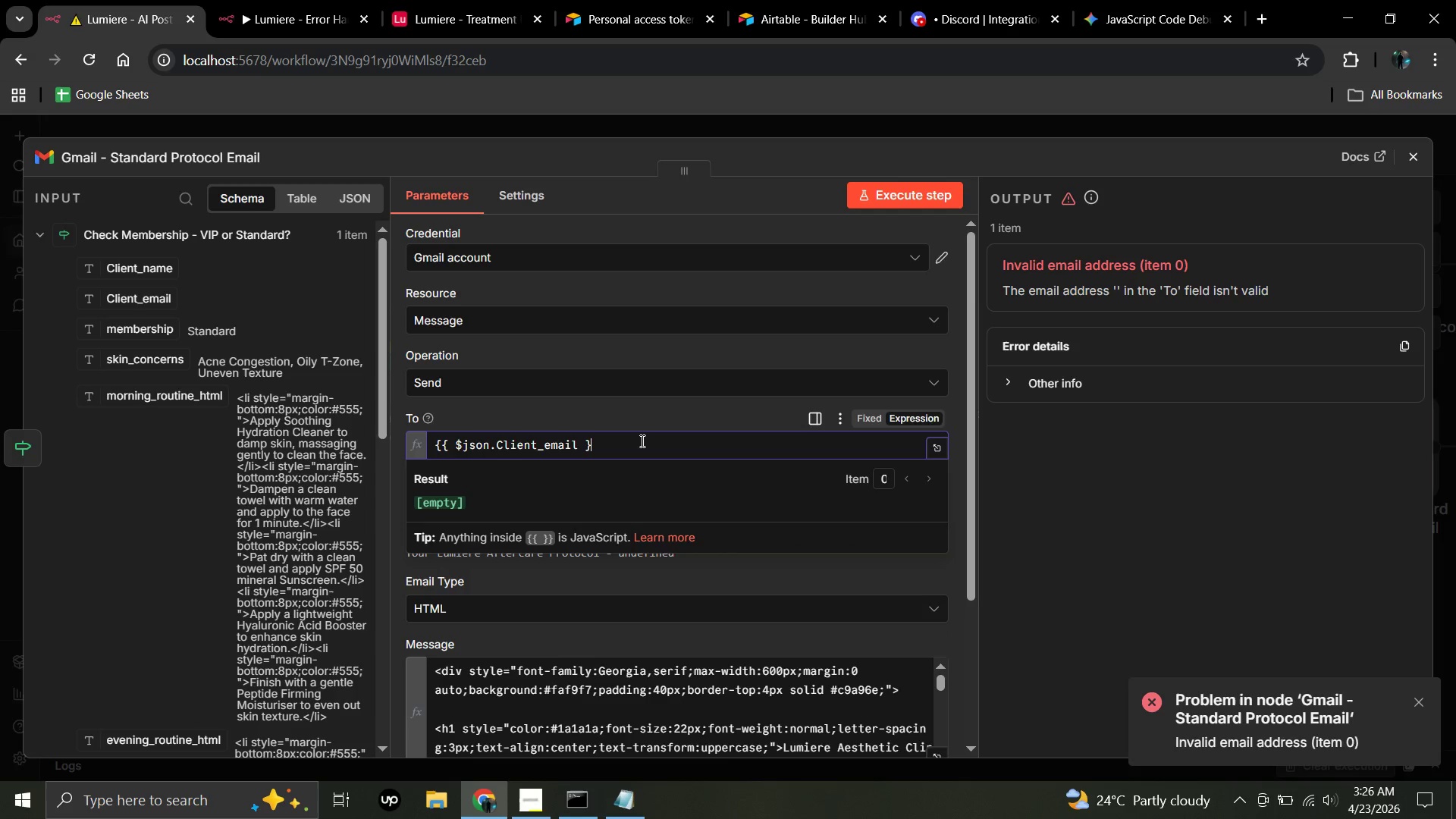 
hold_key(key=Backspace, duration=1.52)
 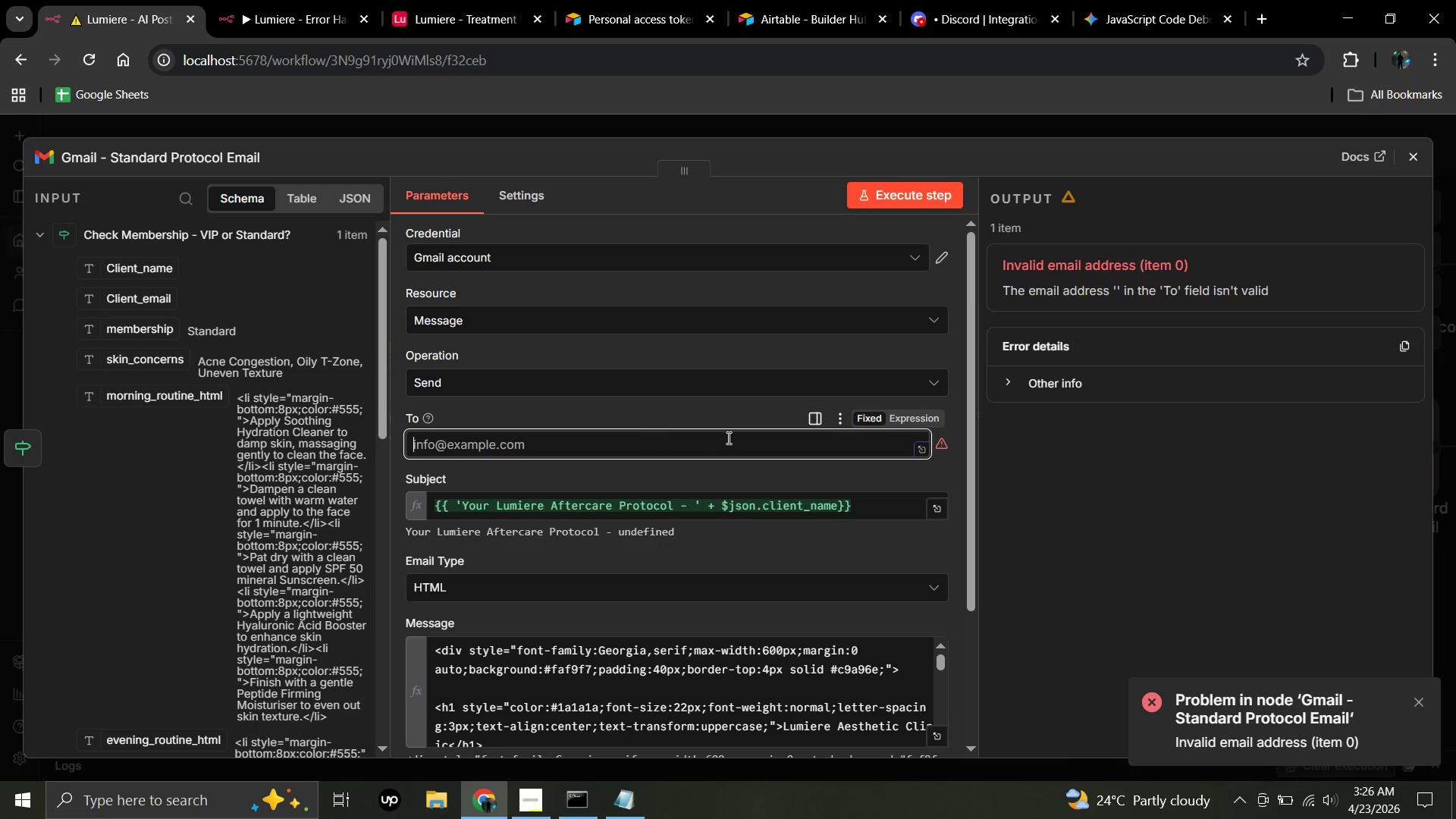 
key(Backspace)
 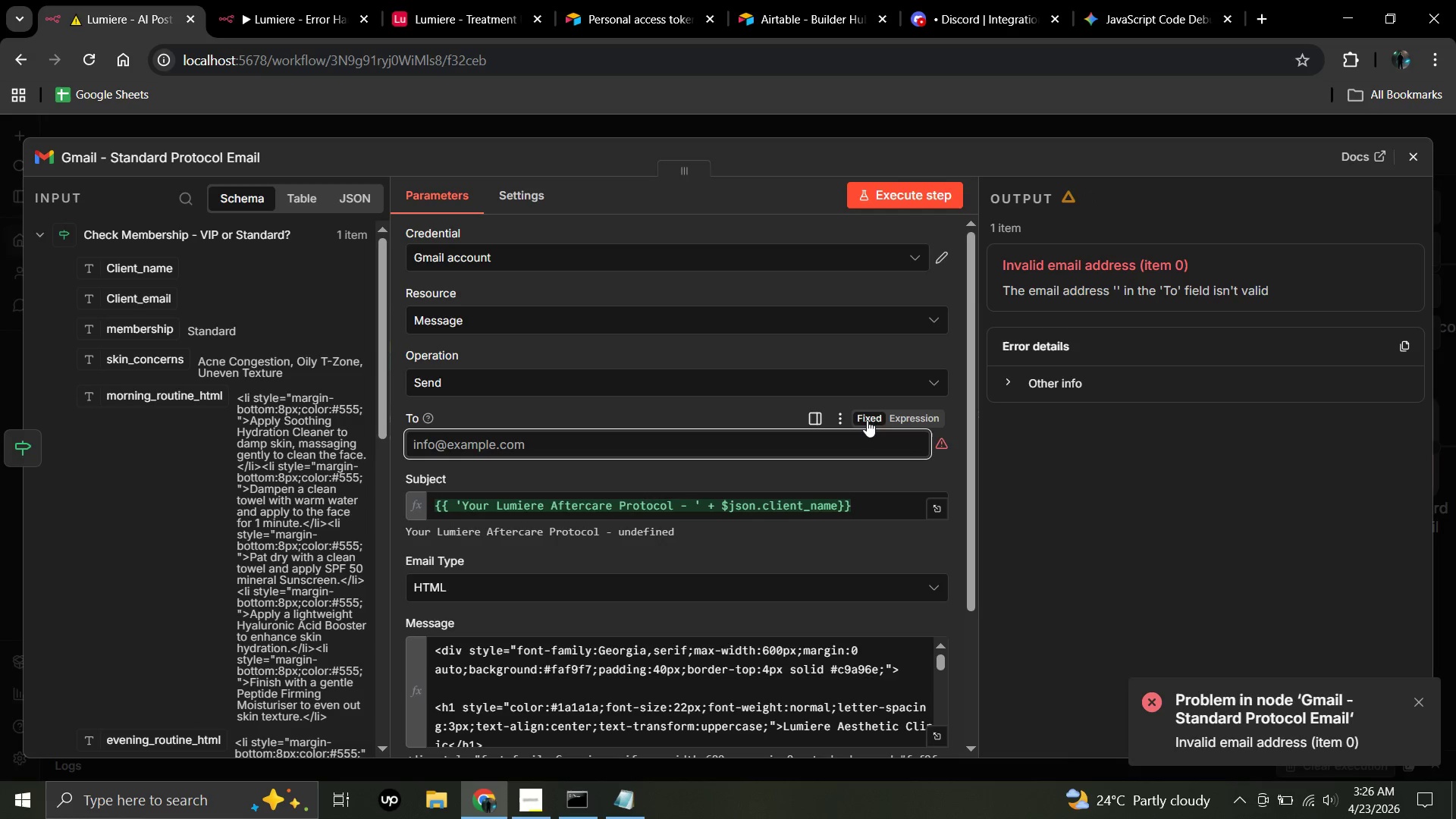 
left_click([868, 421])
 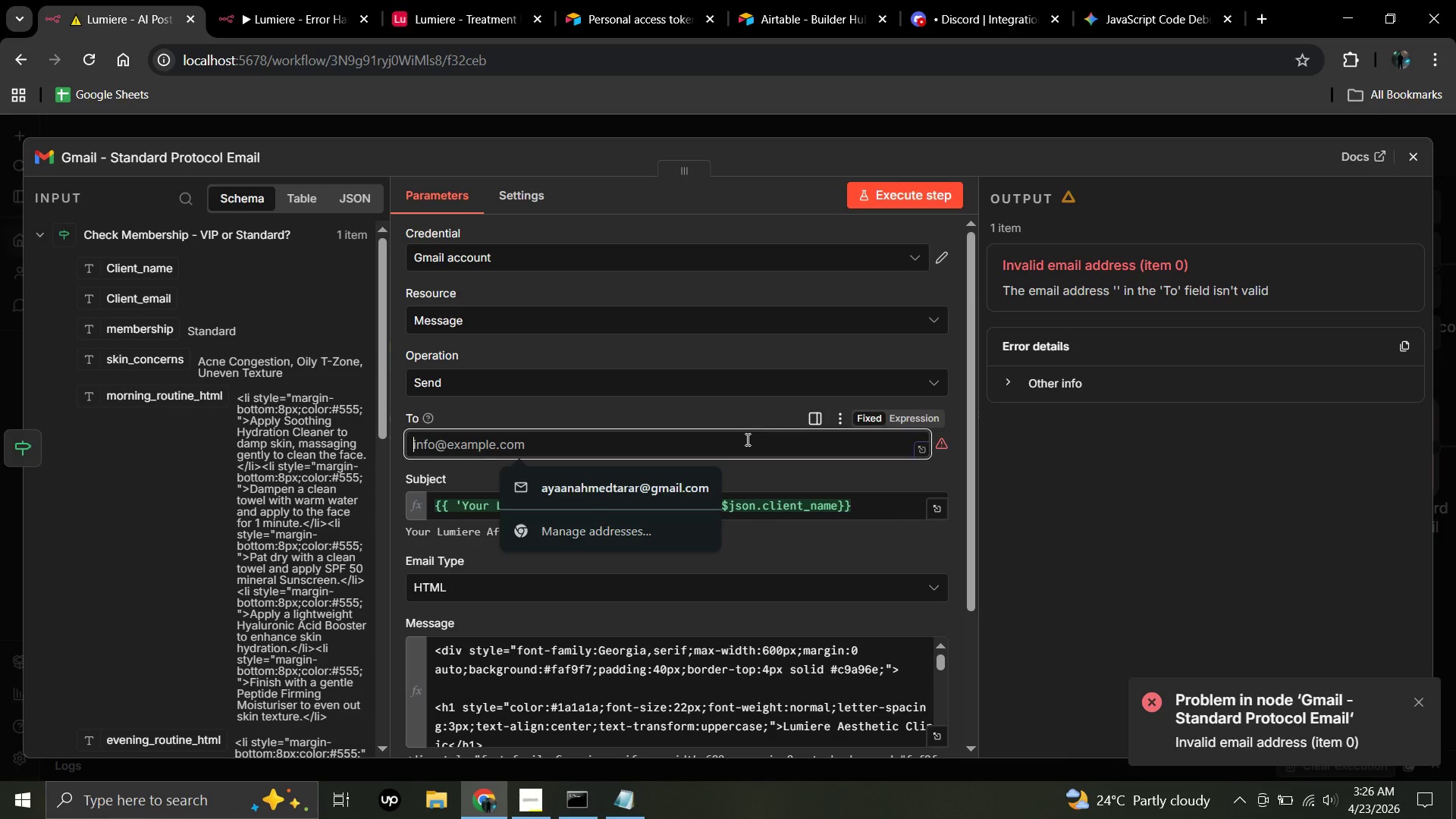 
left_click([746, 439])
 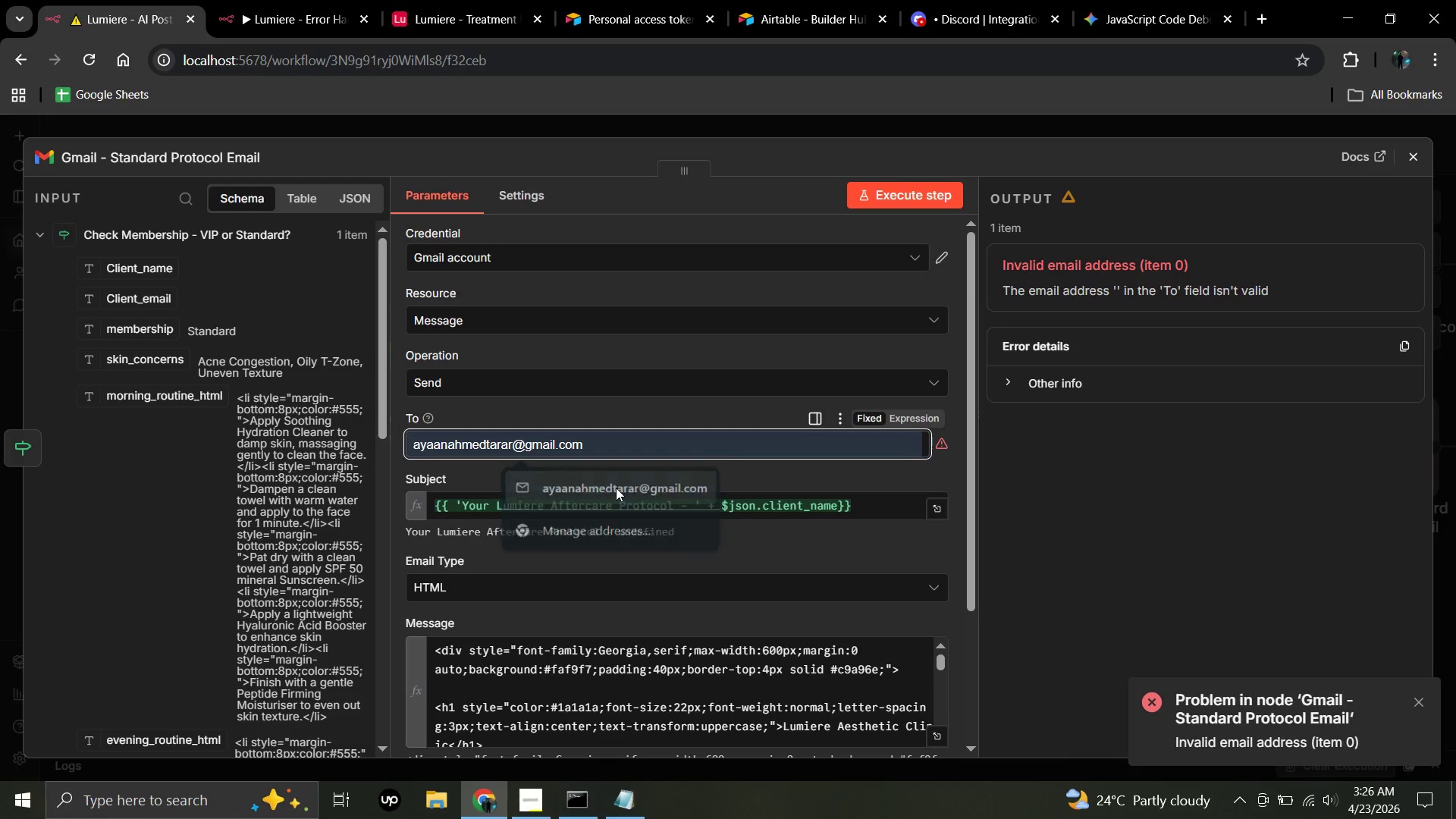 
left_click([616, 488])
 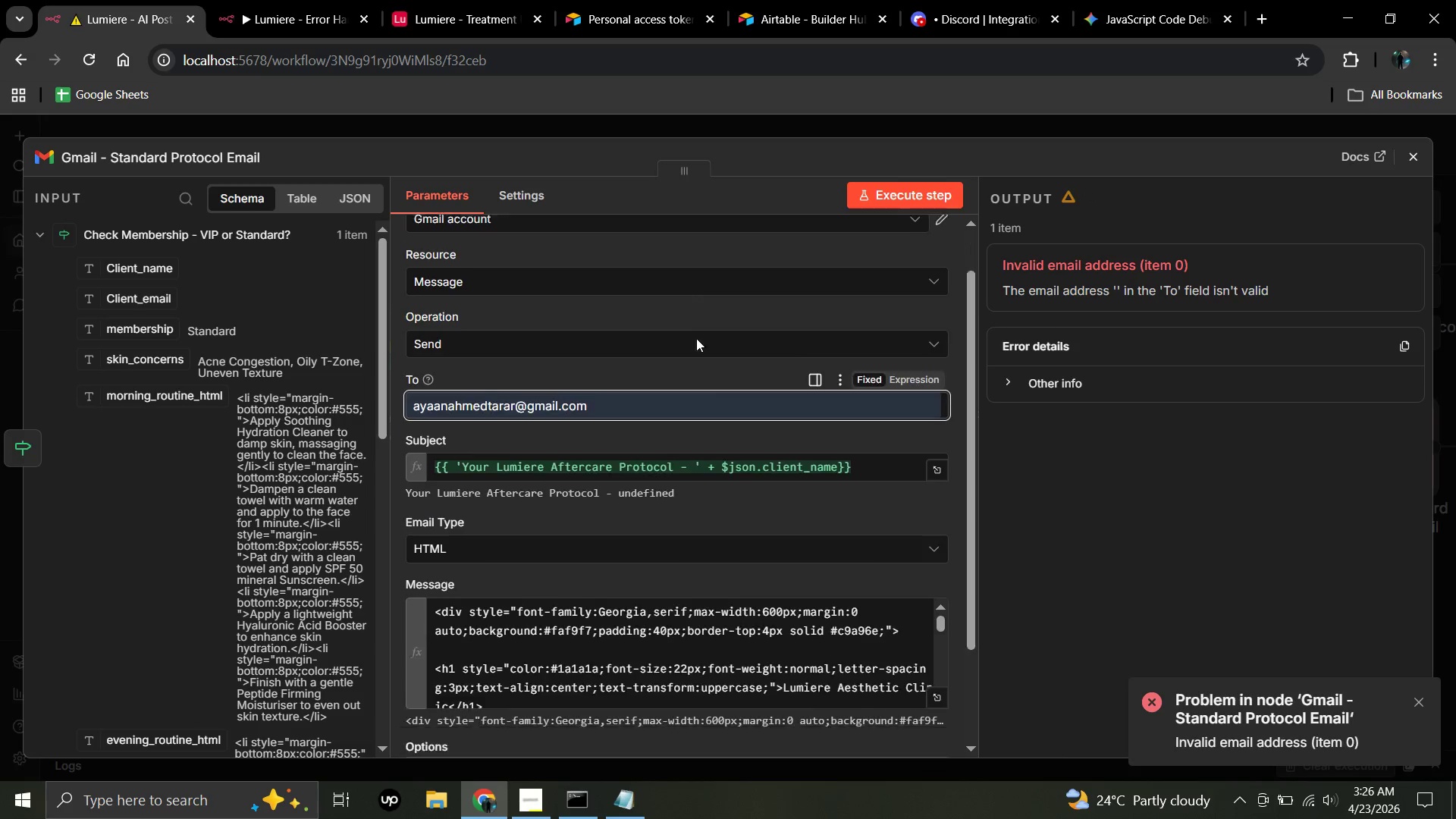 
scroll: coordinate [696, 338], scroll_direction: down, amount: 4.0
 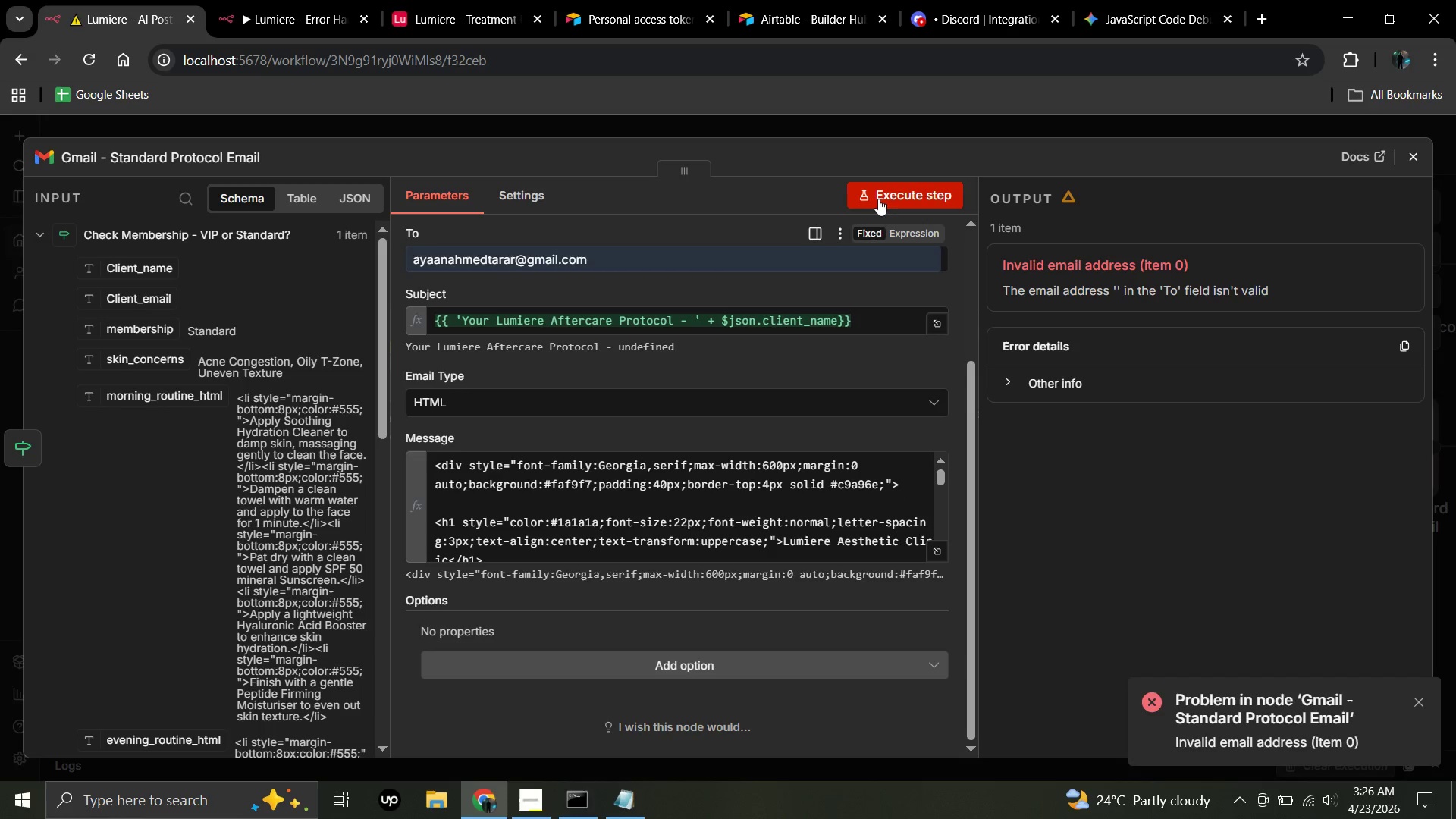 
left_click([878, 199])
 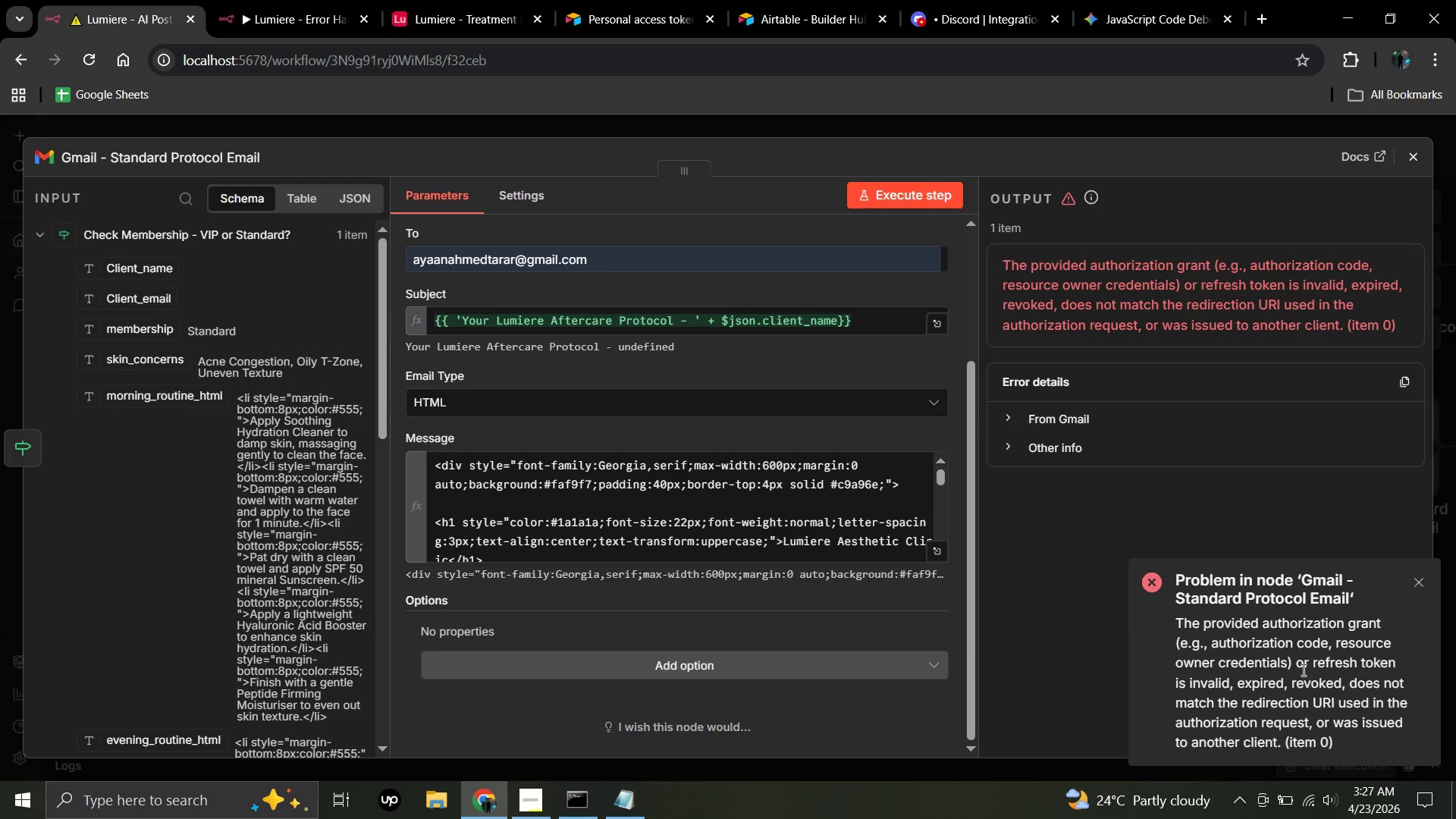 
wait(10.94)
 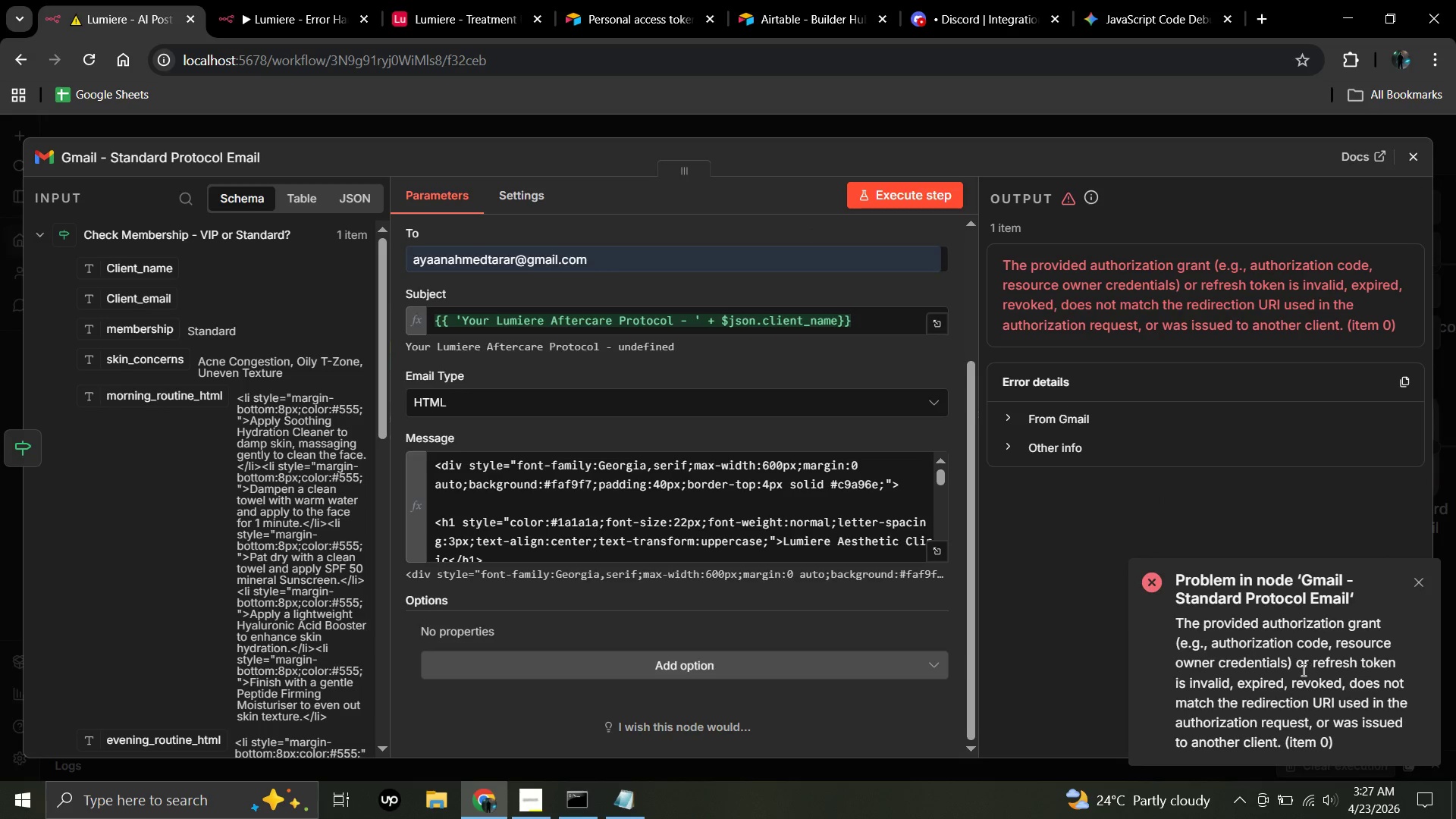 
scroll: coordinate [915, 470], scroll_direction: up, amount: 3.0
 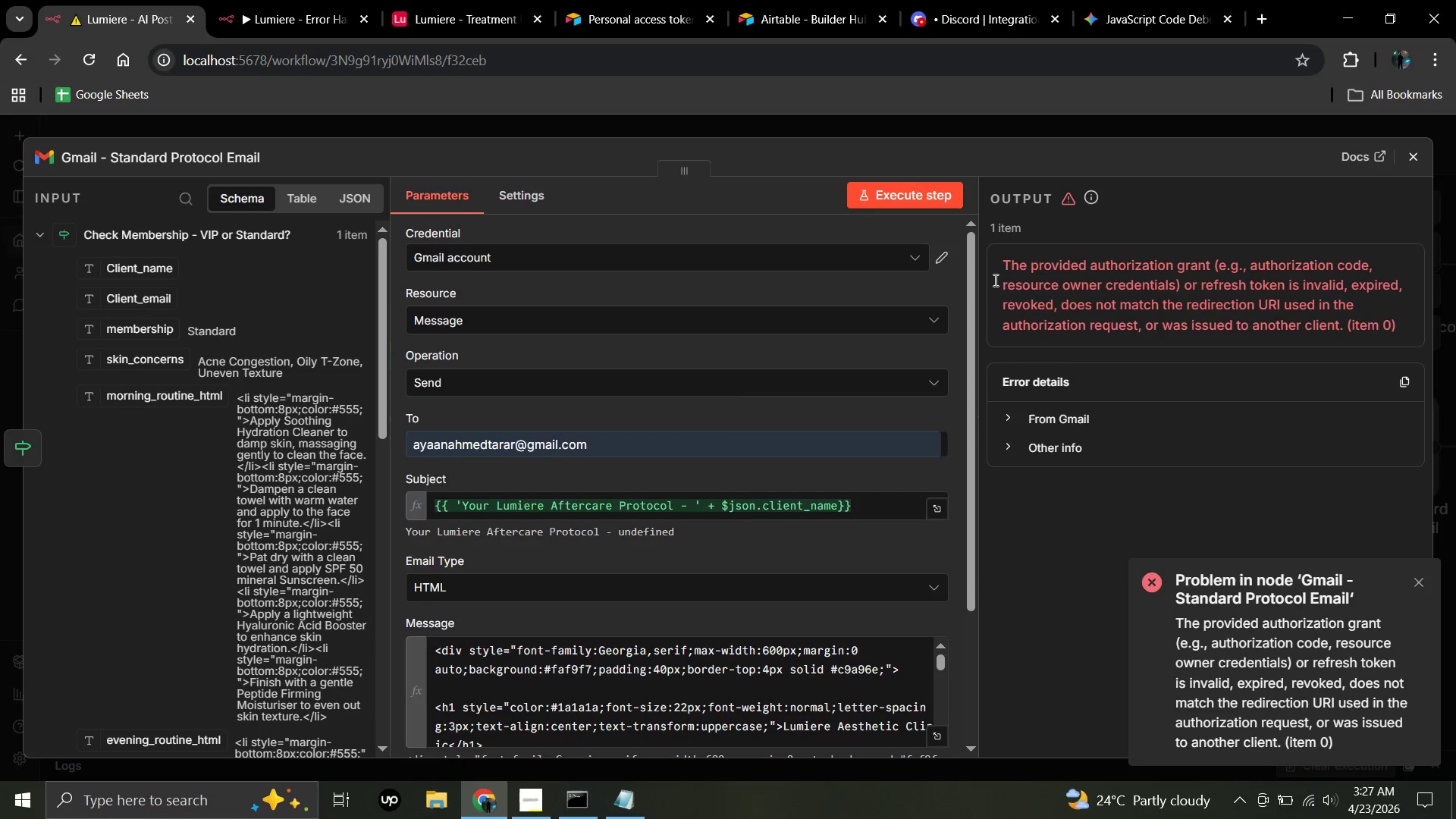 
wait(6.63)
 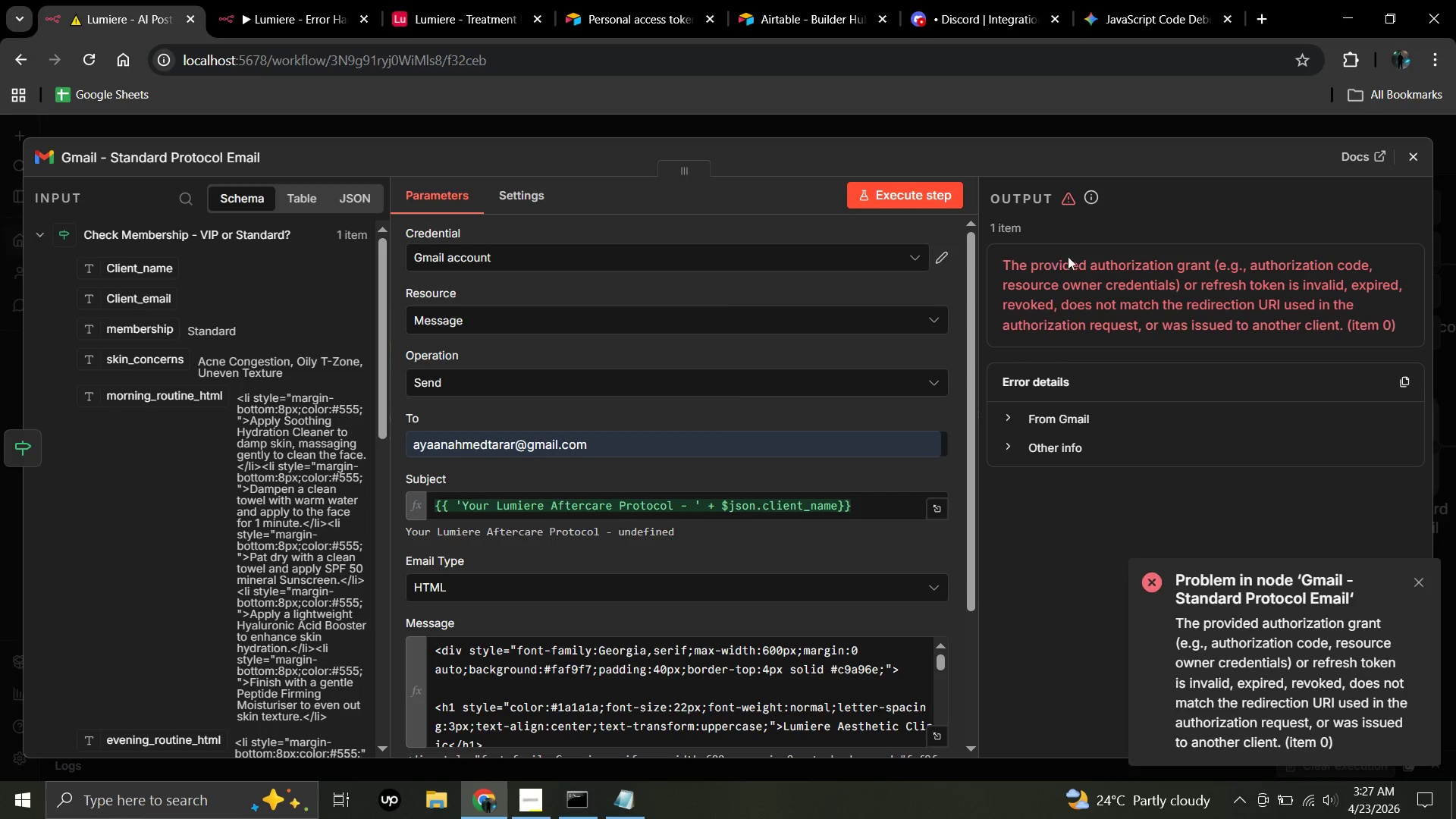 
left_click([938, 260])
 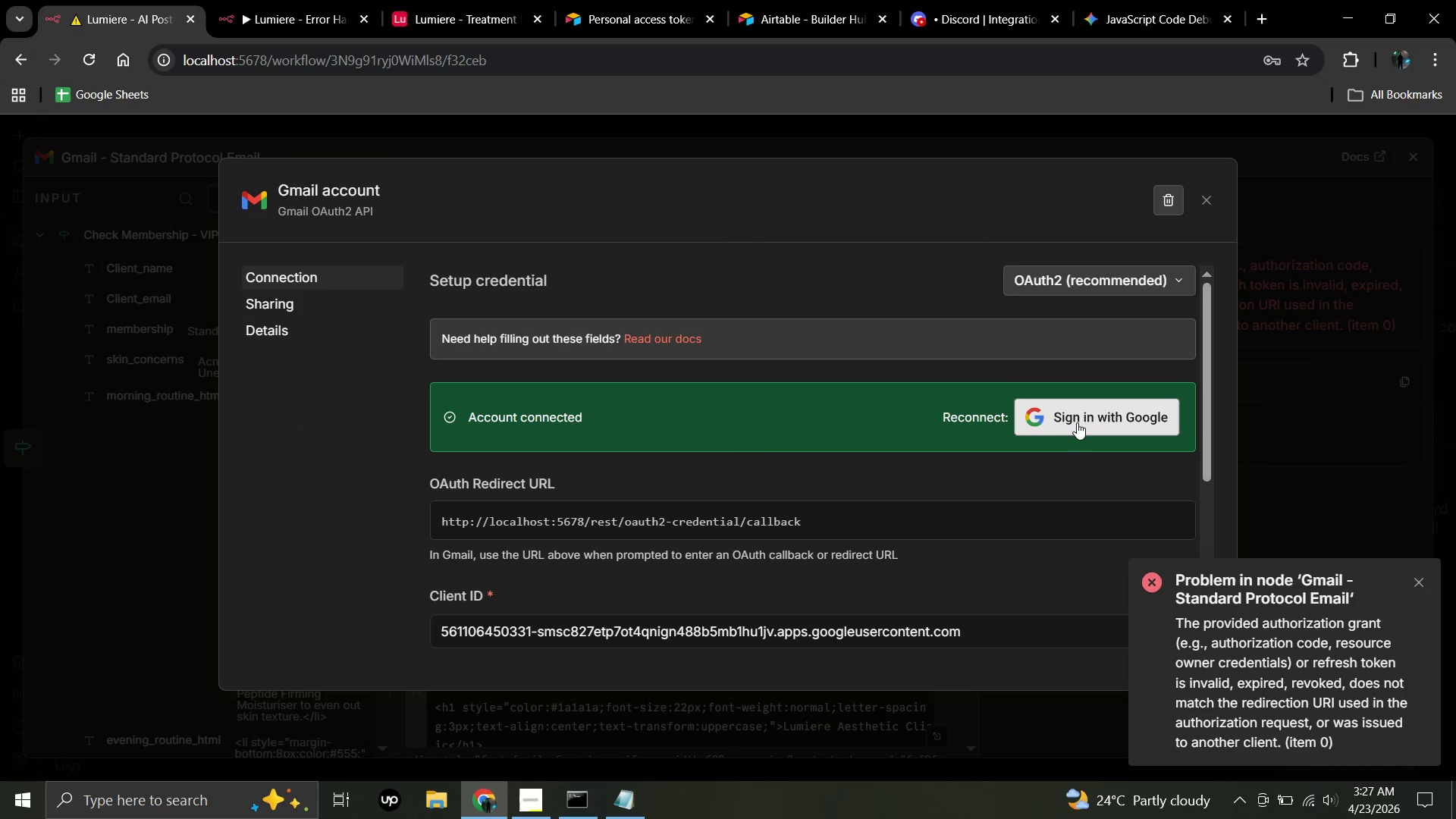 
left_click([1078, 422])
 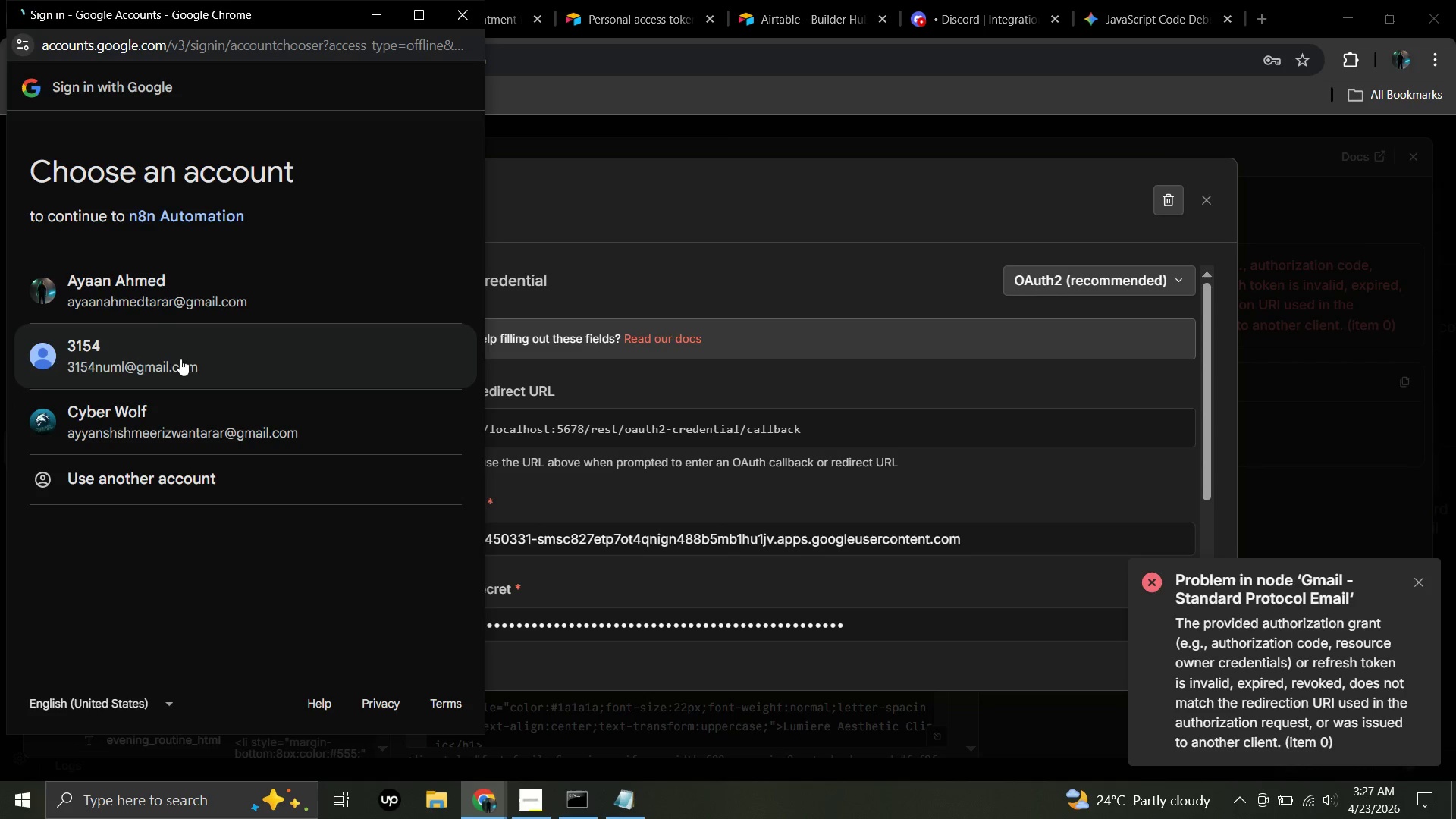 
left_click([187, 292])
 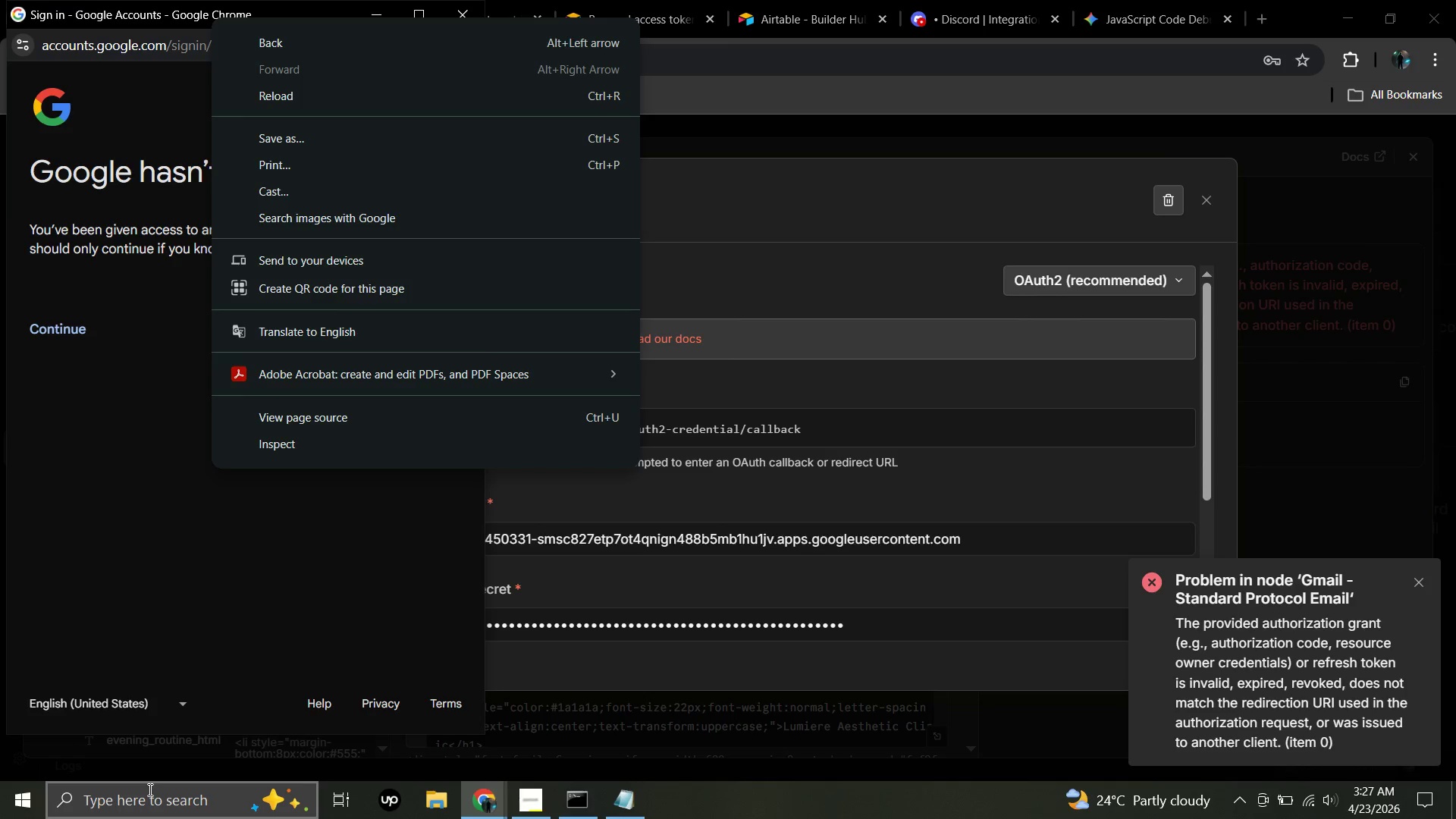 
wait(14.97)
 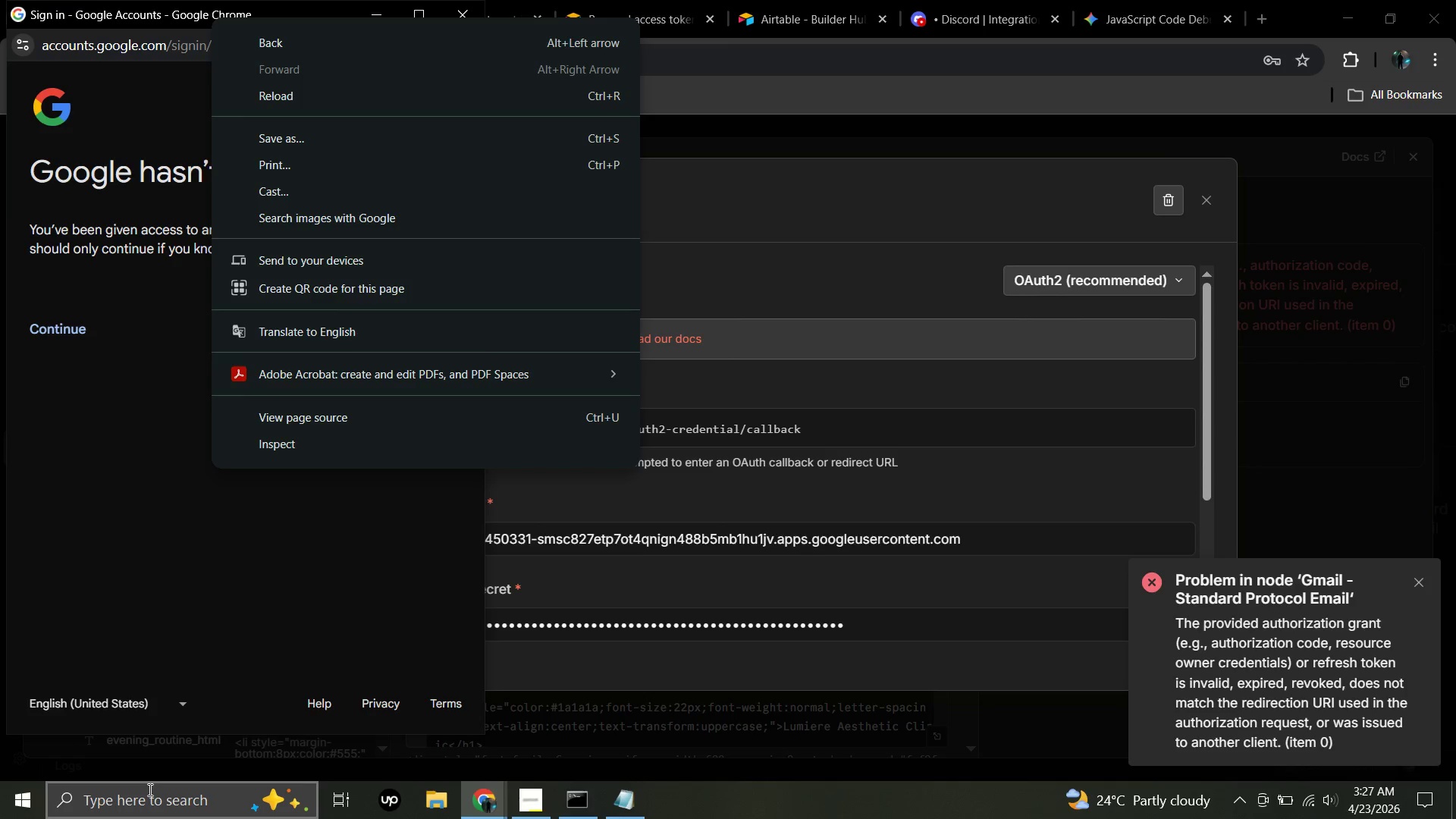 
mouse_move([78, 360])
 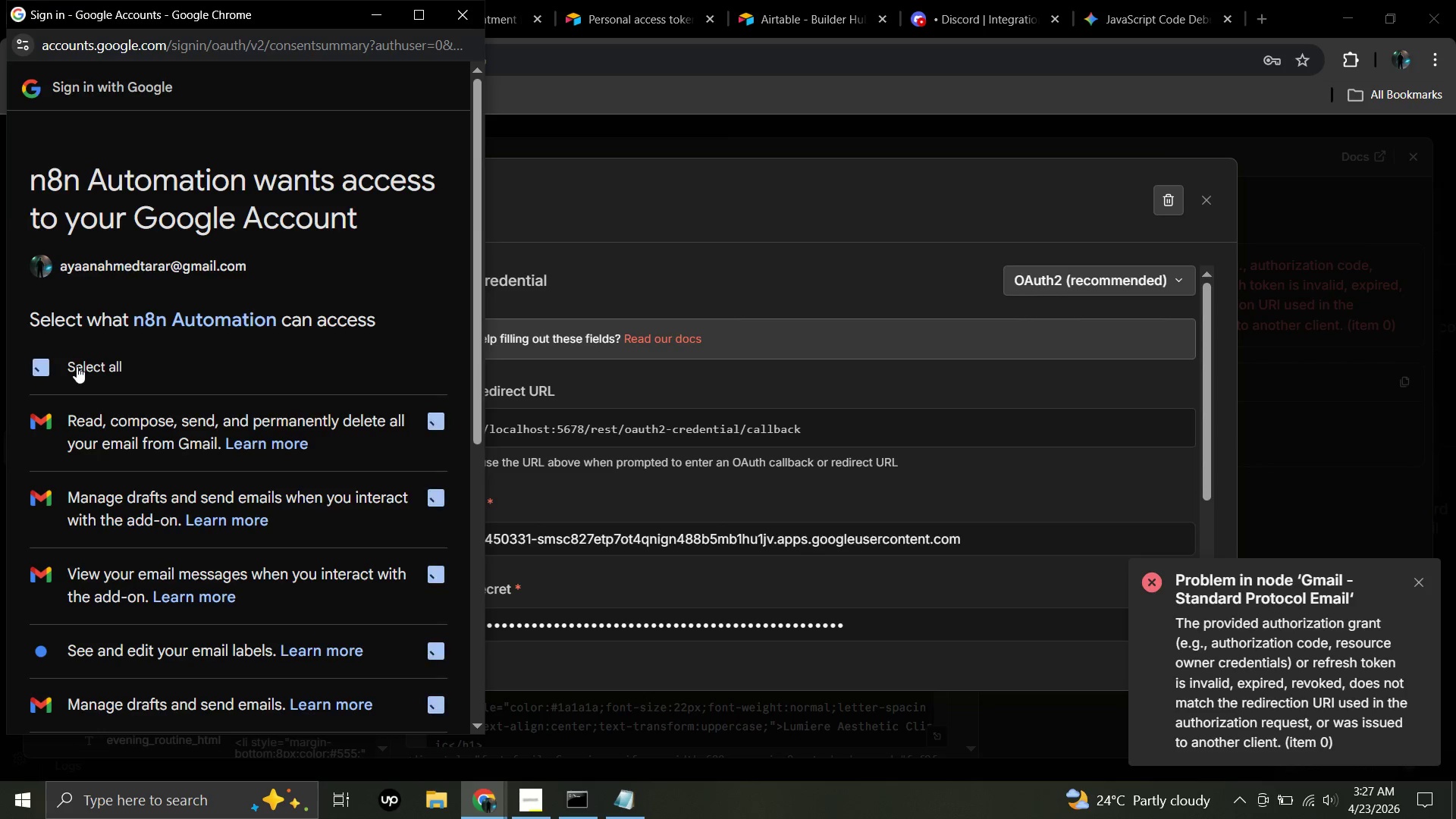 
left_click([77, 366])
 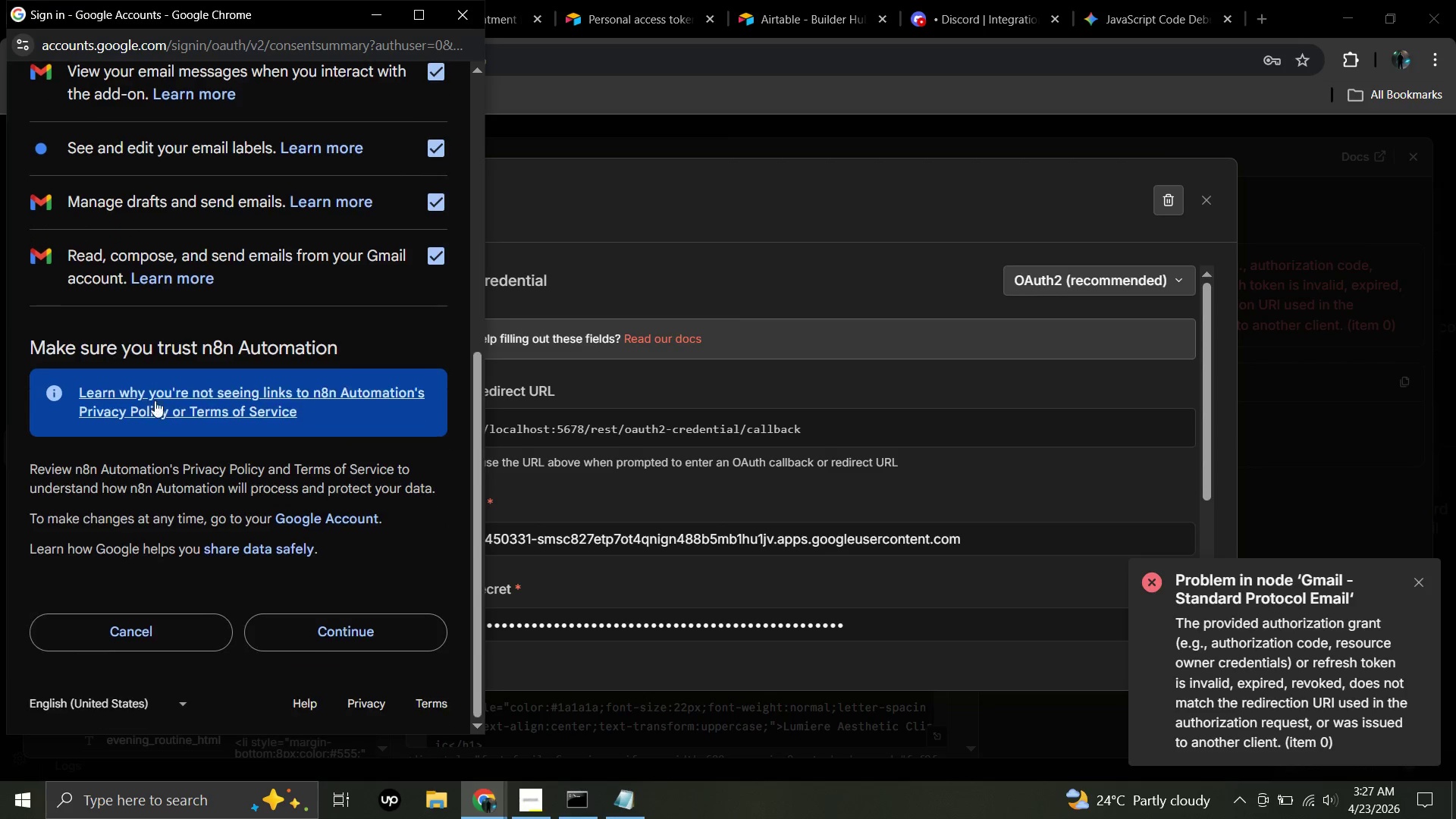 
scroll: coordinate [110, 362], scroll_direction: down, amount: 6.0
 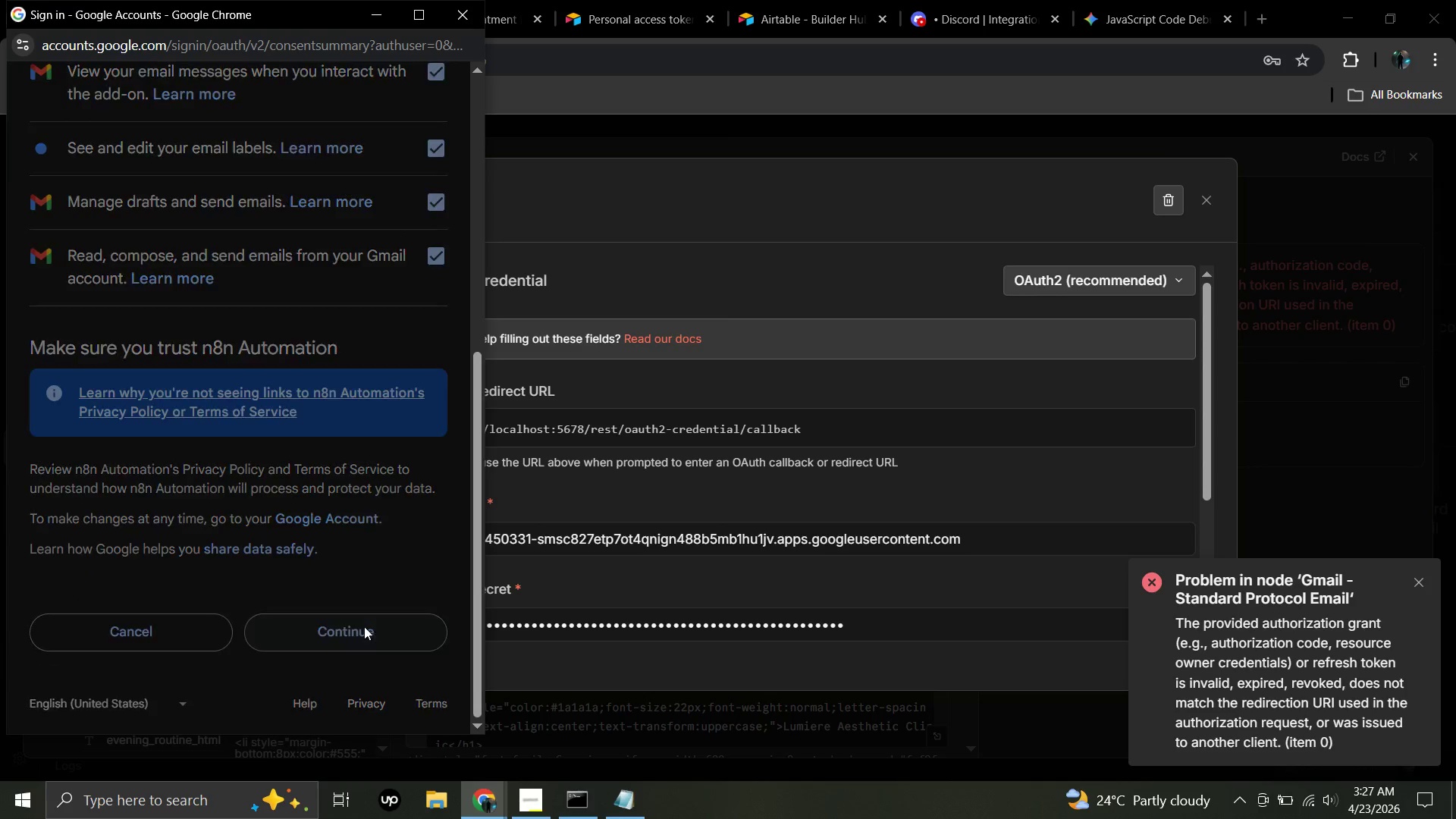 
left_click([364, 626])
 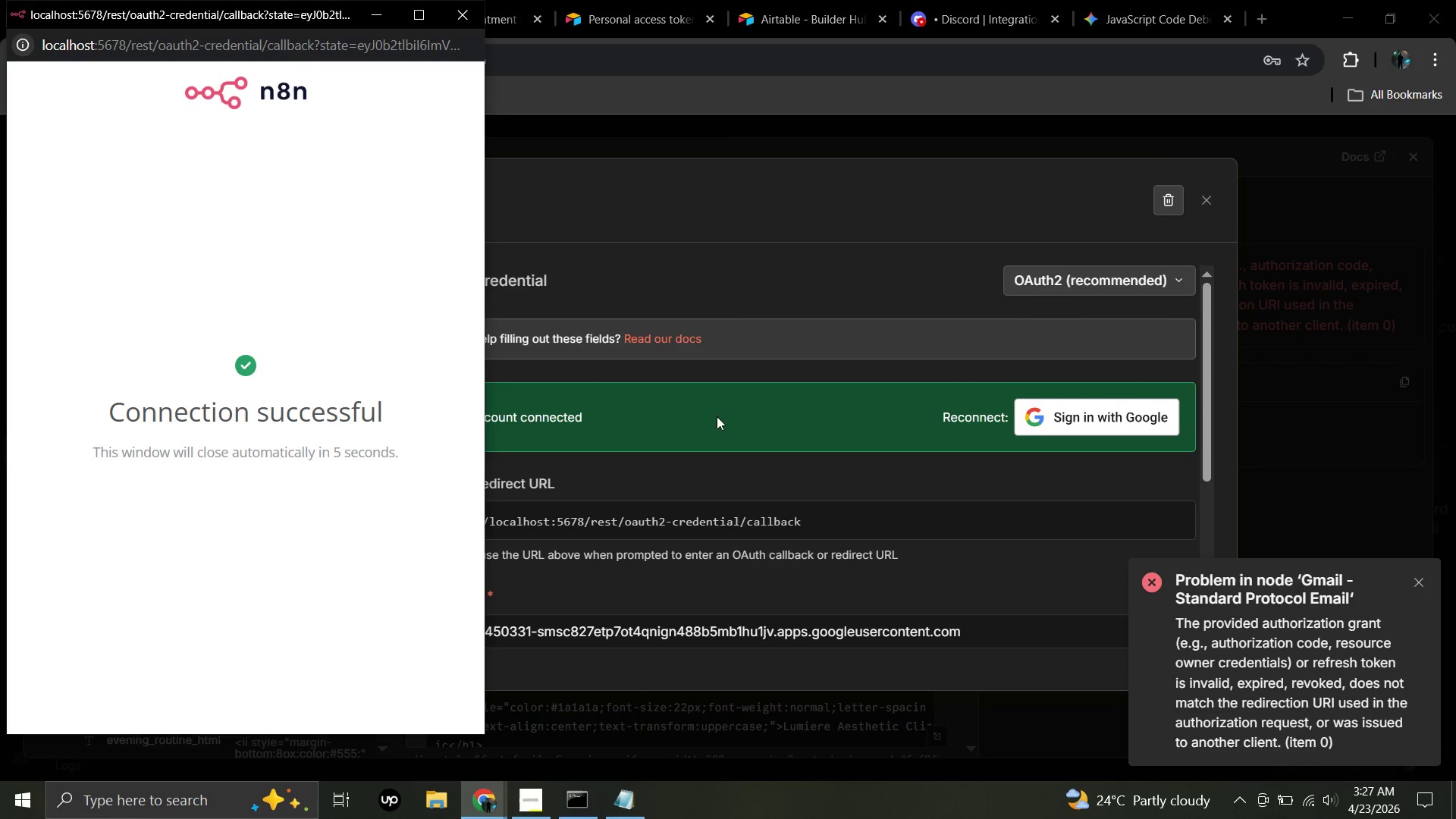 
left_click([748, 221])
 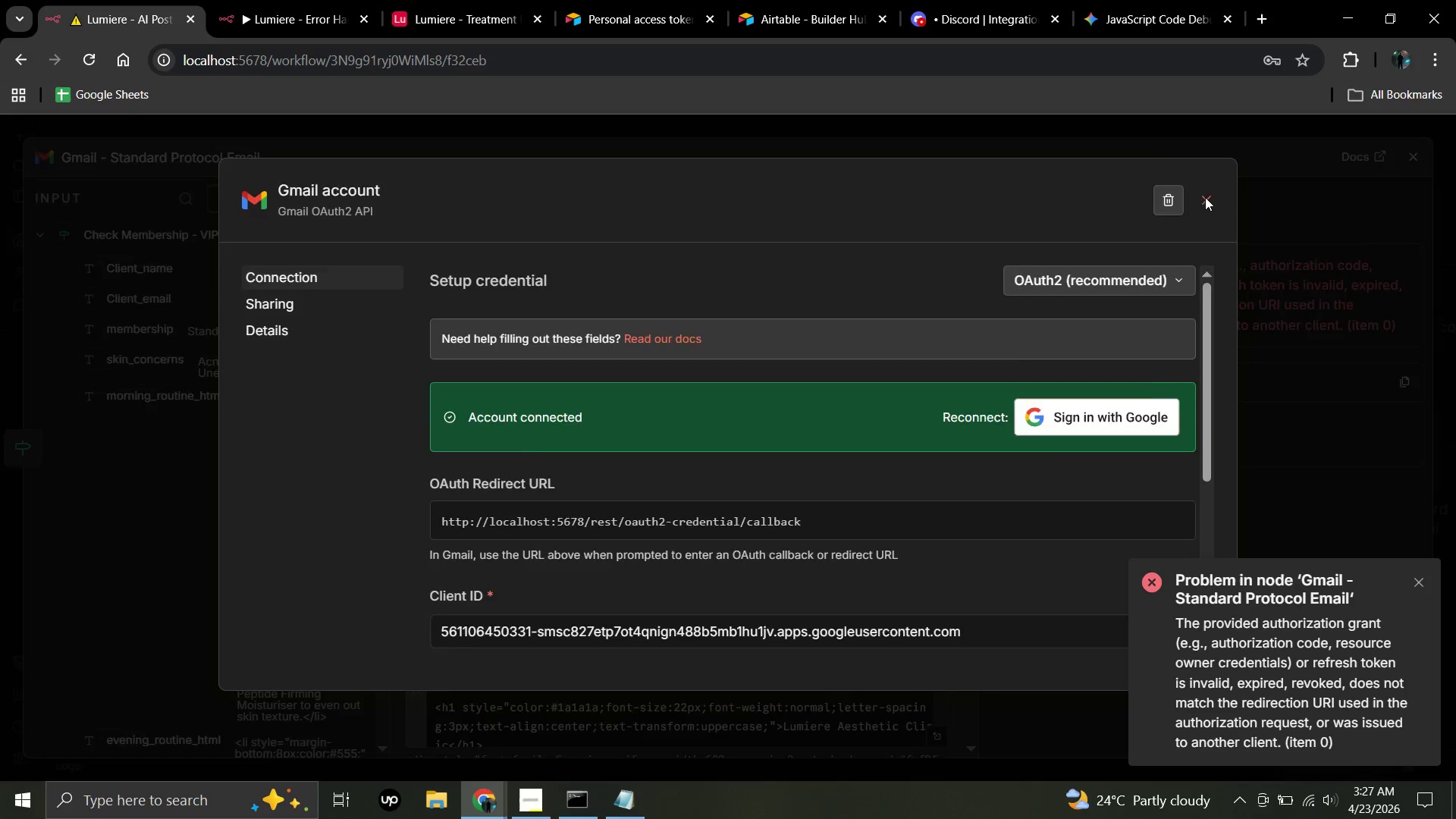 
left_click([1205, 197])
 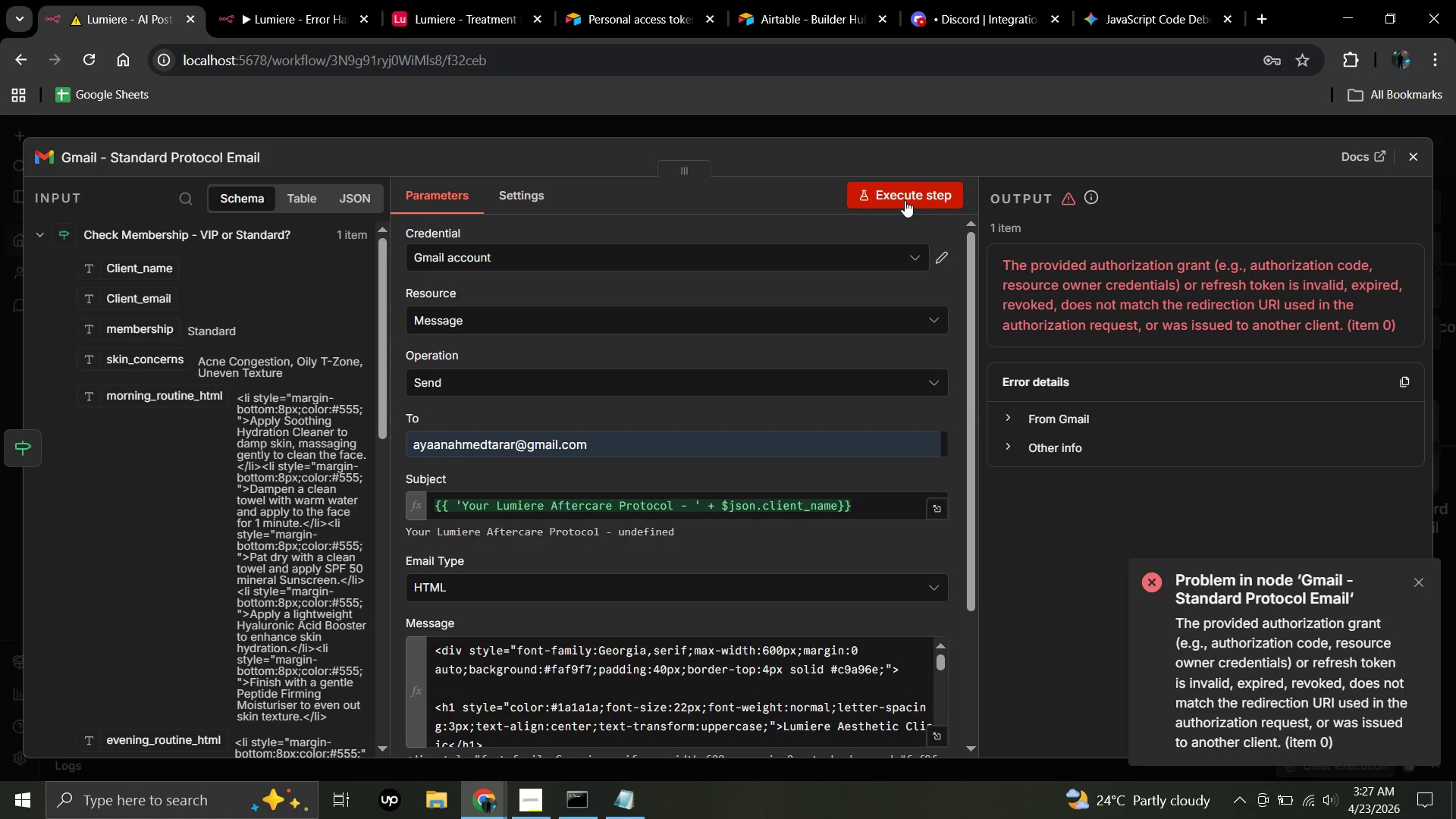 
left_click([905, 200])
 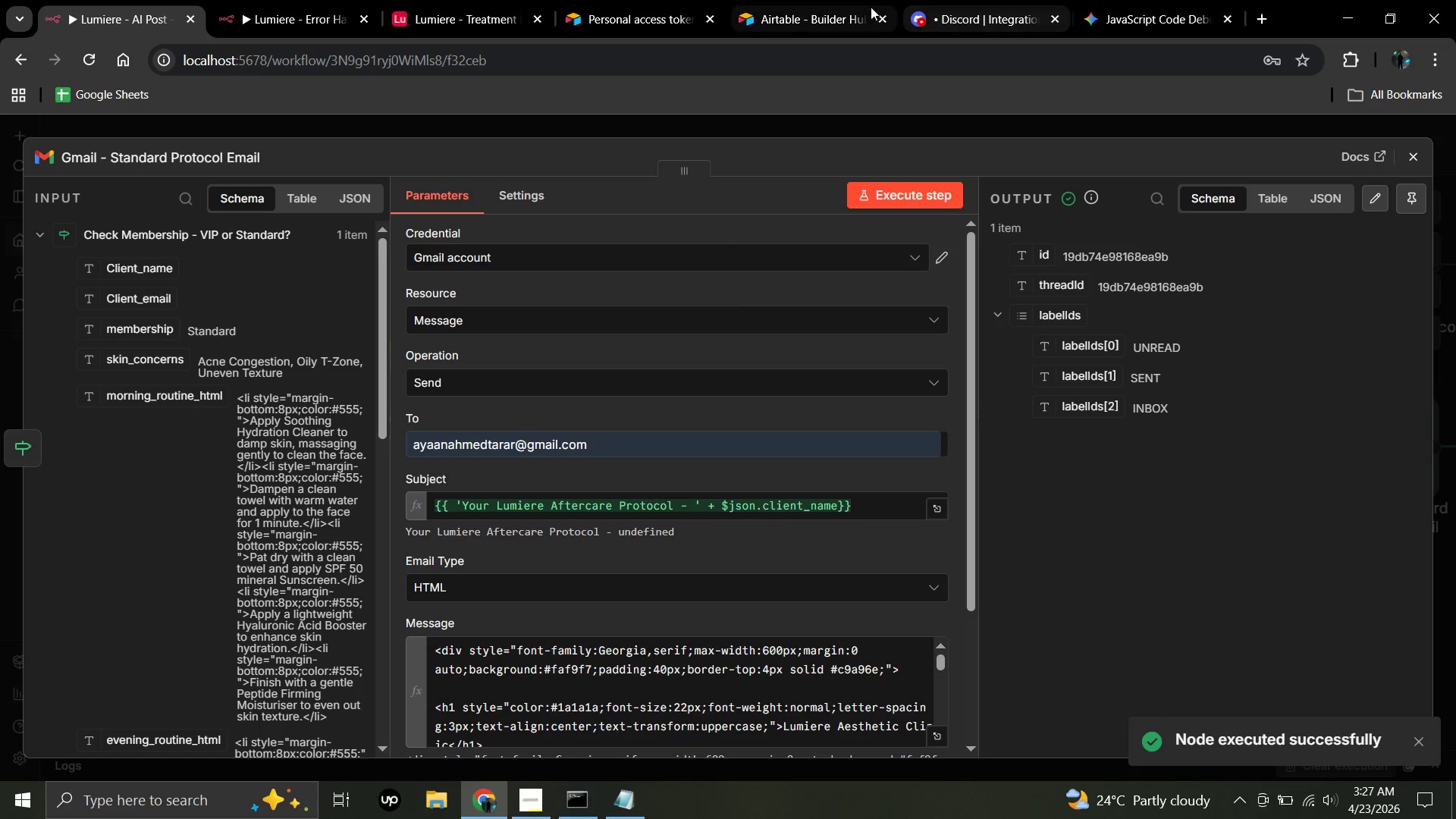 
wait(6.19)
 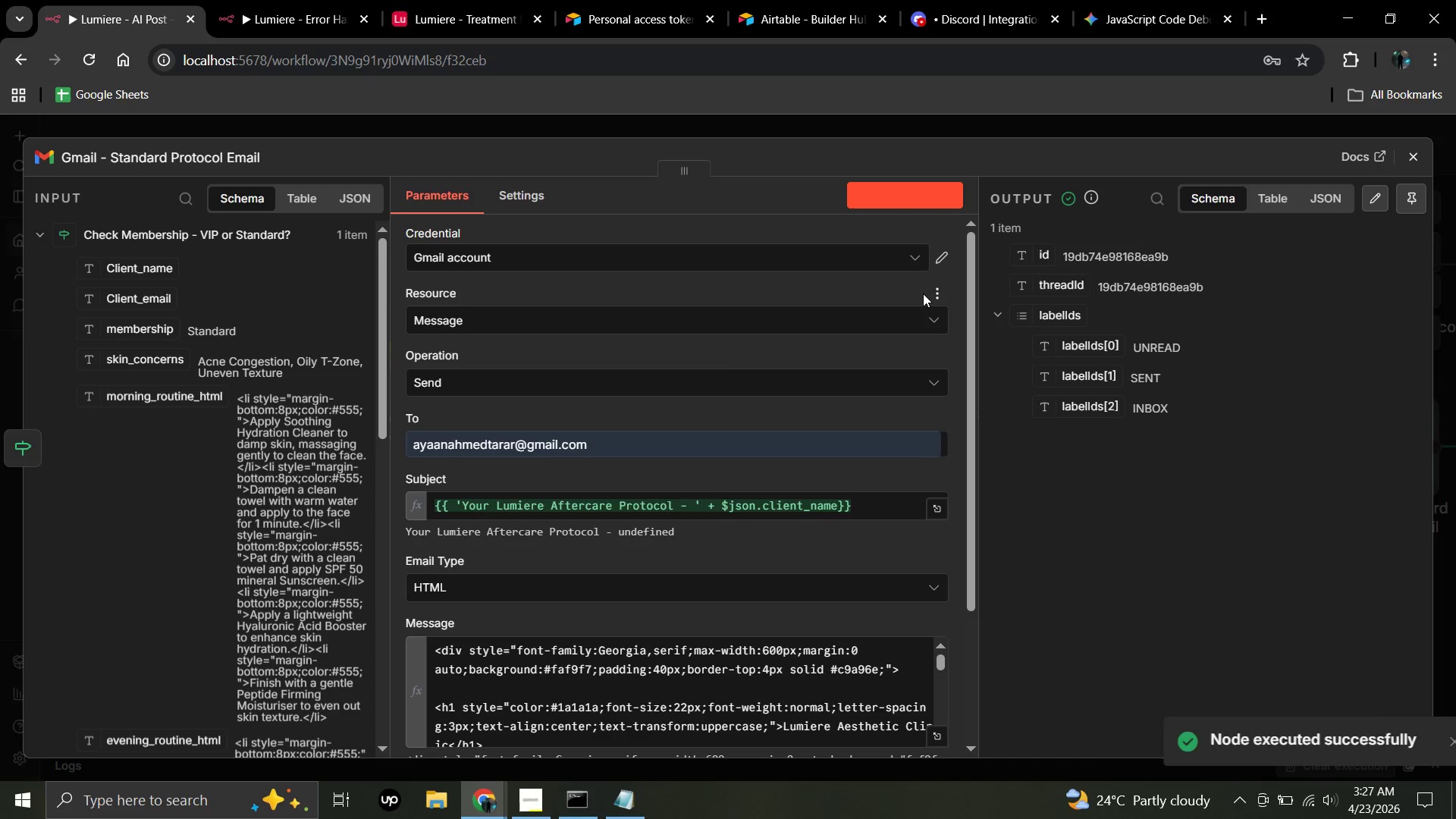 
left_click([1261, 20])
 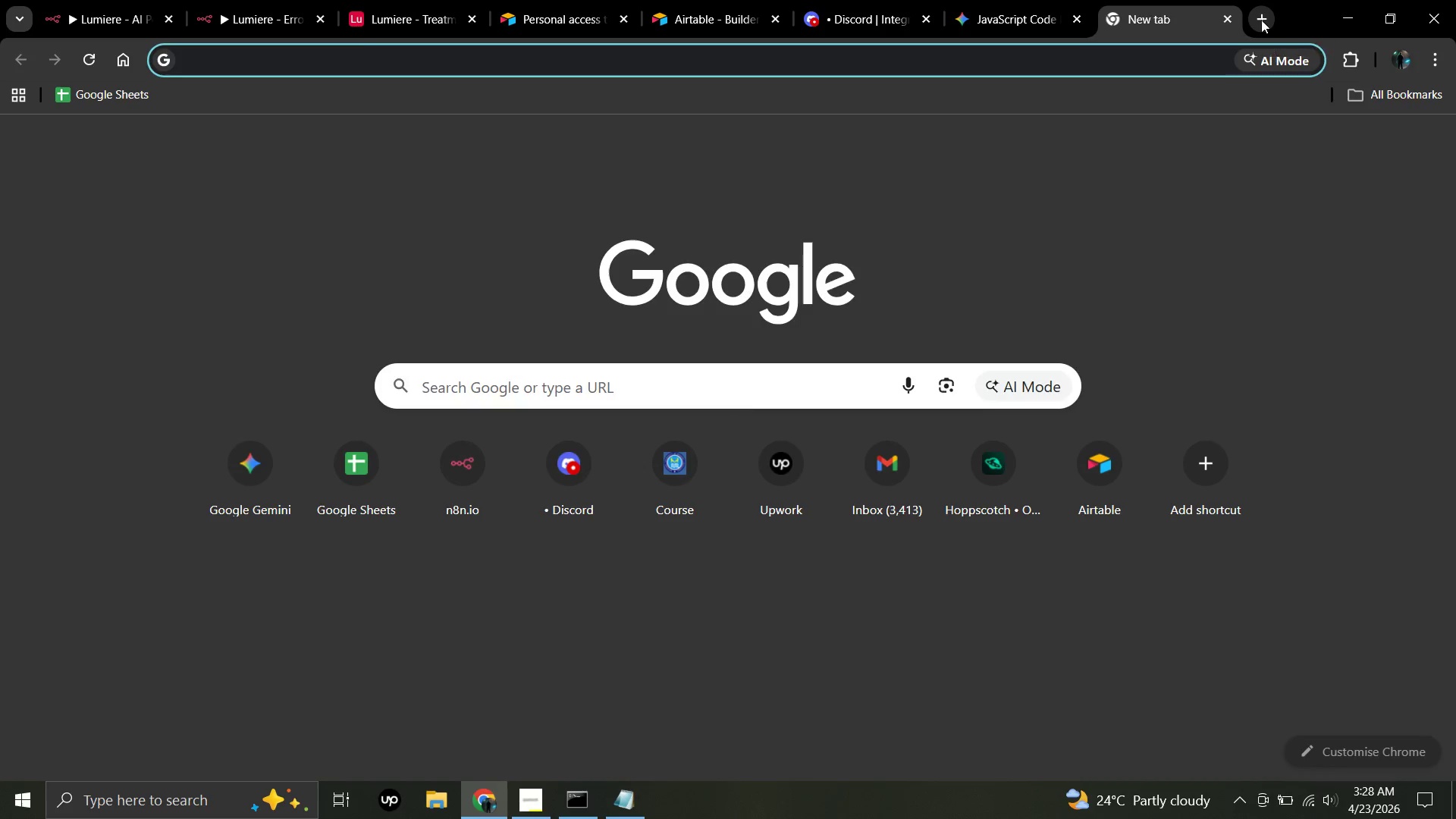 
type(gmai)
 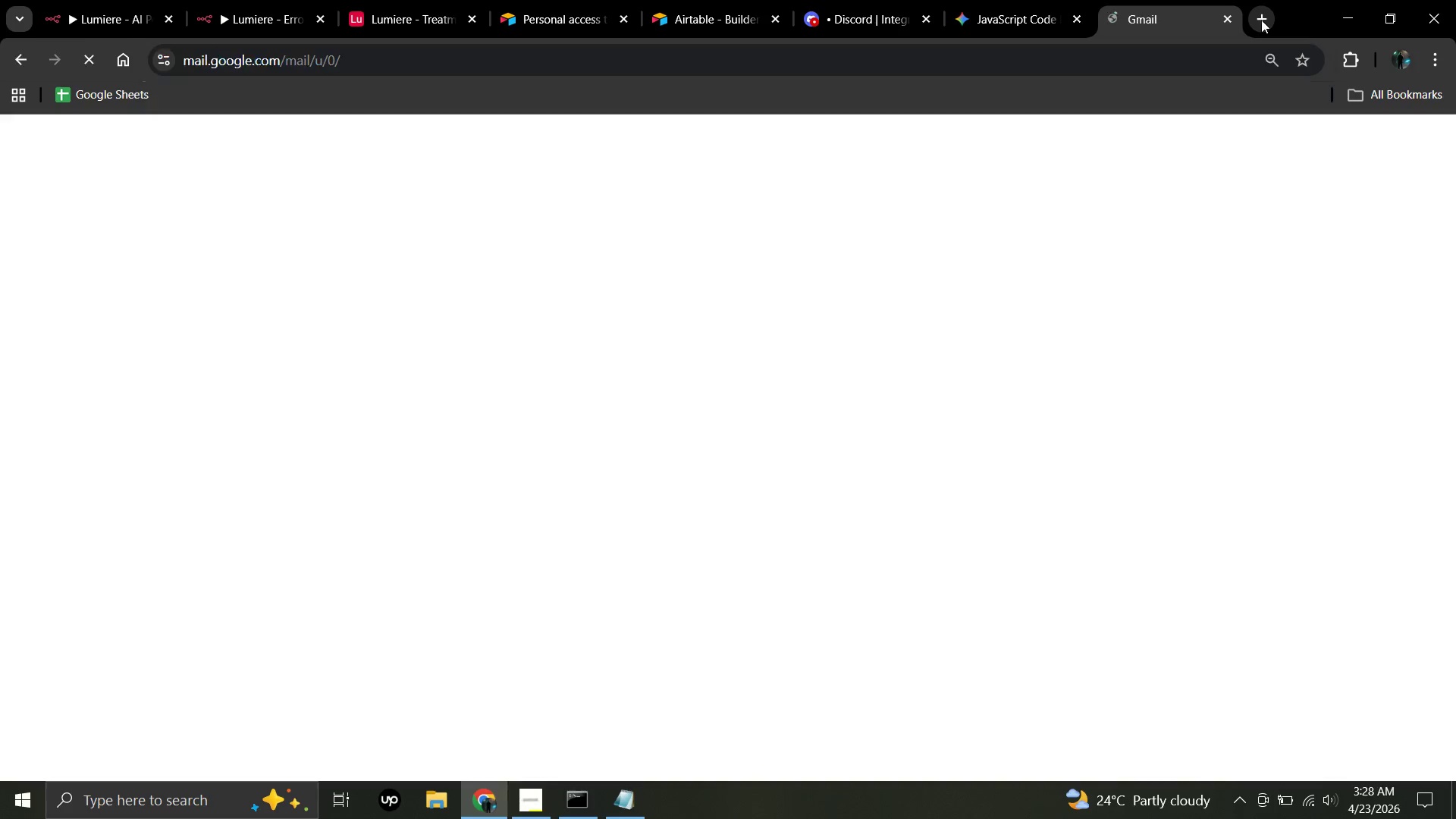 
key(Enter)
 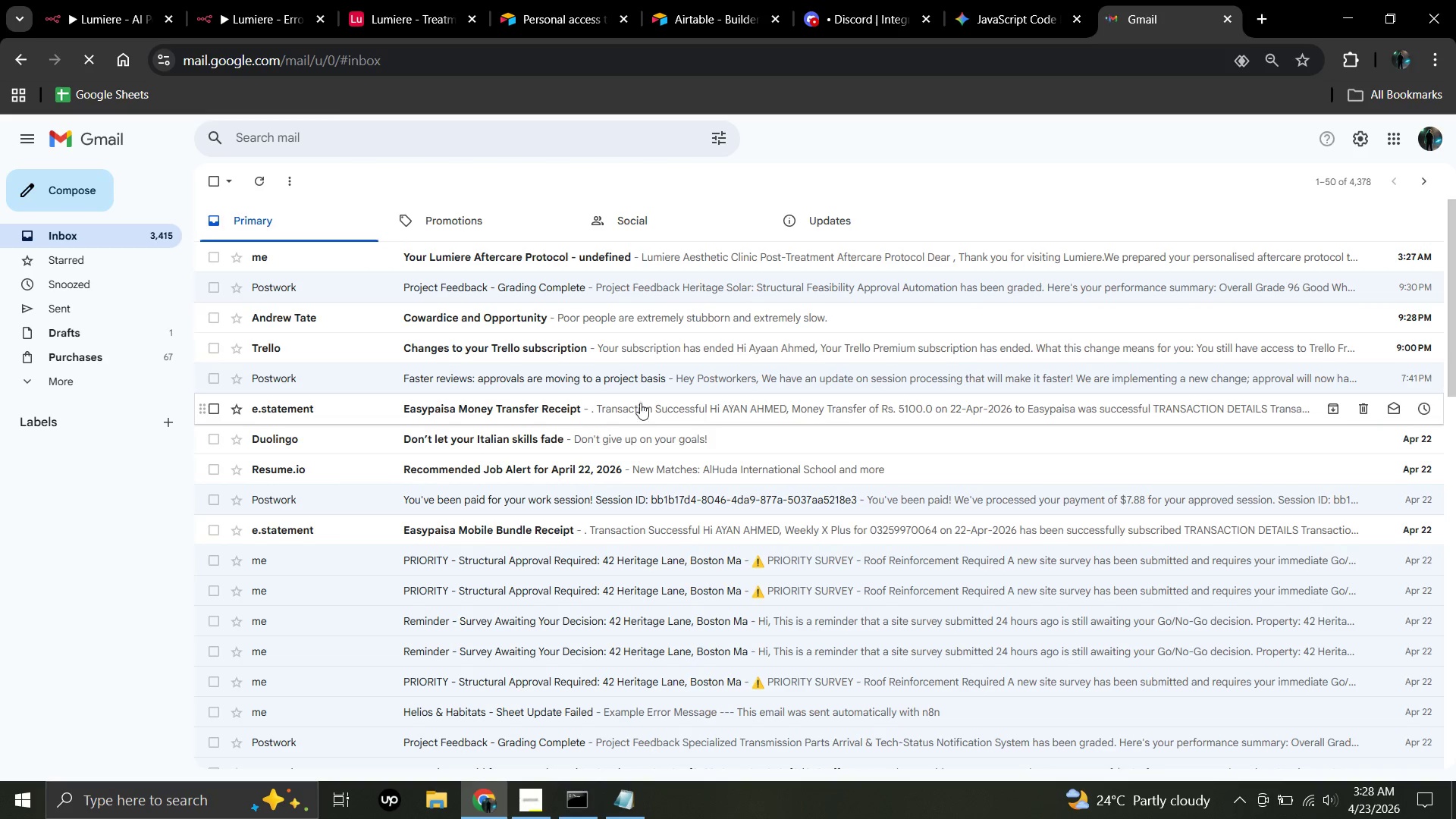 
wait(5.03)
 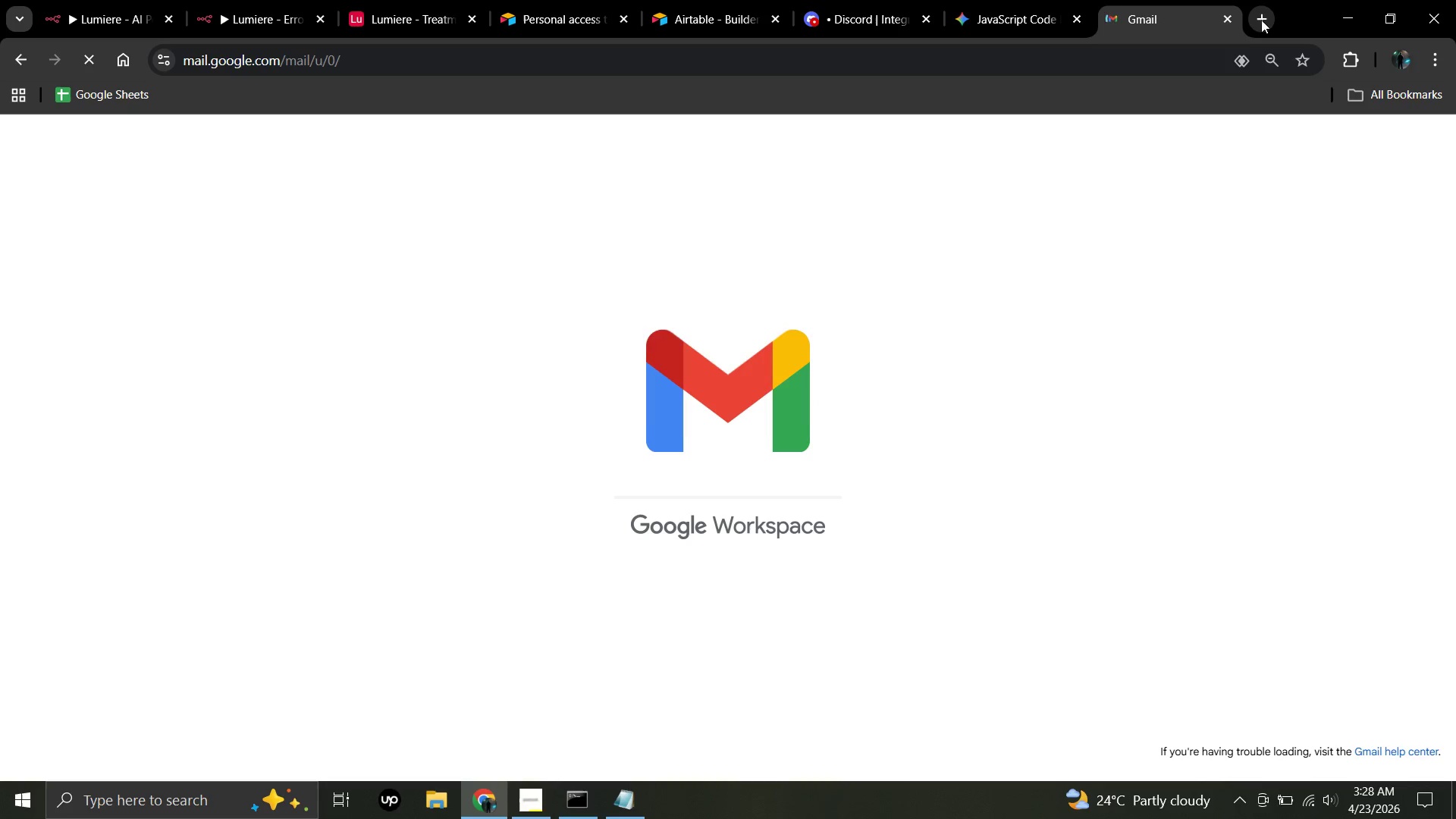 
left_click([585, 249])
 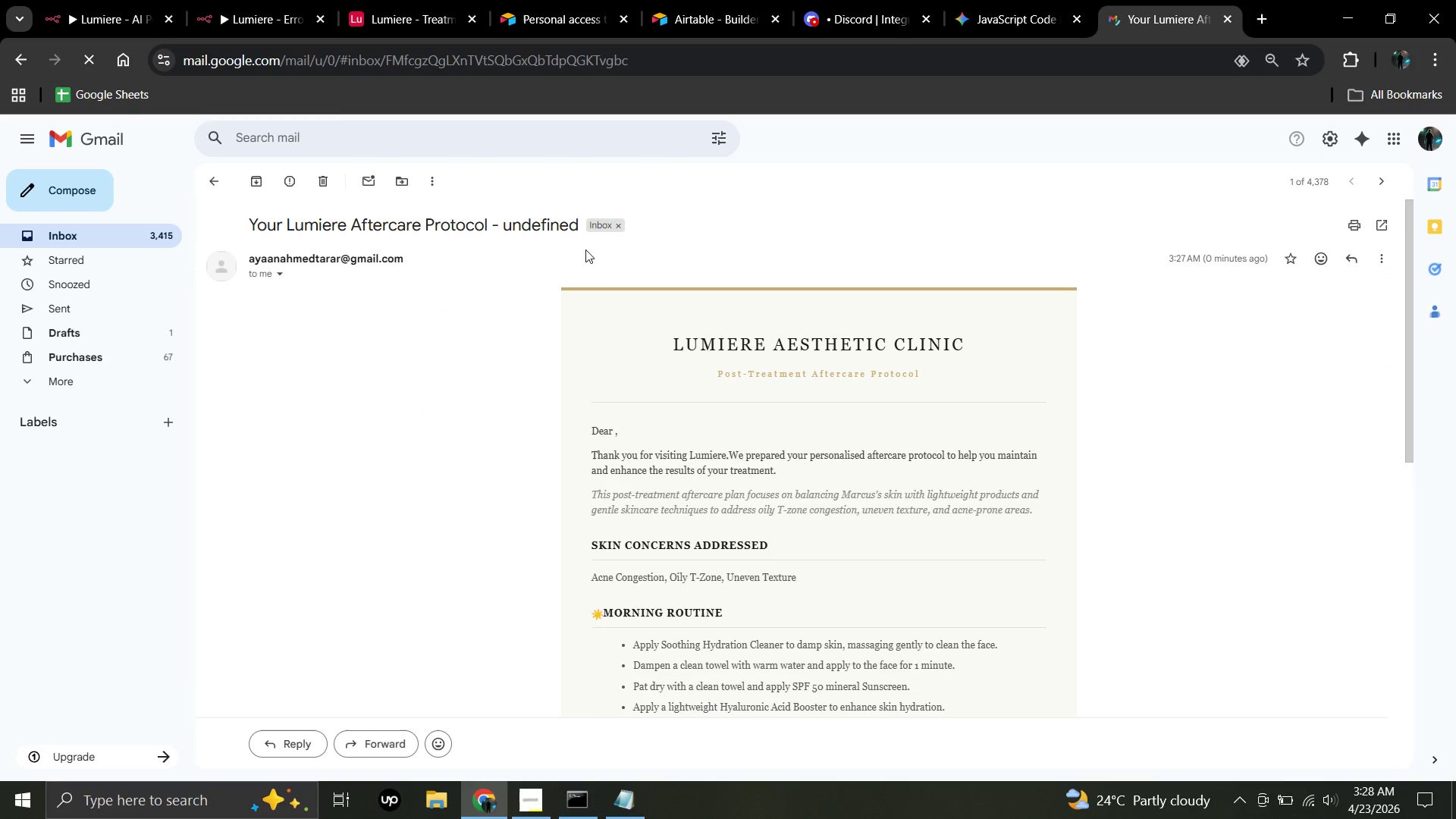 
scroll: coordinate [651, 382], scroll_direction: down, amount: 5.0
 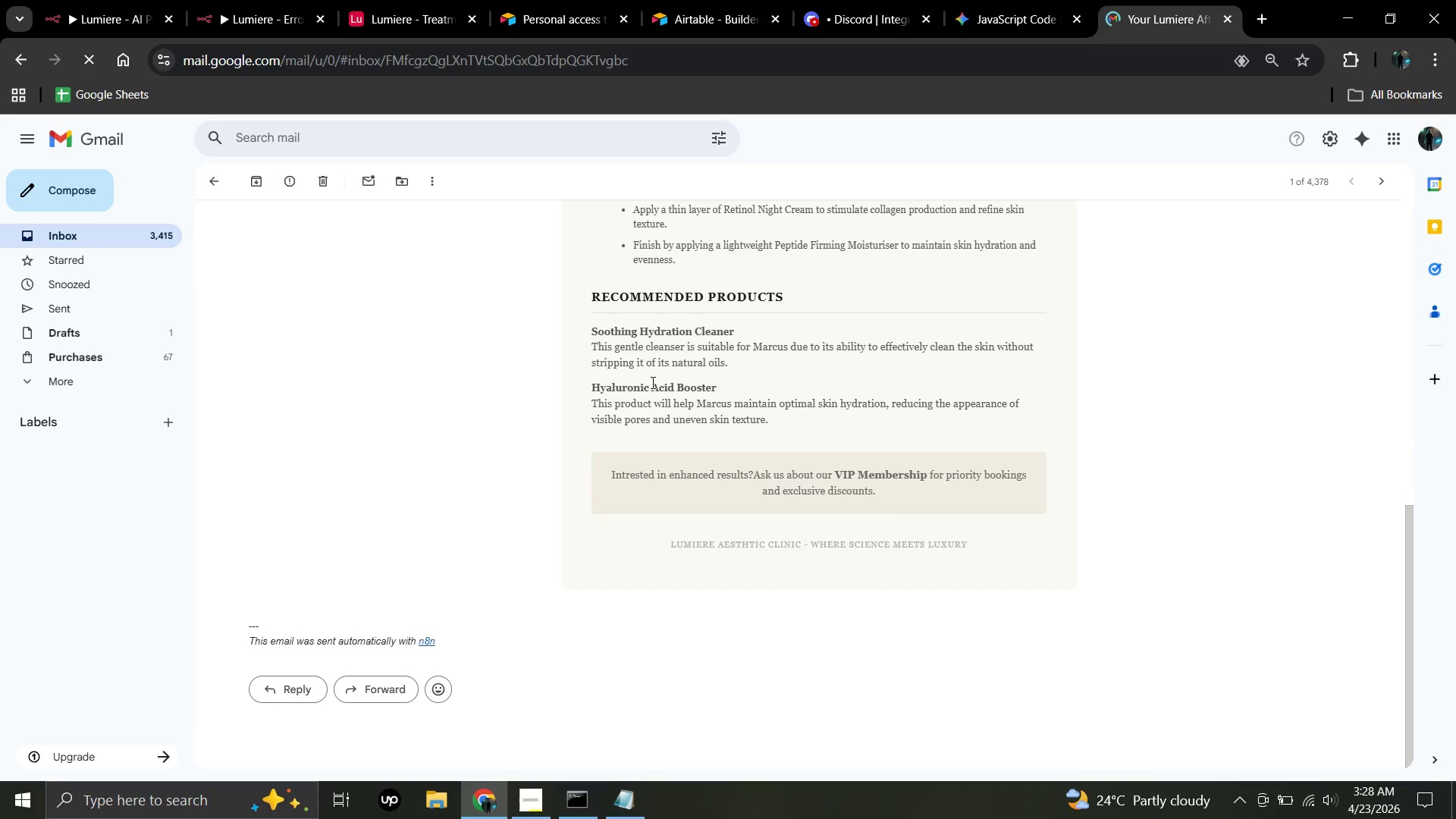 
scroll: coordinate [651, 382], scroll_direction: up, amount: 4.0
 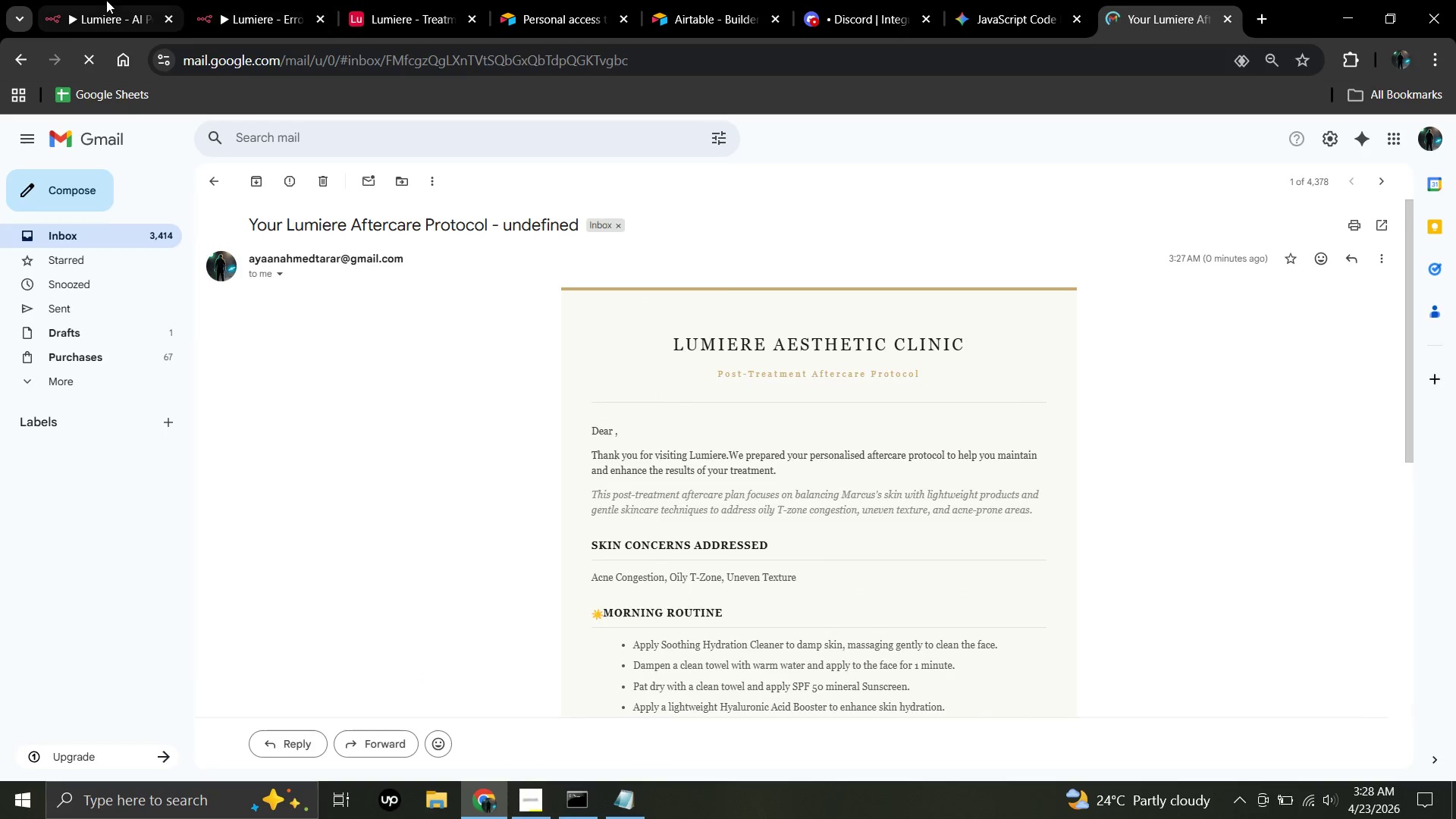 
left_click([105, 0])
 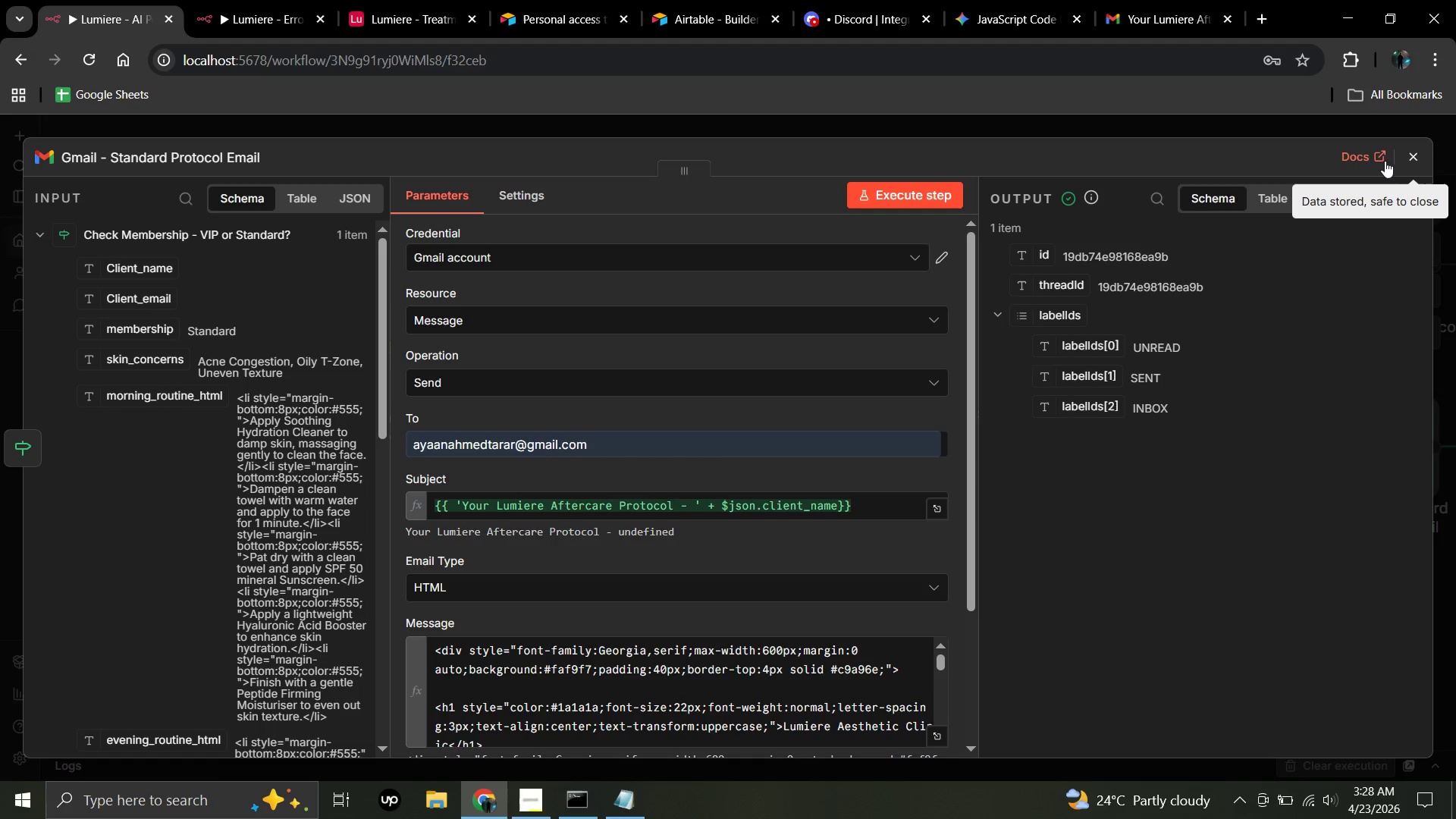 
left_click([1413, 162])
 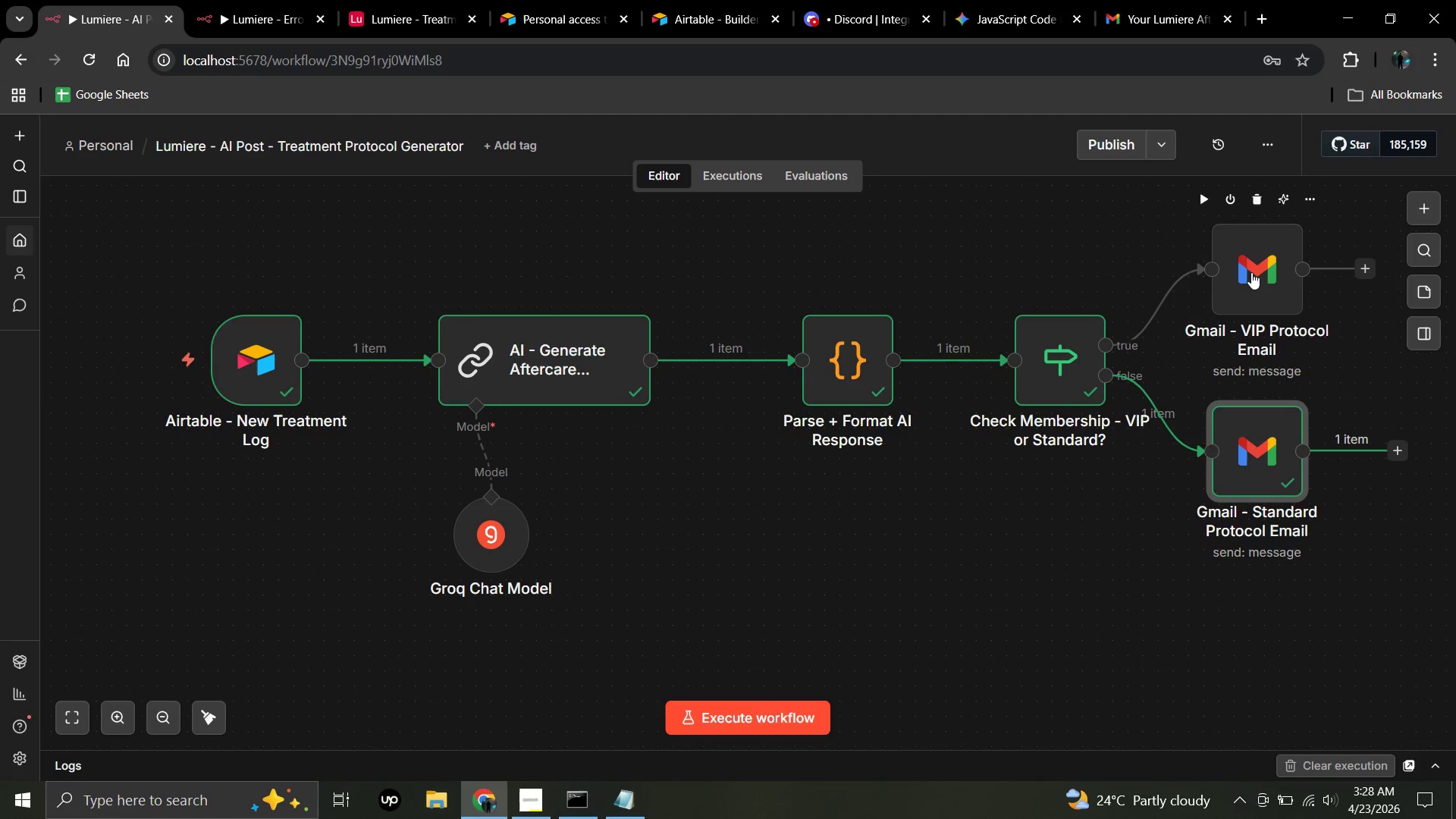 
double_click([1252, 272])
 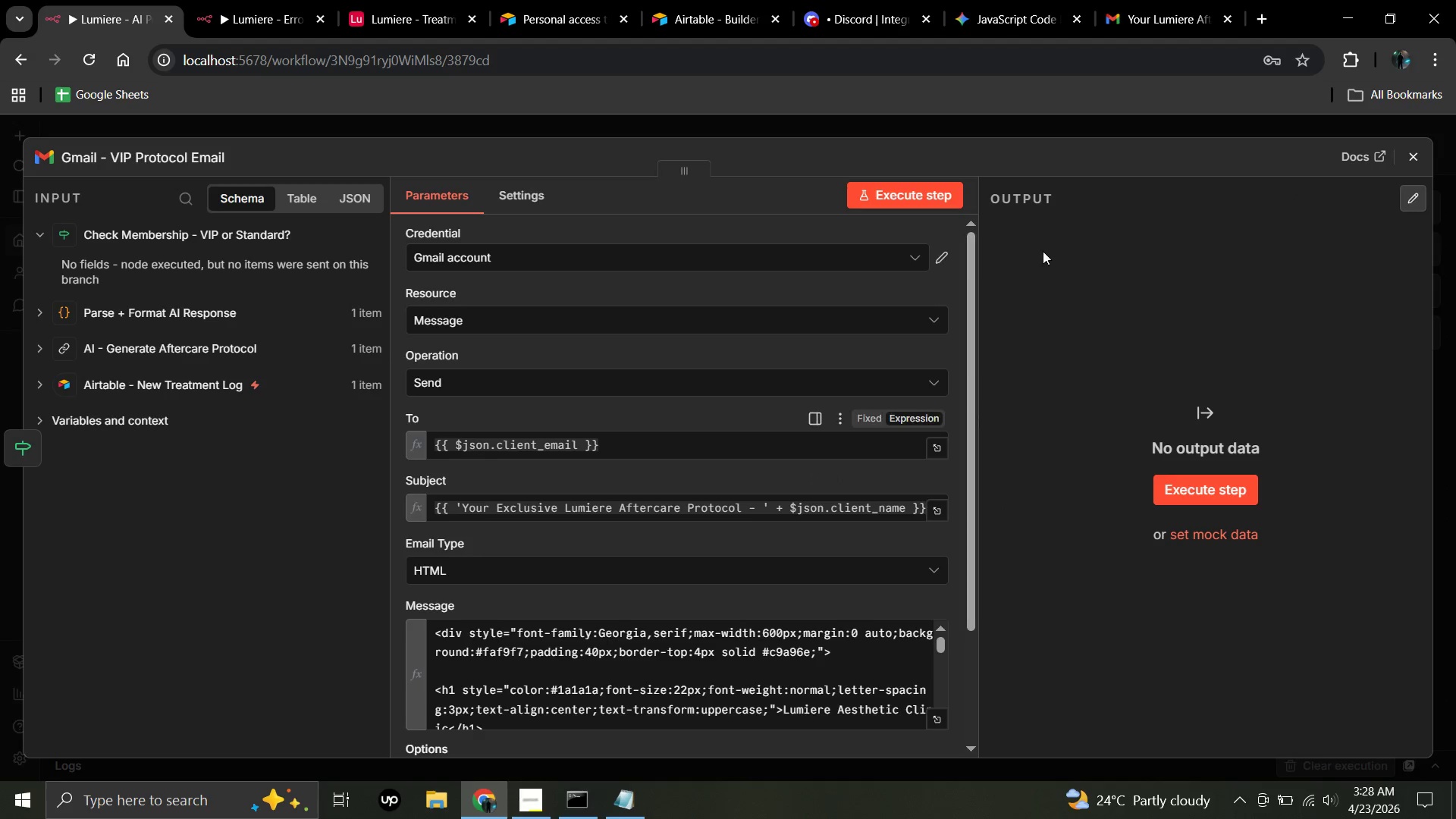 
left_click([1421, 154])
 